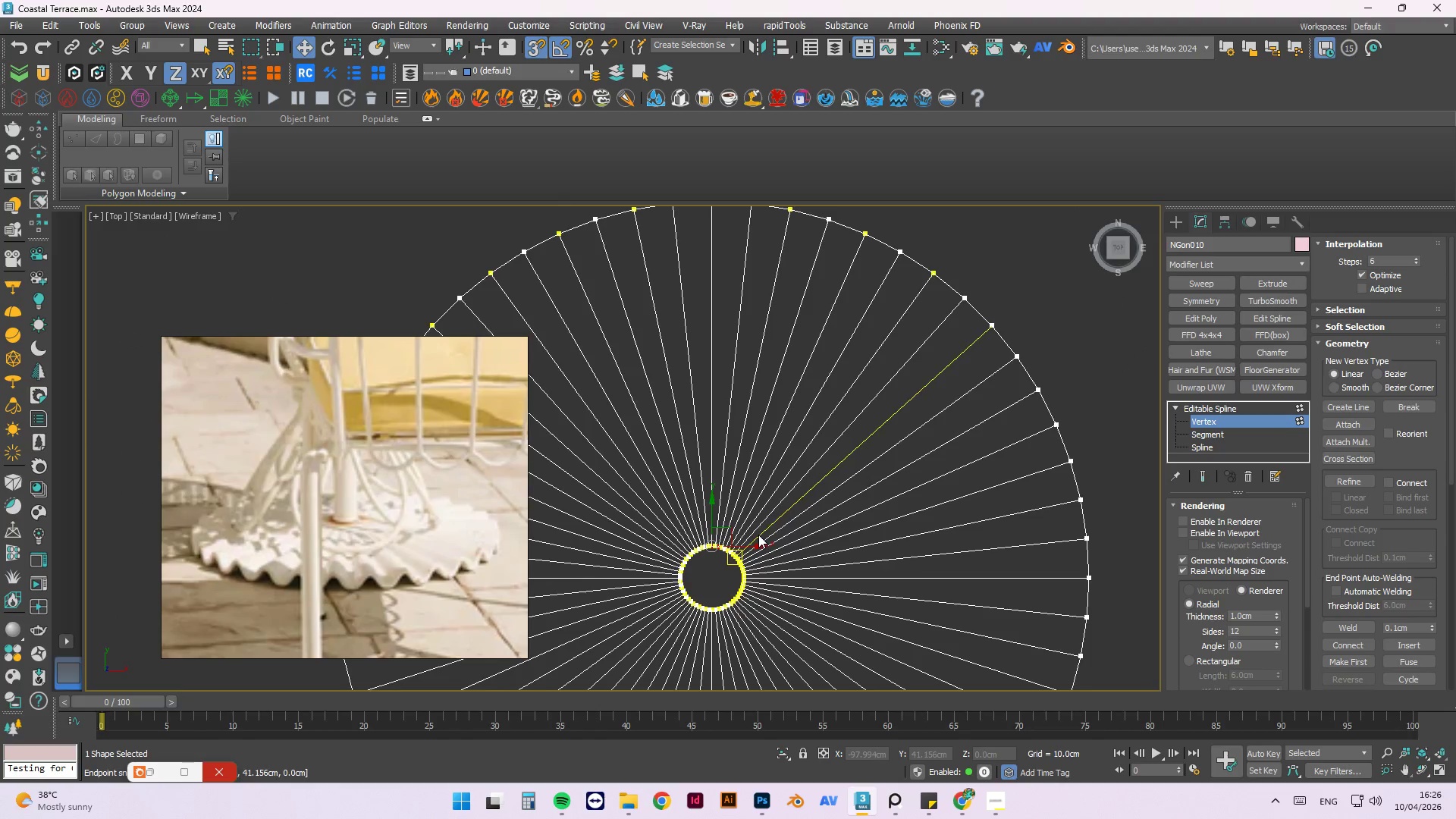 
left_click([863, 282])
 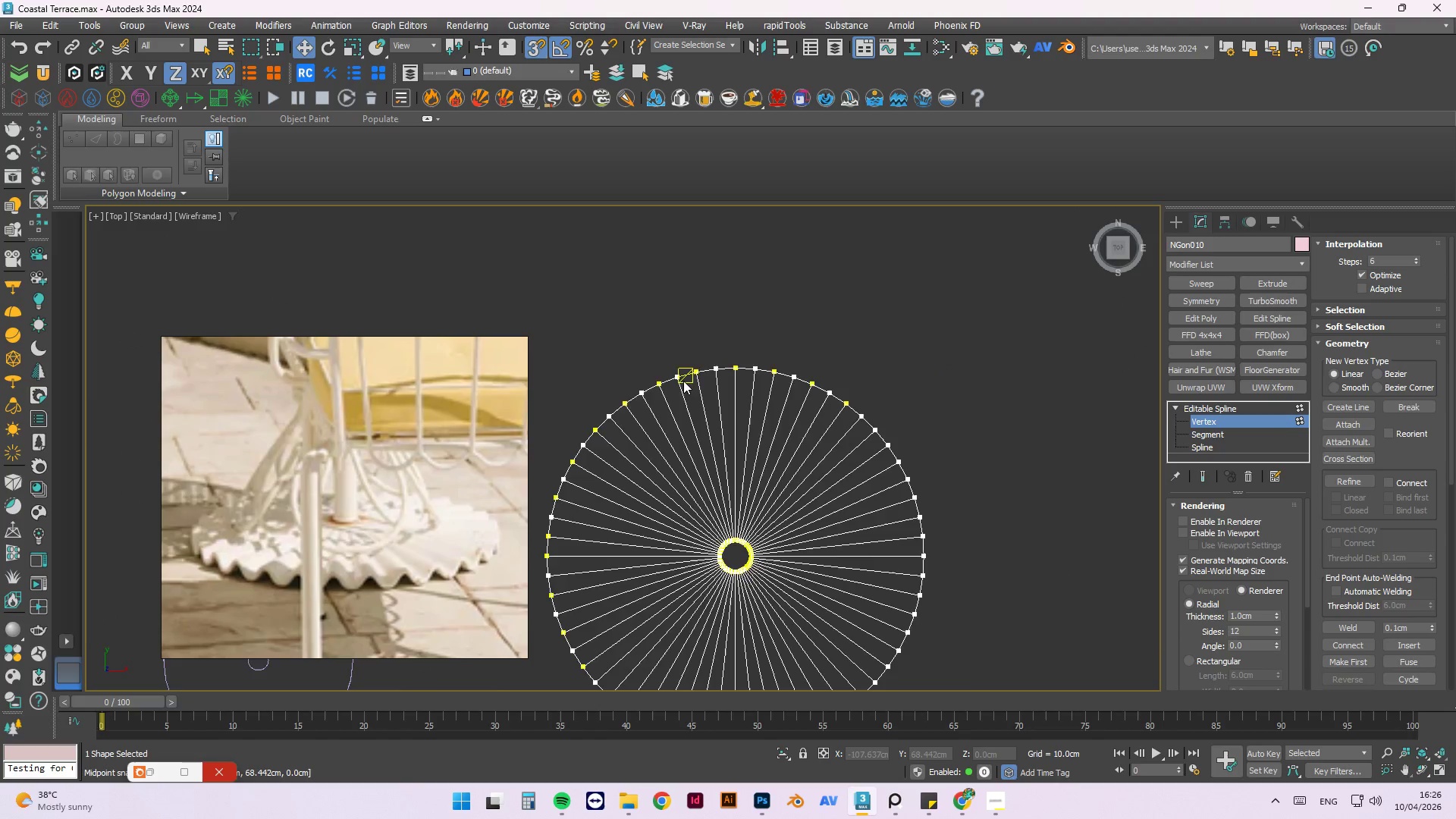 
scroll: coordinate [758, 535], scroll_direction: down, amount: 2.0
 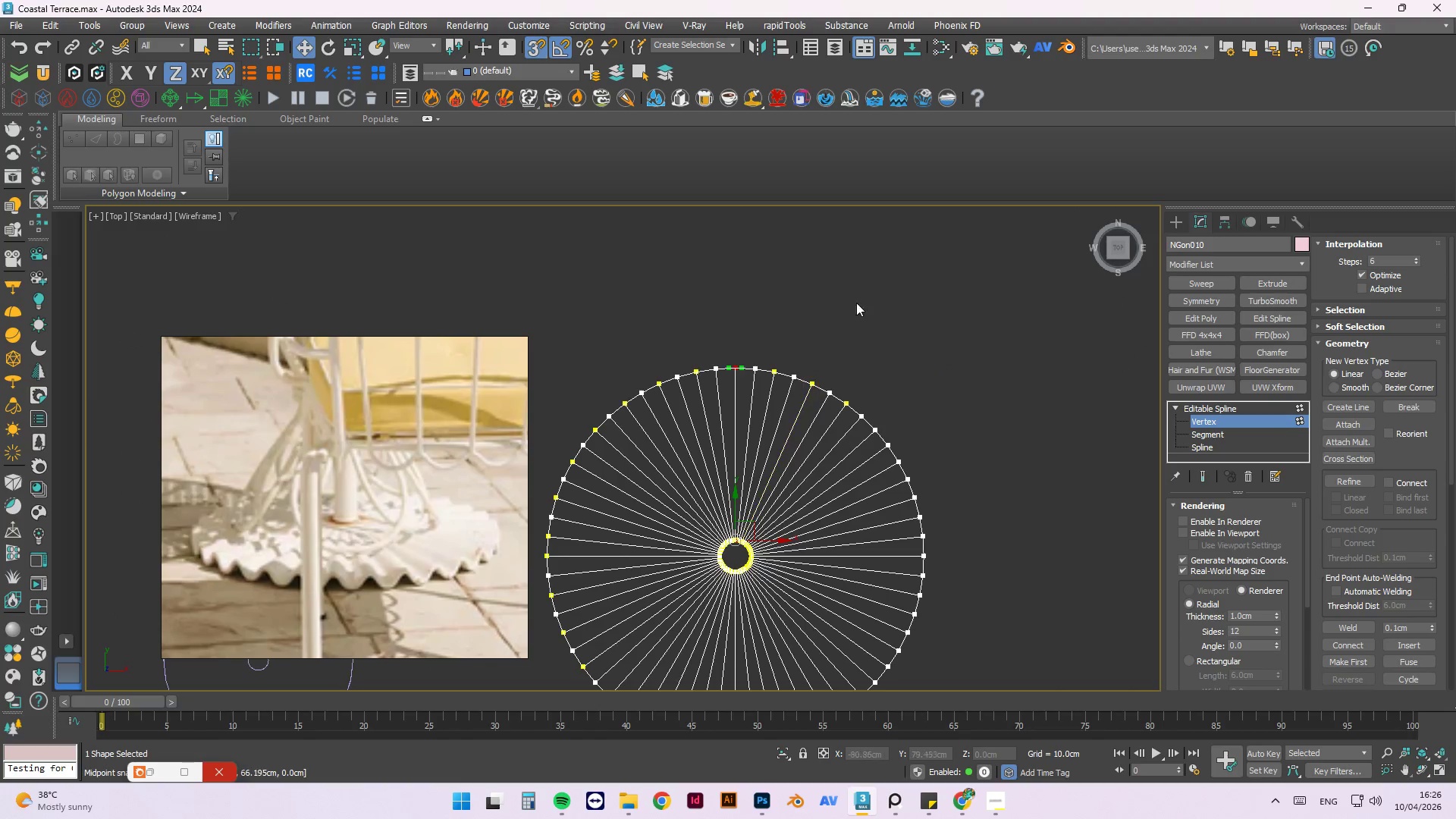 
scroll: coordinate [686, 375], scroll_direction: up, amount: 3.0
 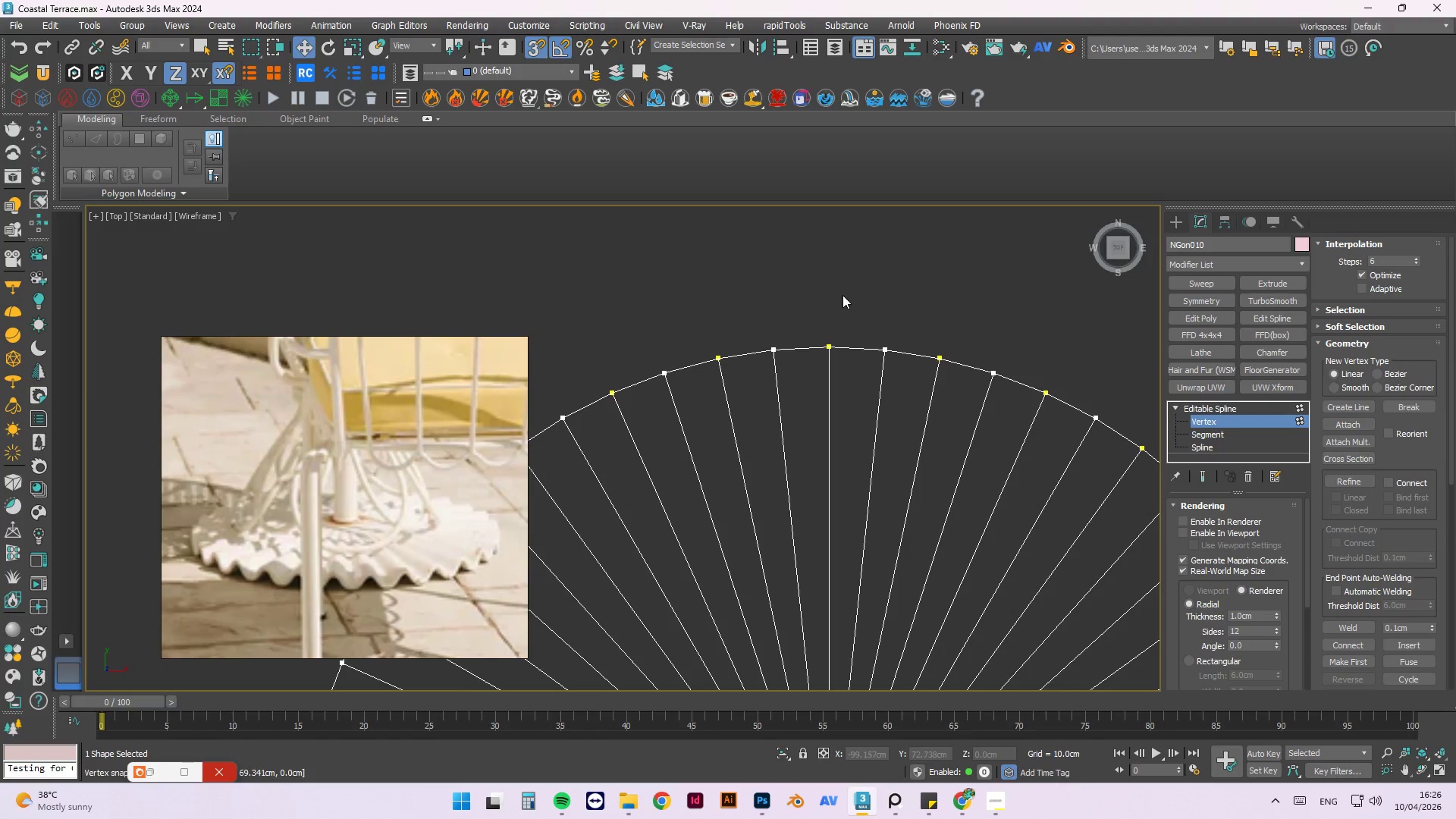 
hold_key(key=AltLeft, duration=0.66)
 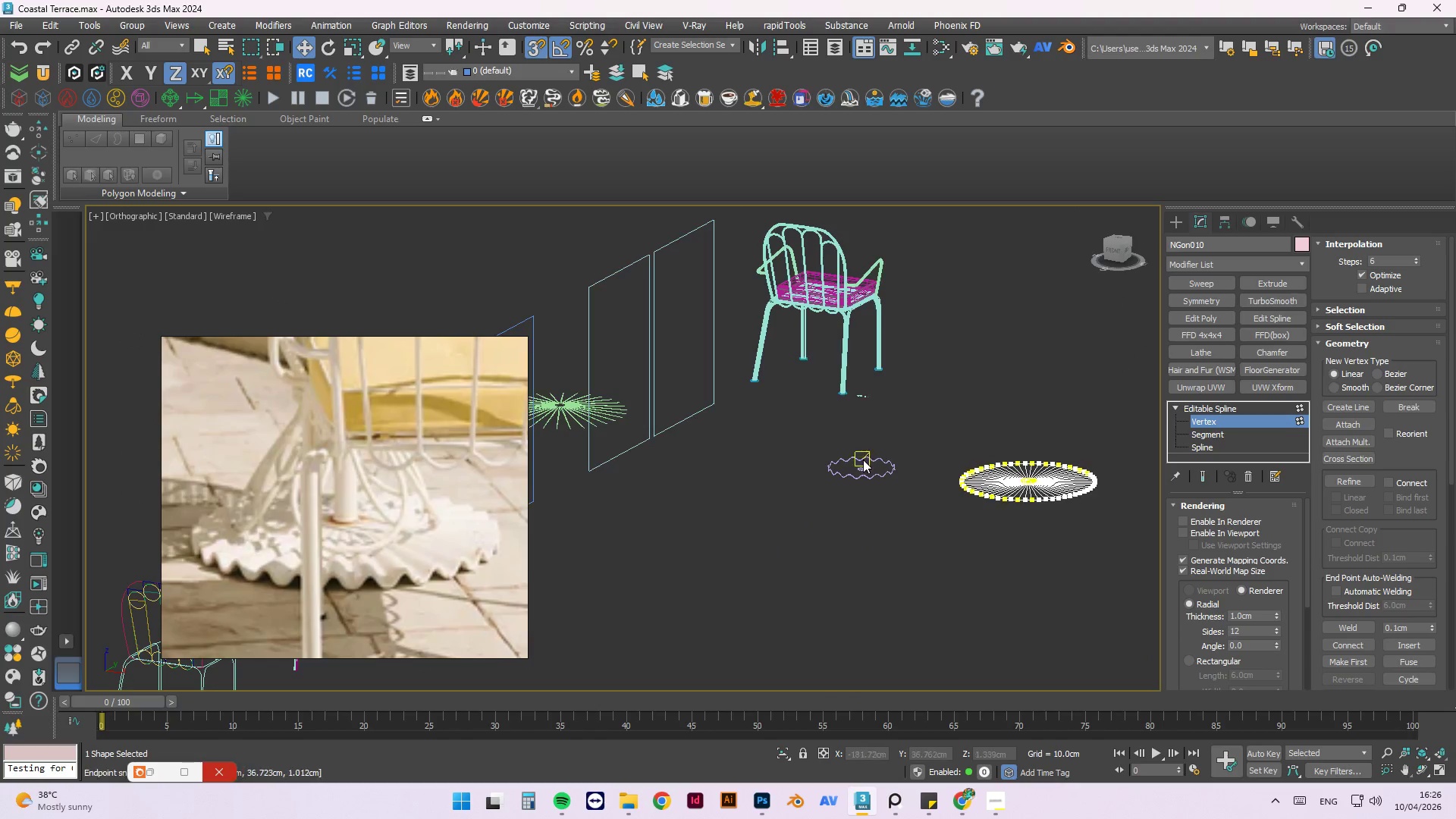 
scroll: coordinate [1063, 411], scroll_direction: down, amount: 6.0
 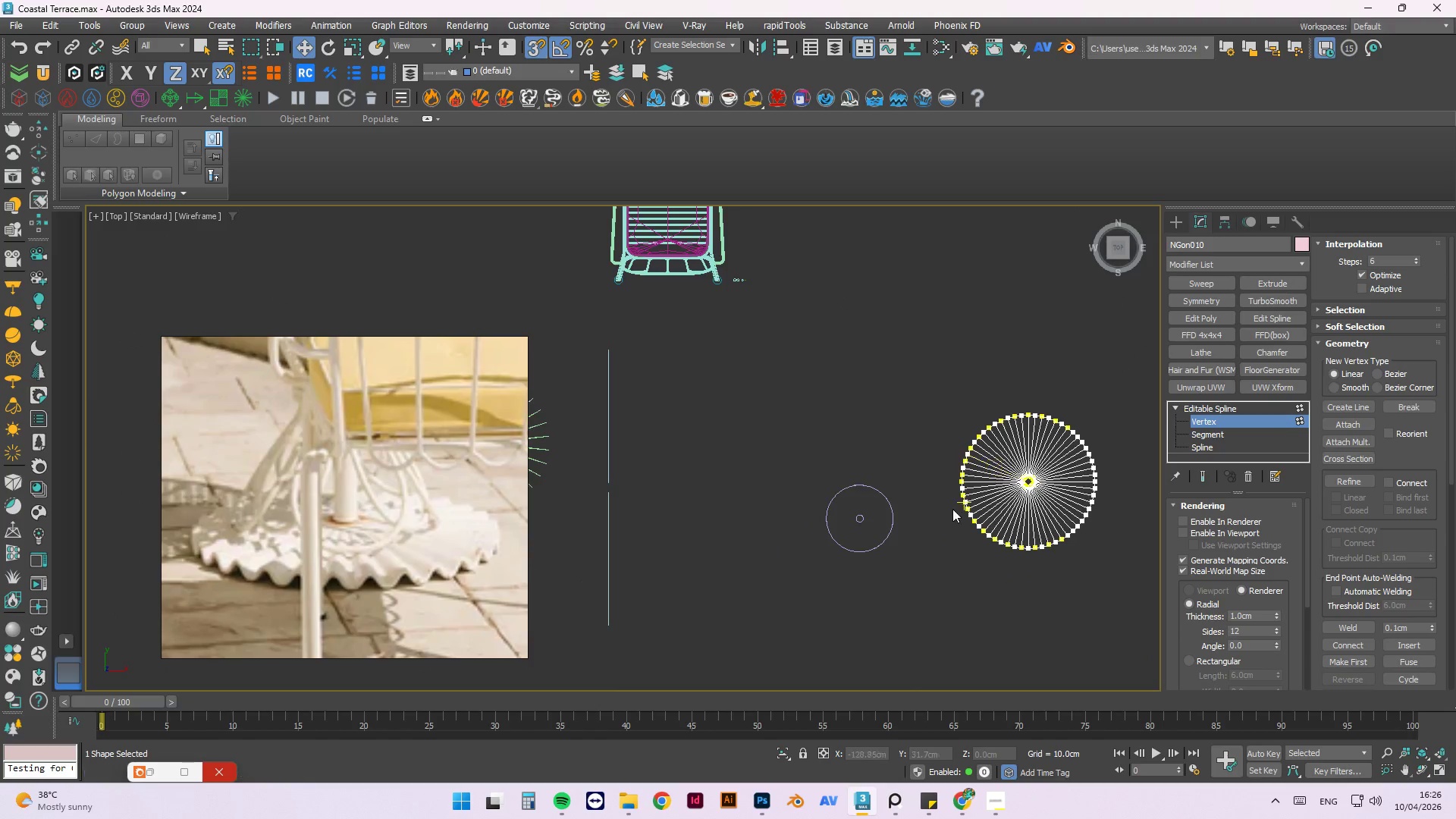 
scroll: coordinate [867, 500], scroll_direction: up, amount: 7.0
 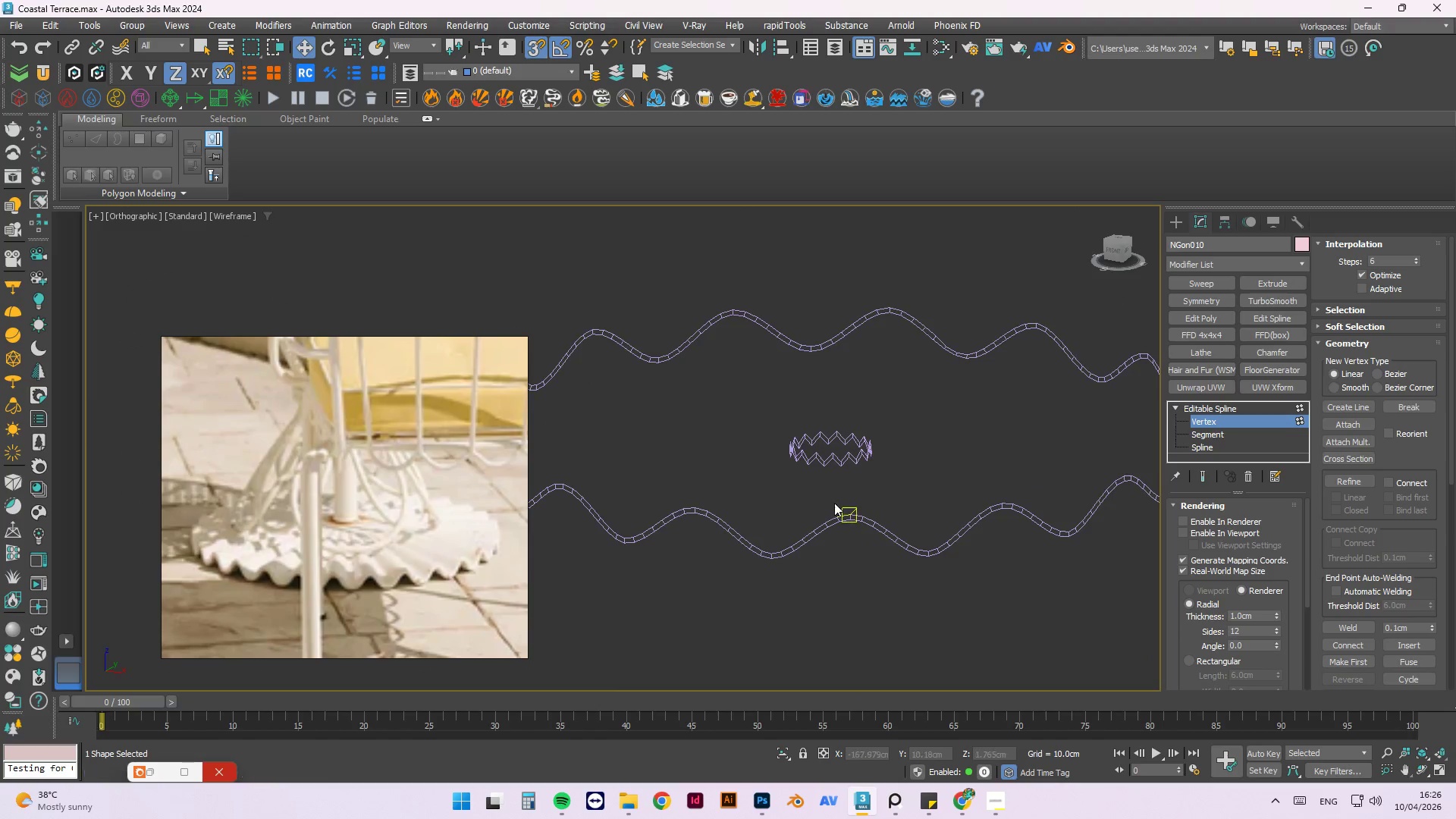 
hold_key(key=AltLeft, duration=0.5)
 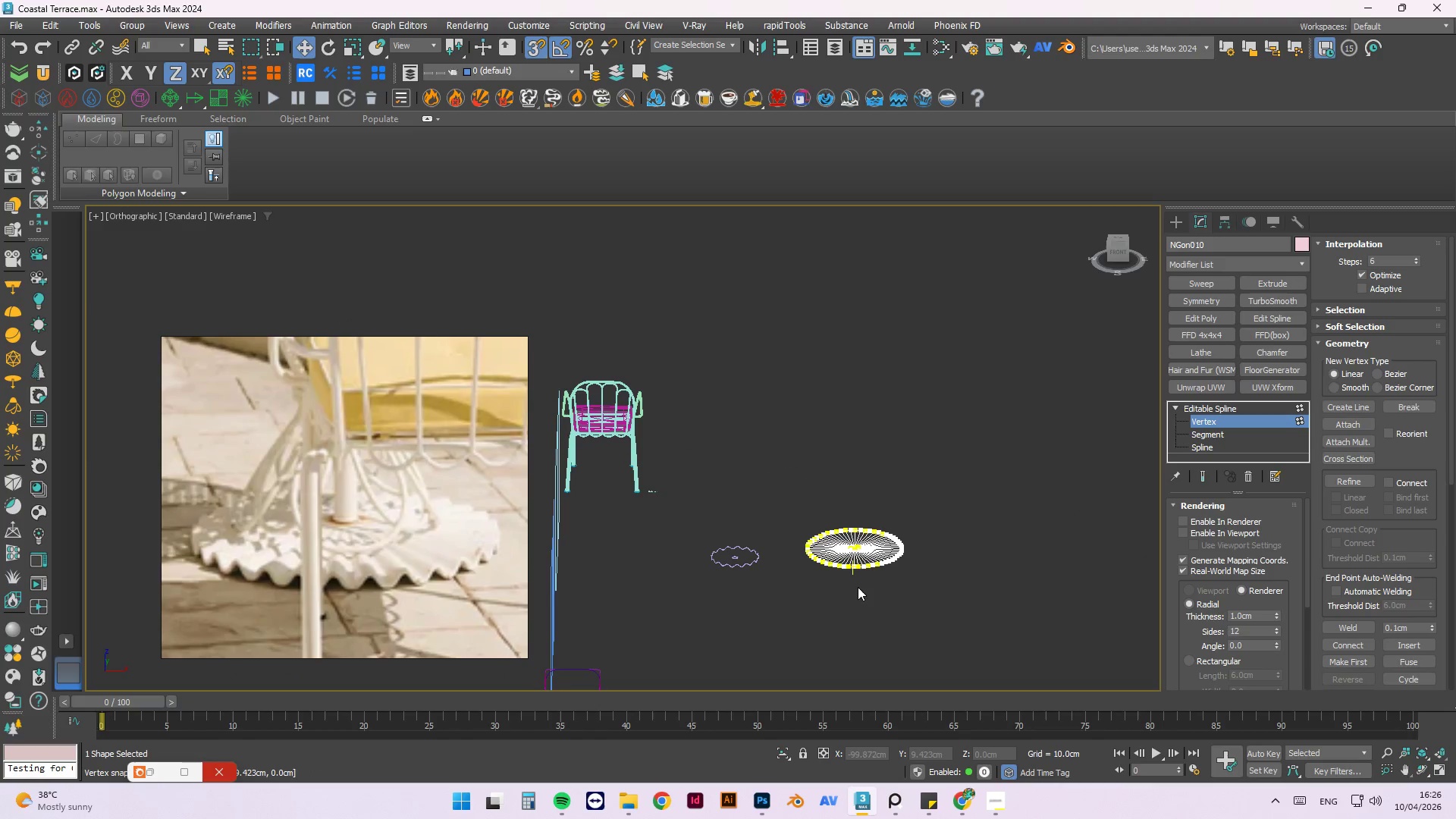 
scroll: coordinate [754, 590], scroll_direction: down, amount: 8.0
 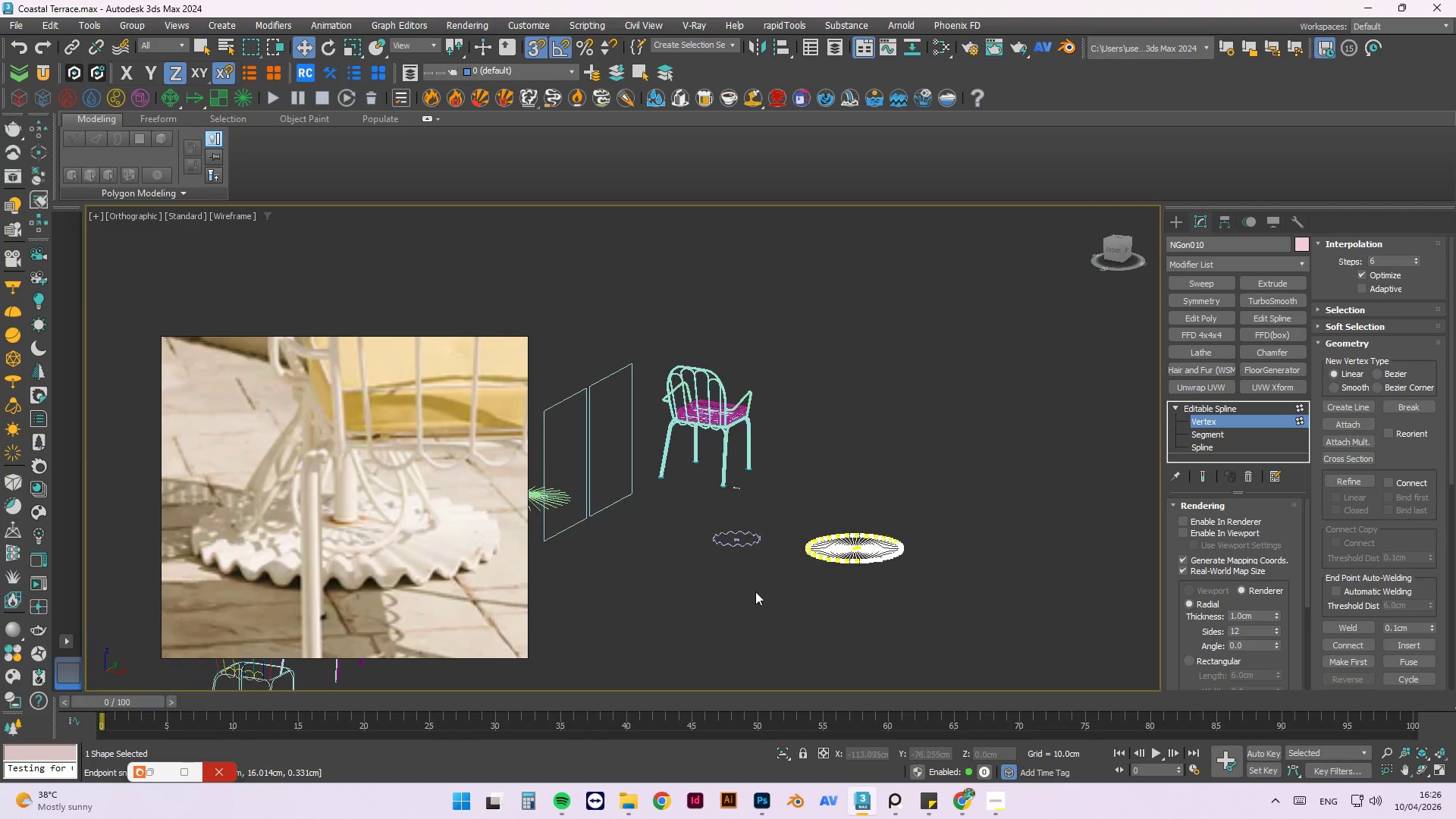 
type(tz)
 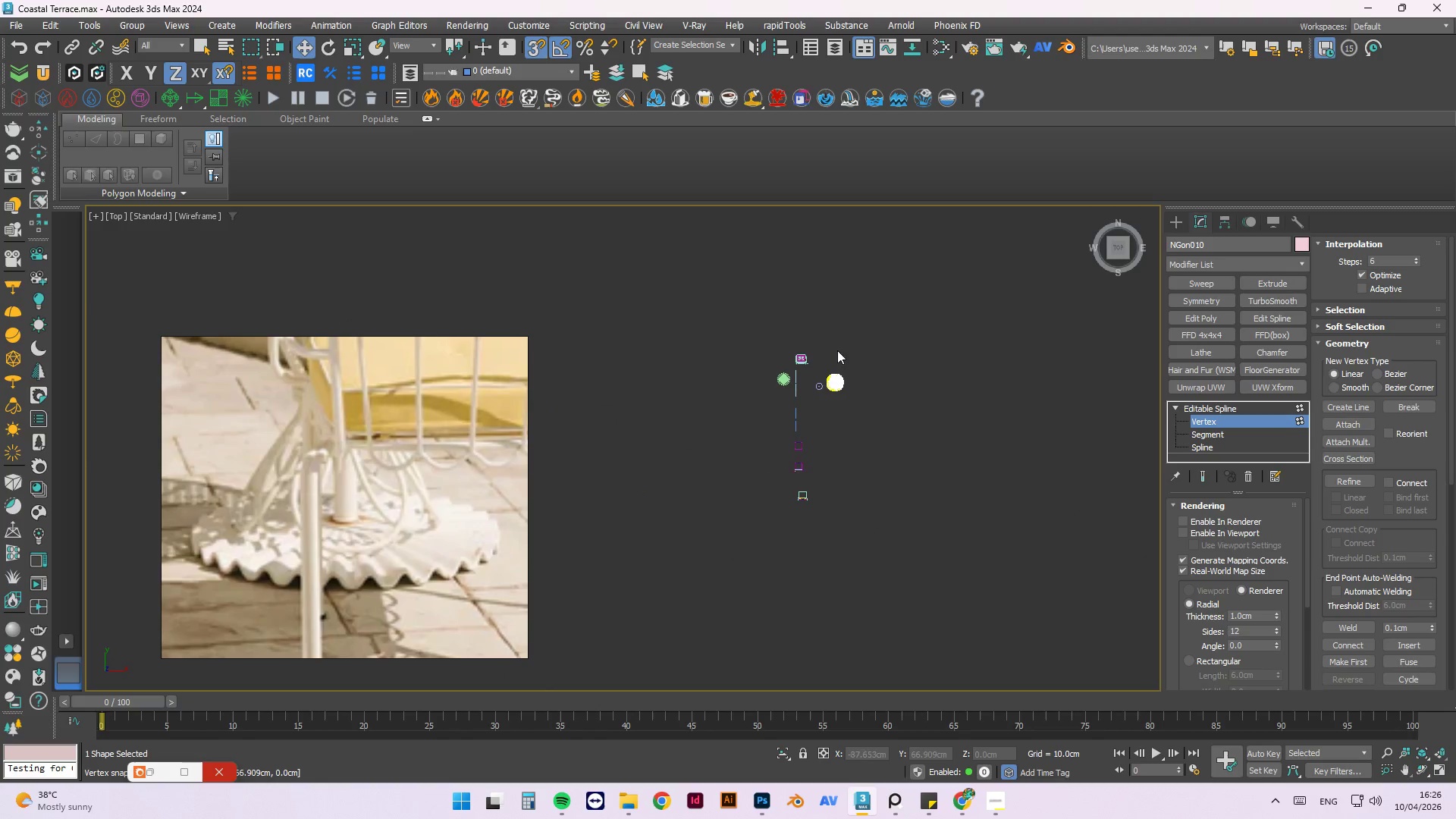 
scroll: coordinate [936, 398], scroll_direction: down, amount: 3.0
 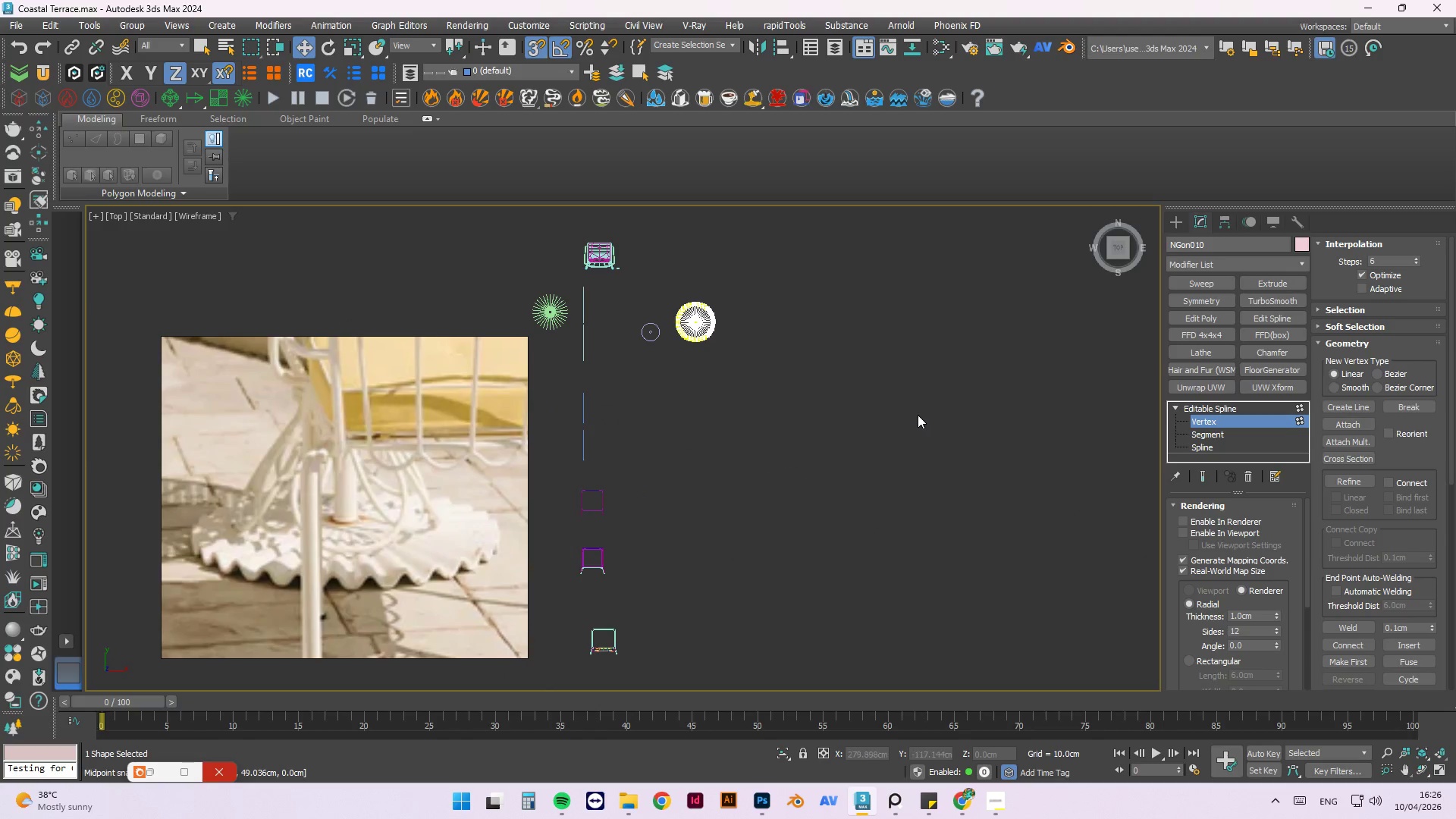 
scroll: coordinate [991, 430], scroll_direction: up, amount: 10.0
 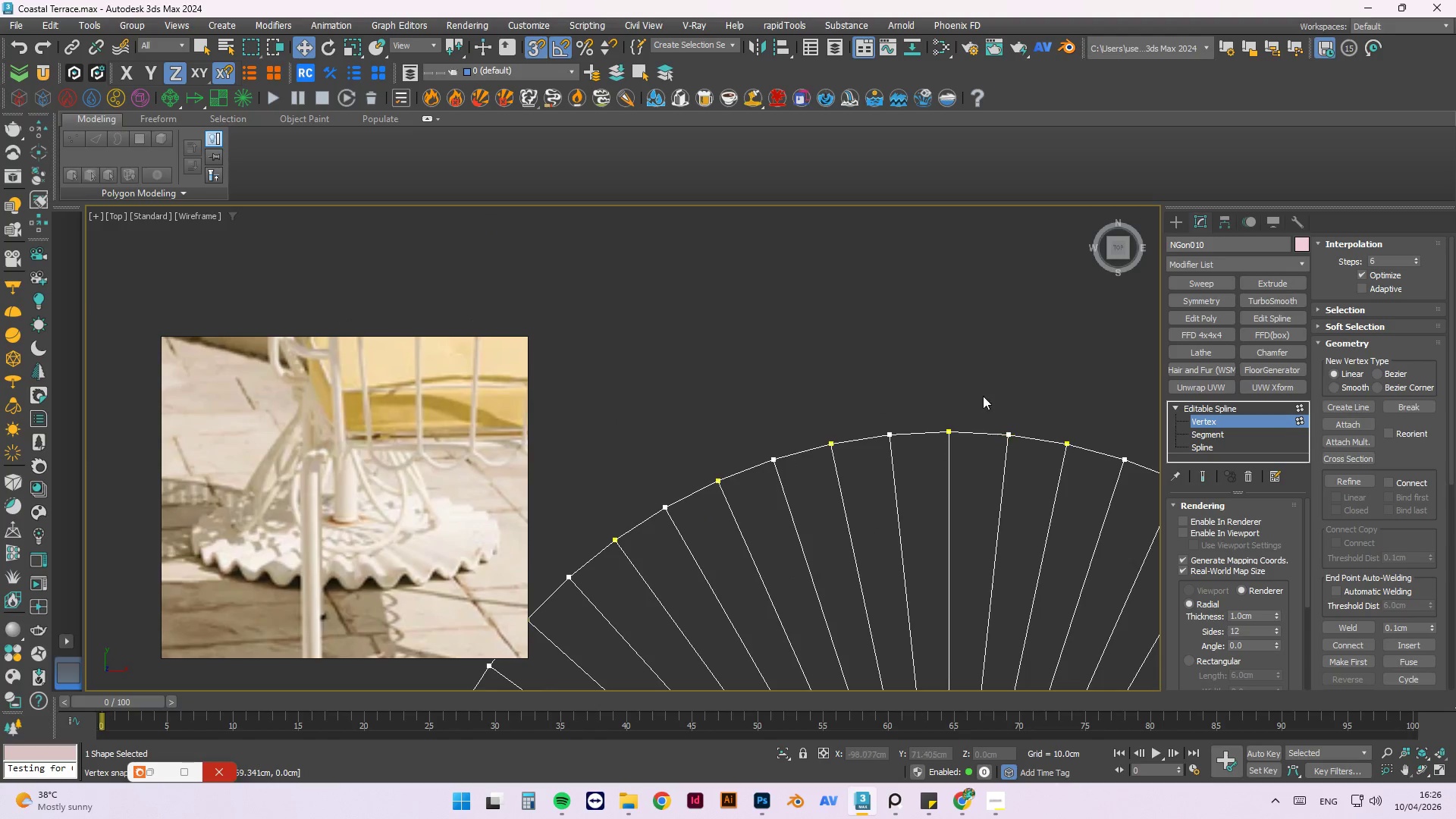 
left_click_drag(start_coordinate=[974, 392], to_coordinate=[921, 484])
 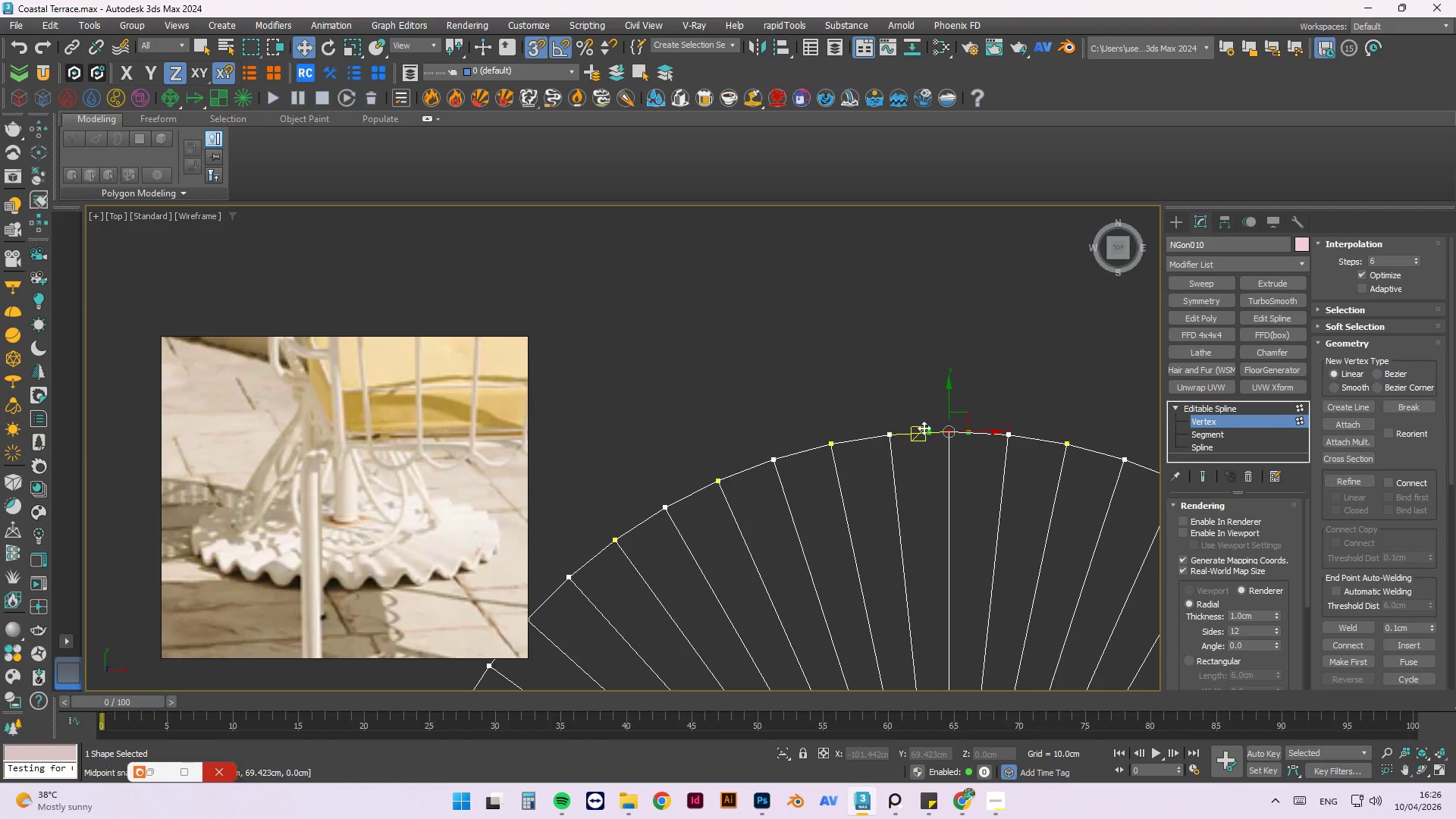 
hold_key(key=ControlLeft, duration=1.5)
 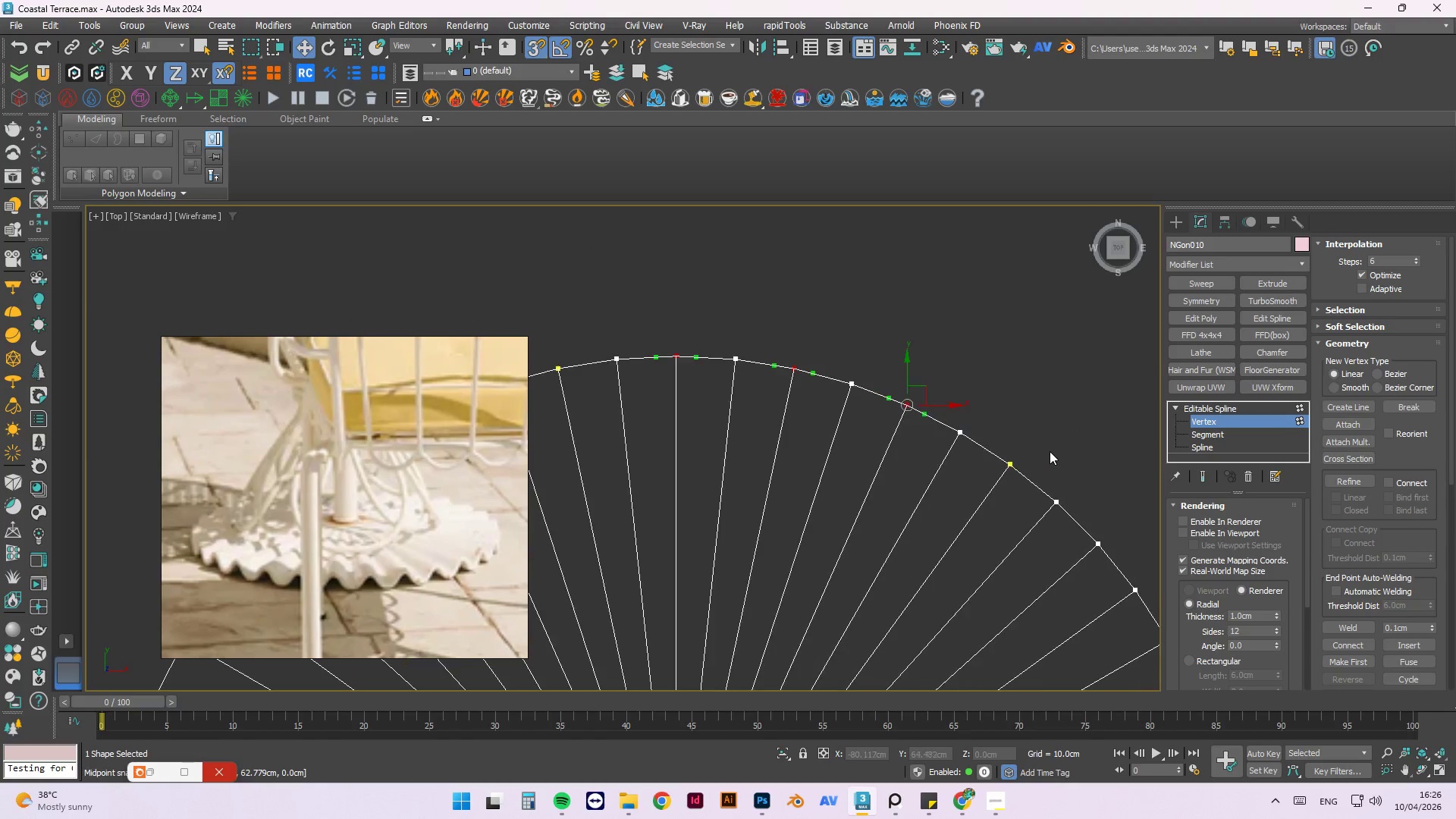 
scroll: coordinate [999, 438], scroll_direction: none, amount: 0.0
 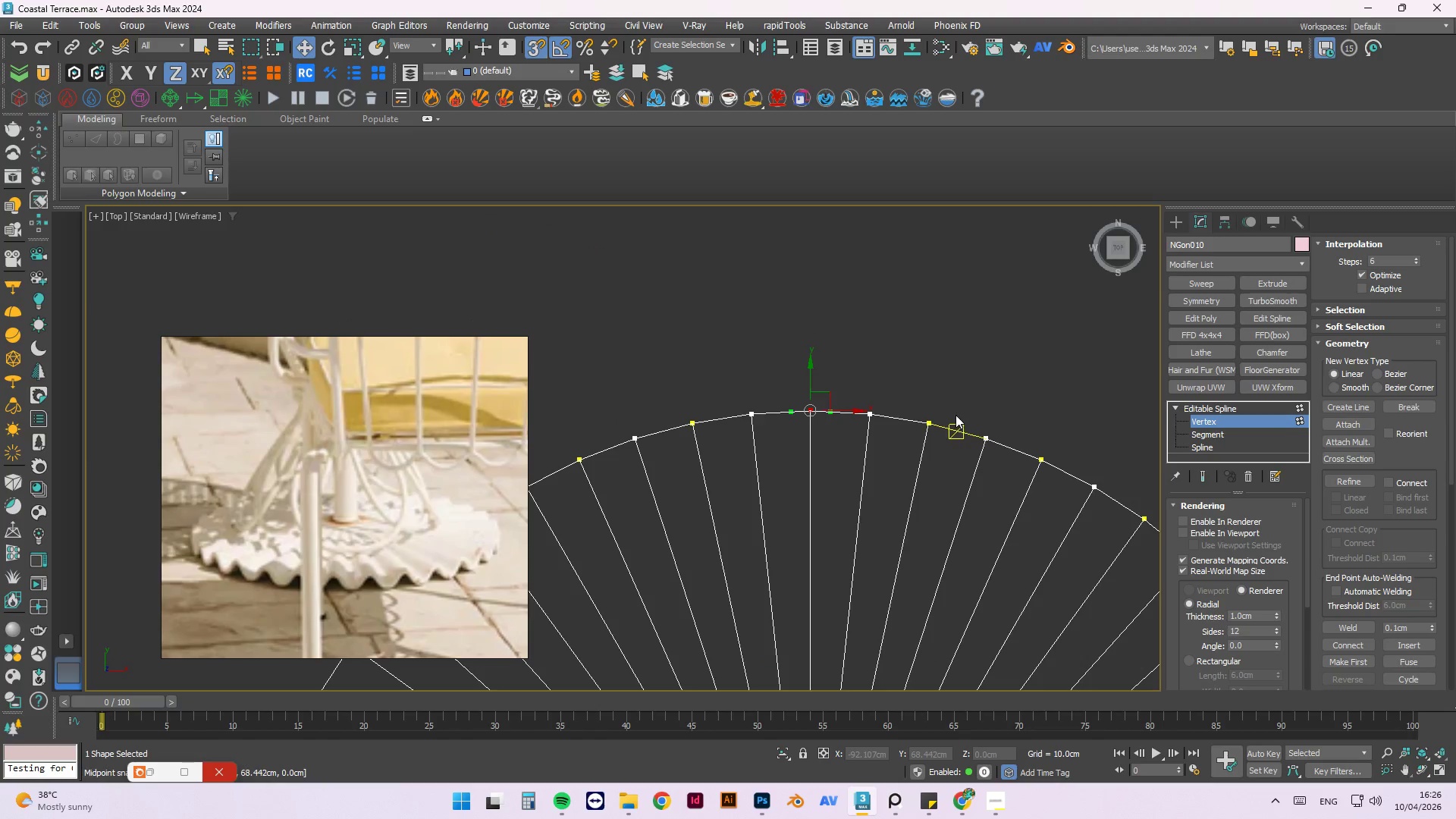 
left_click_drag(start_coordinate=[954, 389], to_coordinate=[908, 446])
 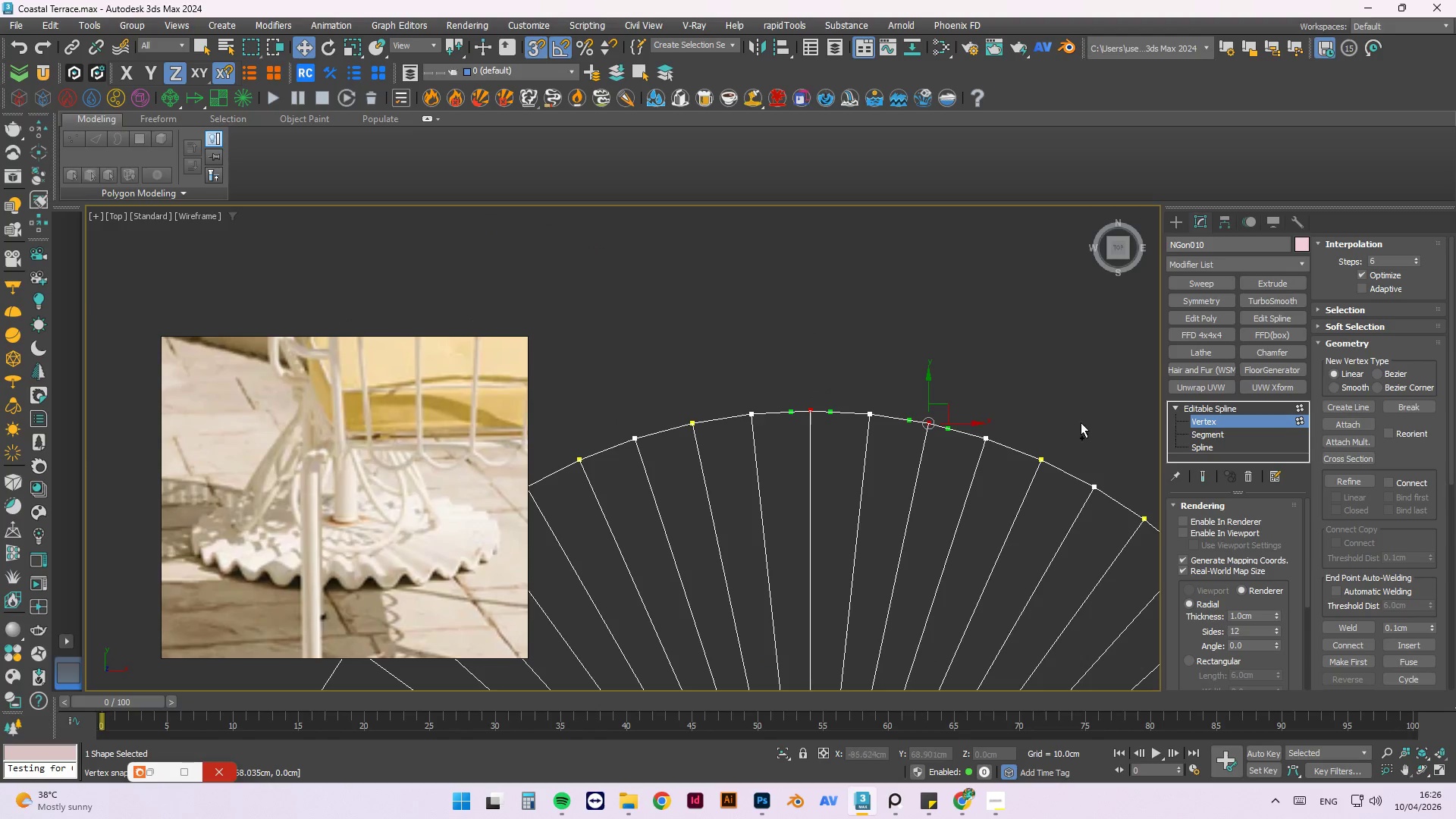 
left_click_drag(start_coordinate=[1078, 422], to_coordinate=[1023, 474])
 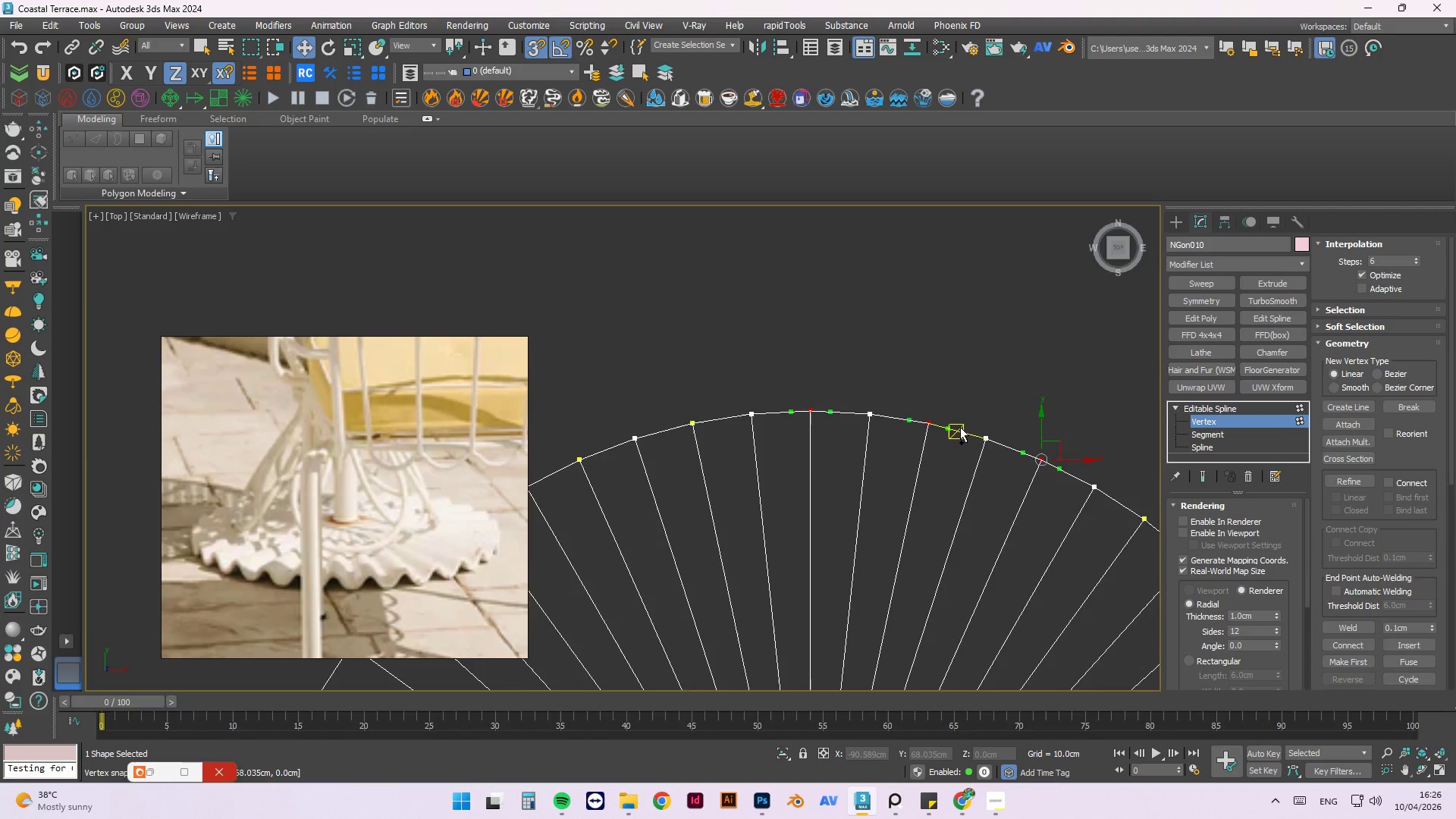 
hold_key(key=ControlLeft, duration=0.7)
 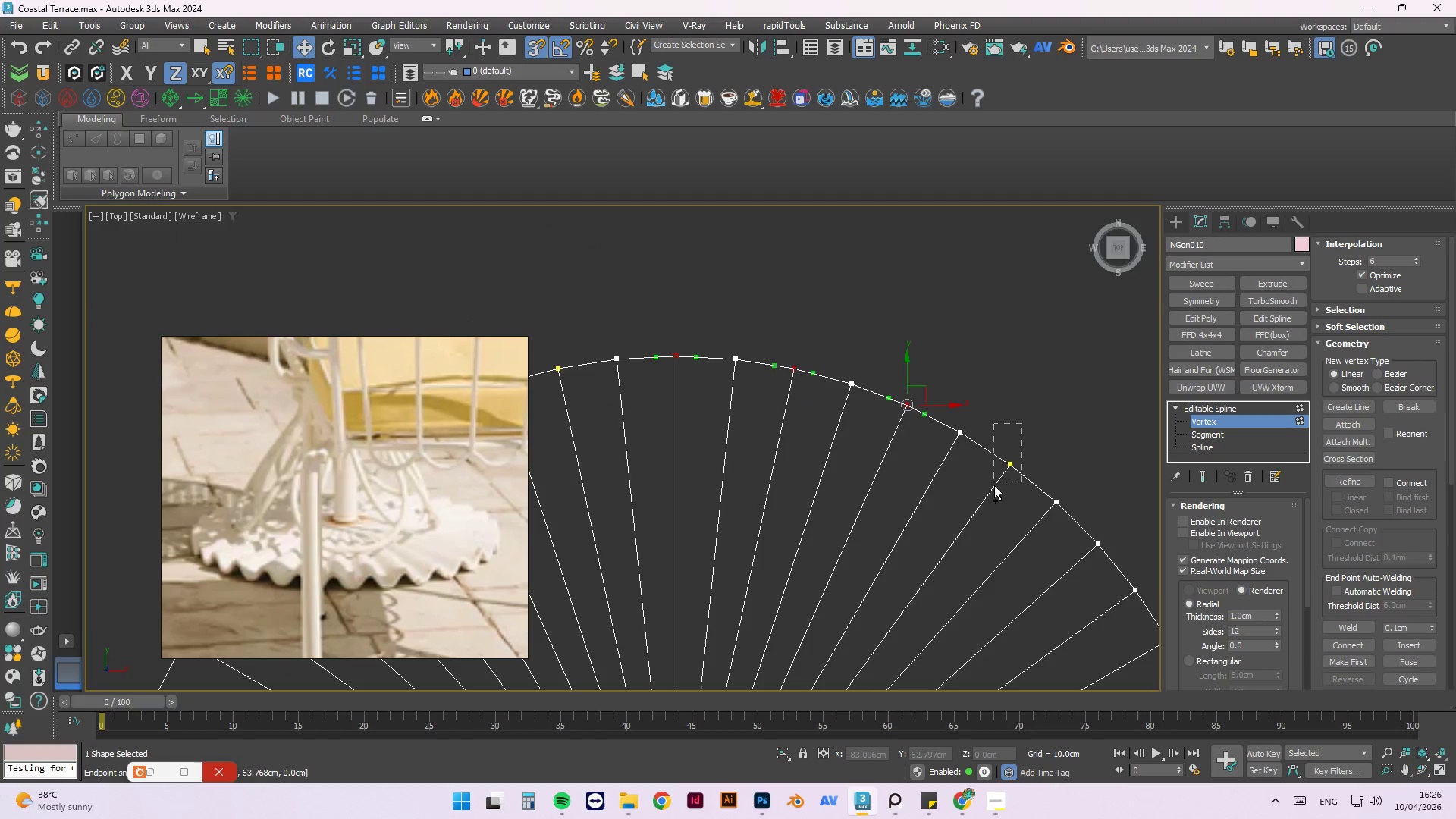 
scroll: coordinate [1059, 457], scroll_direction: none, amount: 0.0
 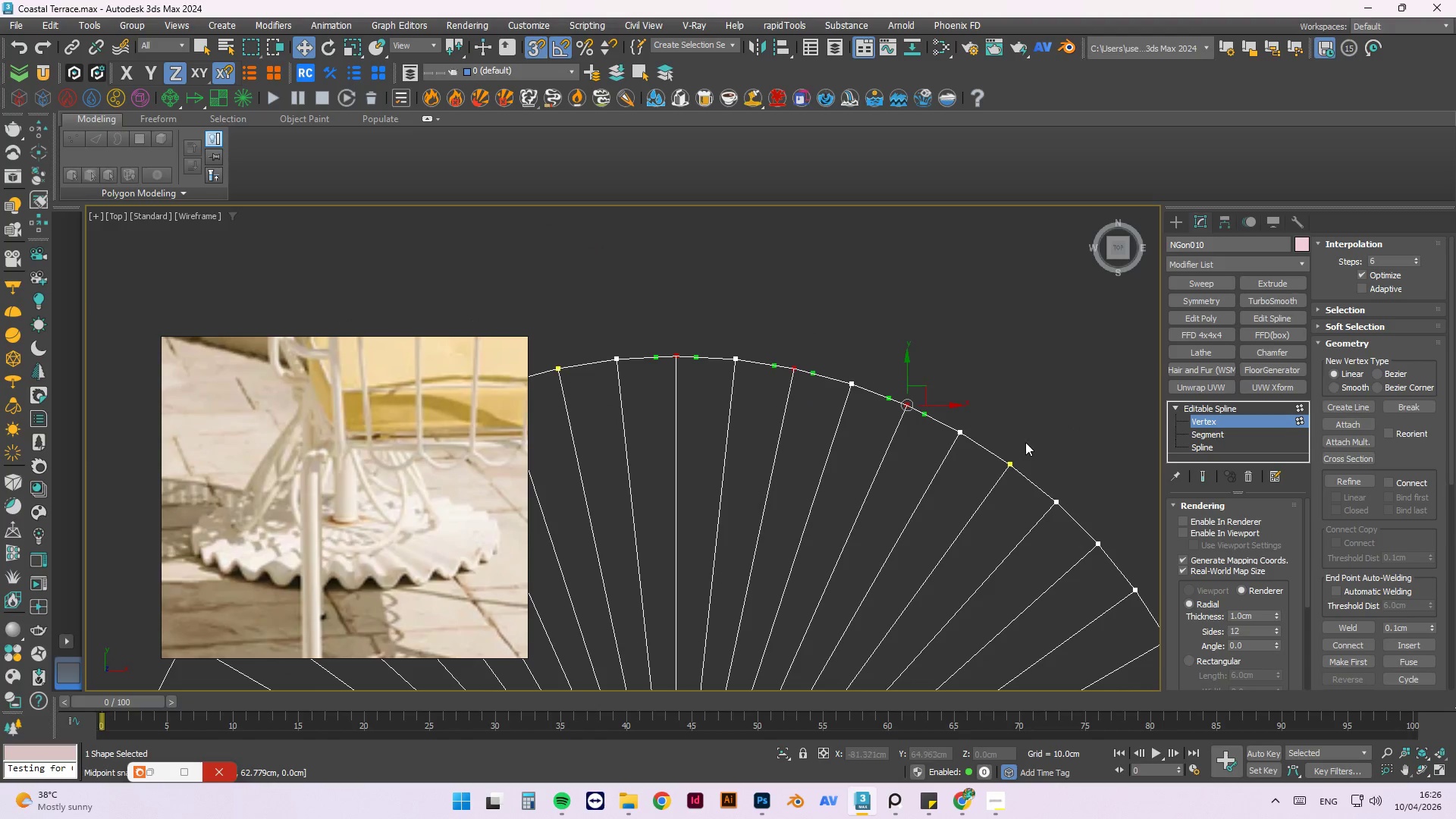 
hold_key(key=ControlLeft, duration=0.86)
left_click_drag(start_coordinate=[1023, 425], to_coordinate=[992, 490])
 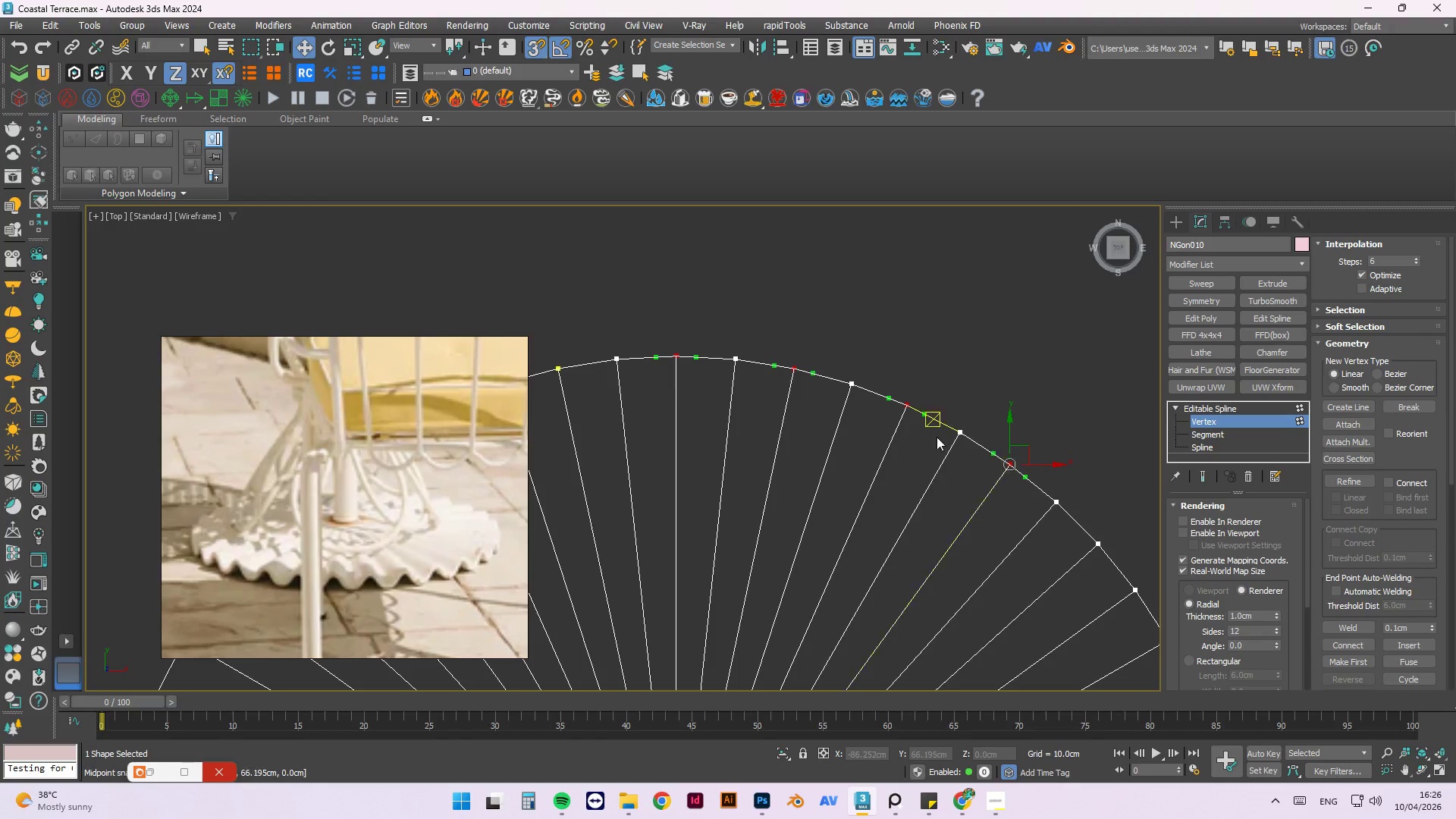 
hold_key(key=ControlLeft, duration=0.64)
 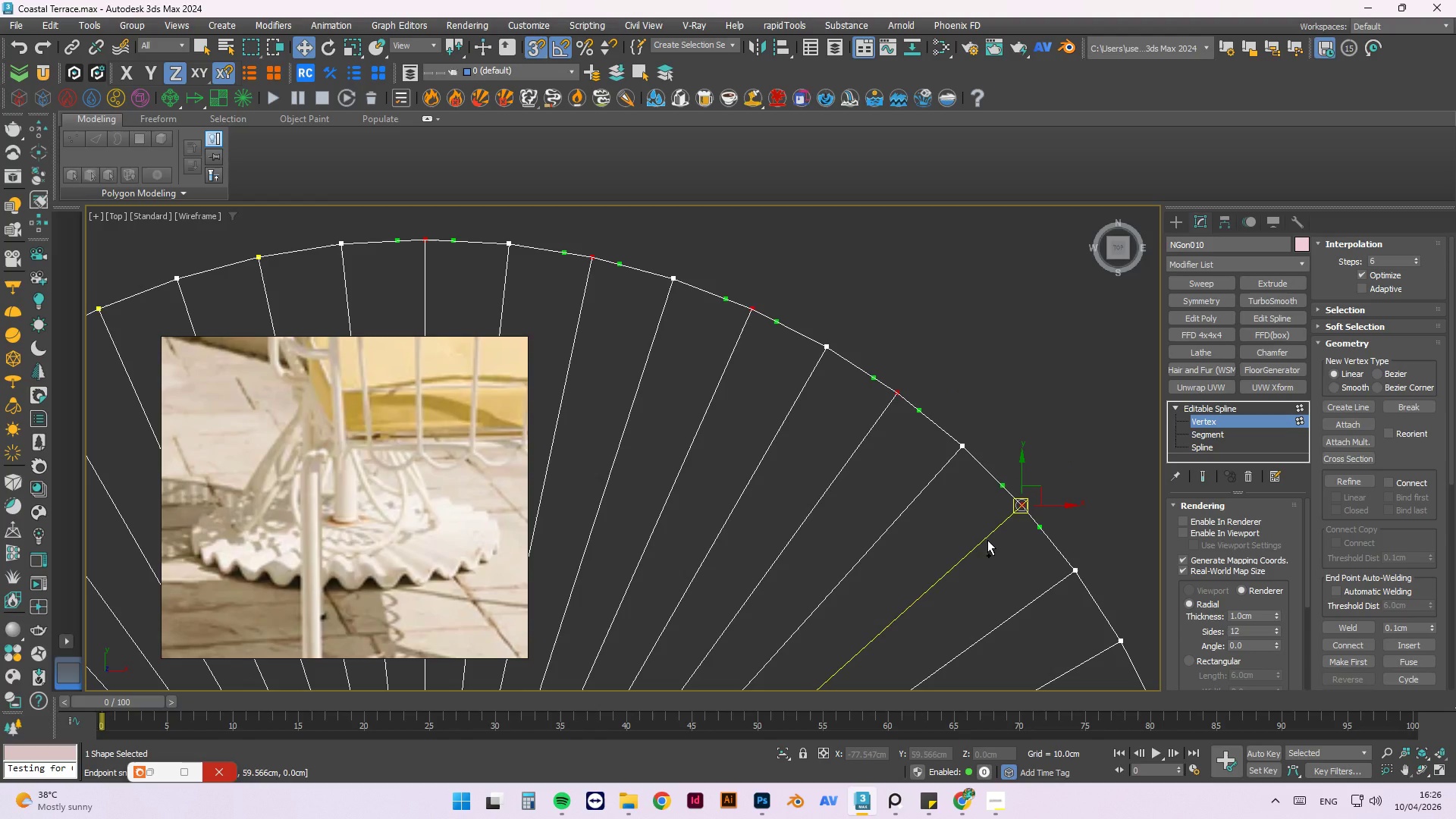 
scroll: coordinate [1015, 482], scroll_direction: up, amount: 1.0
 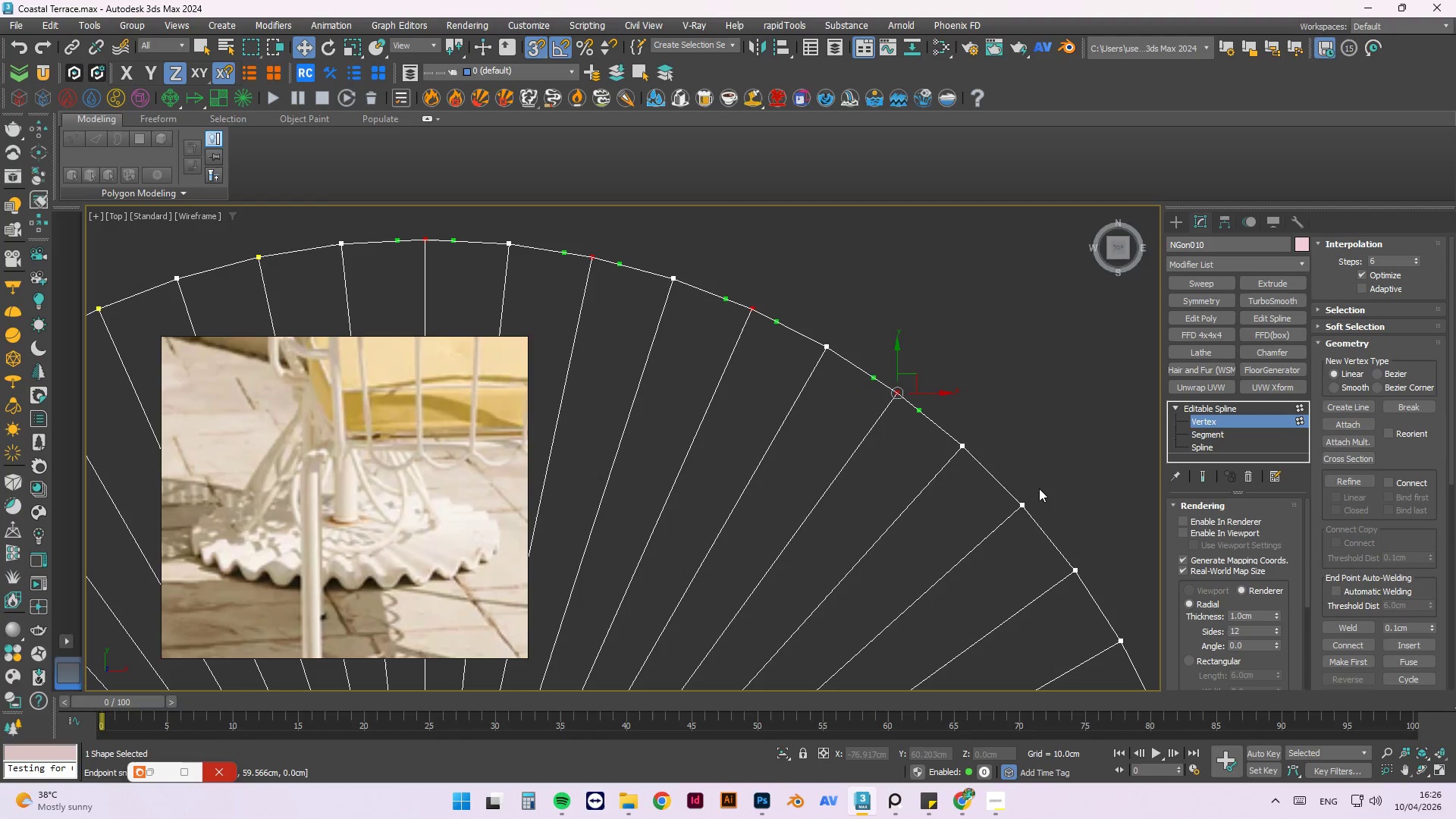 
left_click_drag(start_coordinate=[1047, 478], to_coordinate=[987, 539])
 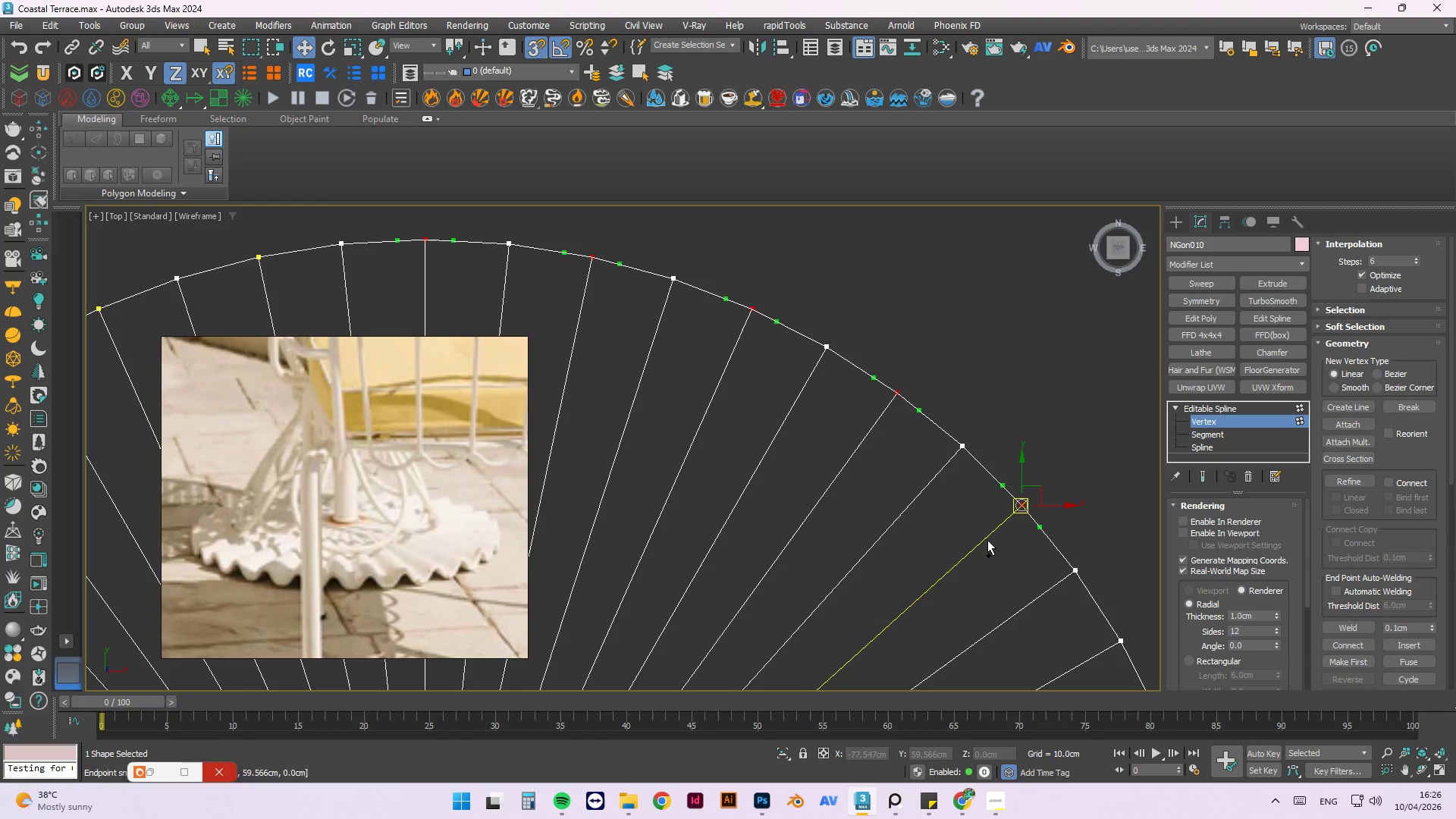 
hold_key(key=ControlLeft, duration=1.22)
 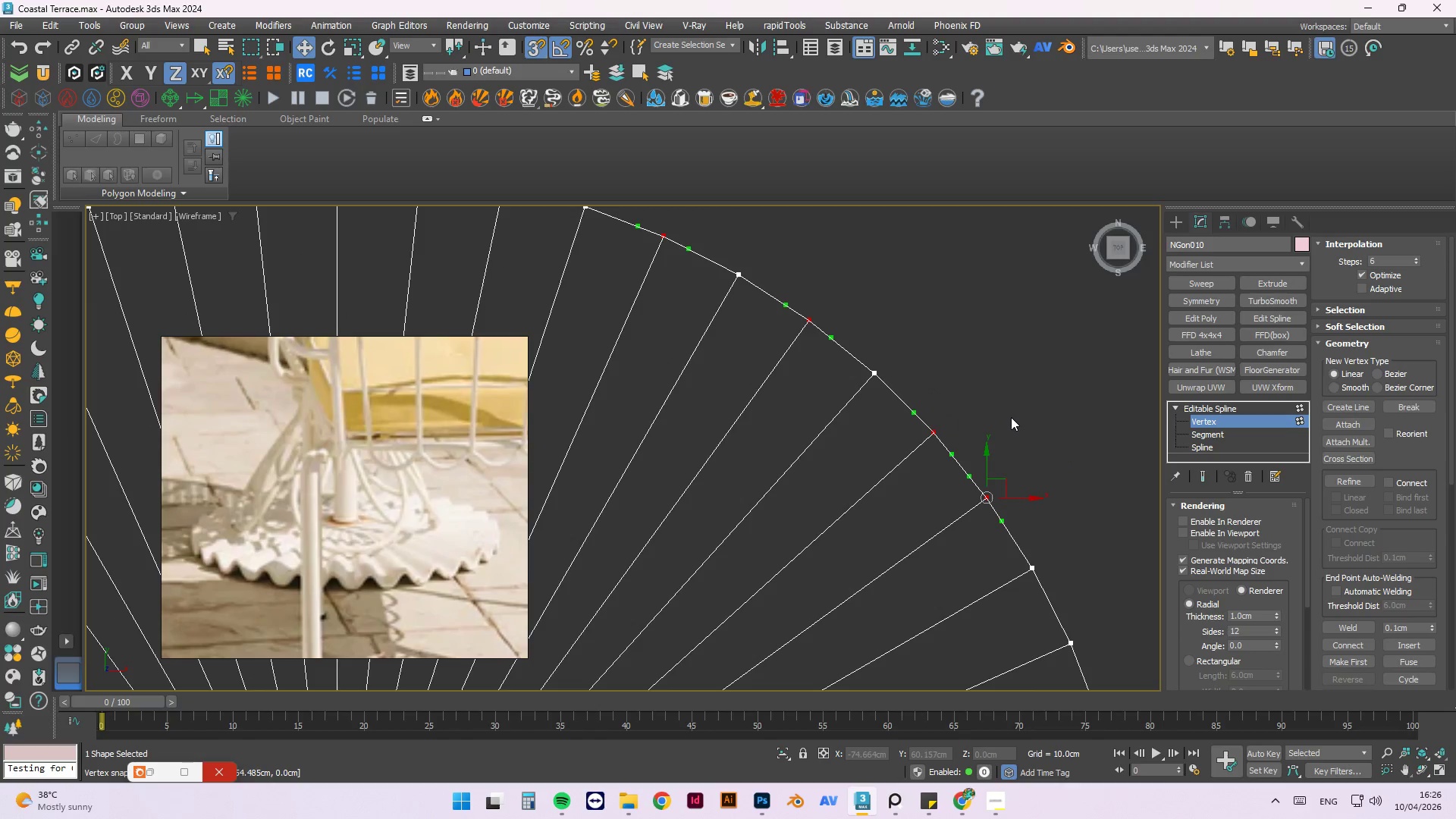 
scroll: coordinate [1000, 551], scroll_direction: none, amount: 0.0
 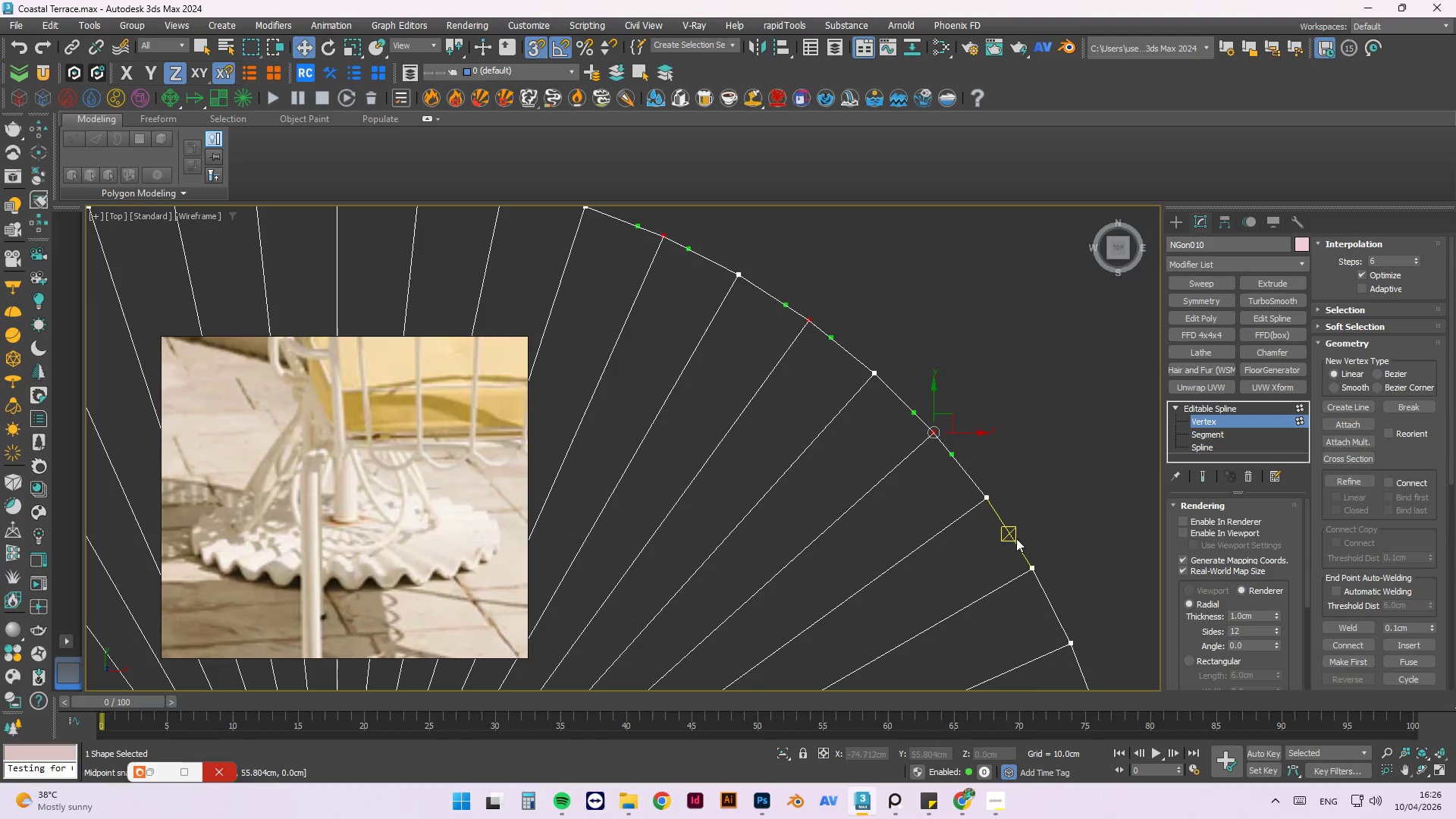 
left_click_drag(start_coordinate=[1030, 471], to_coordinate=[977, 509])
 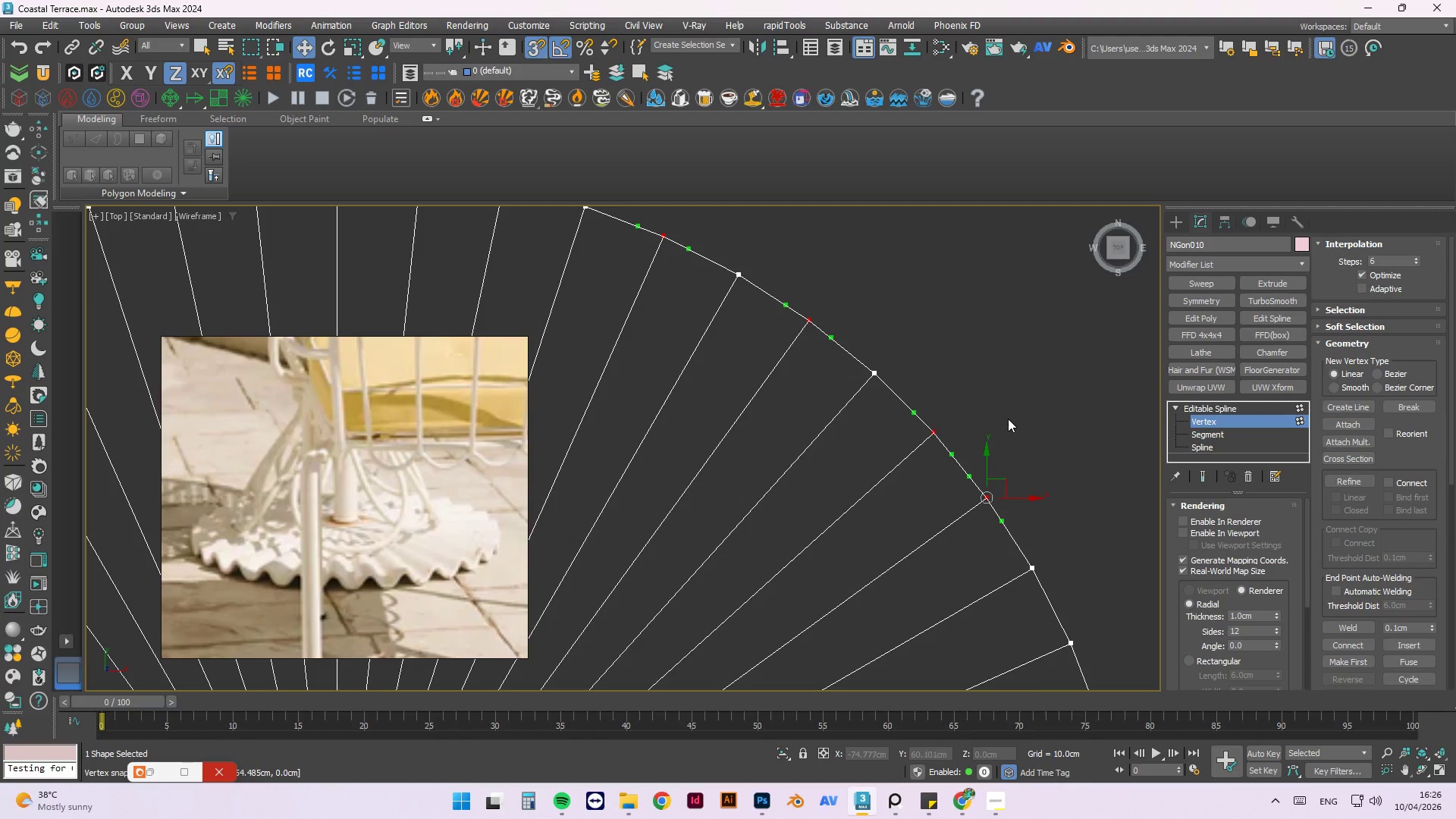 
key(Control+Z)
 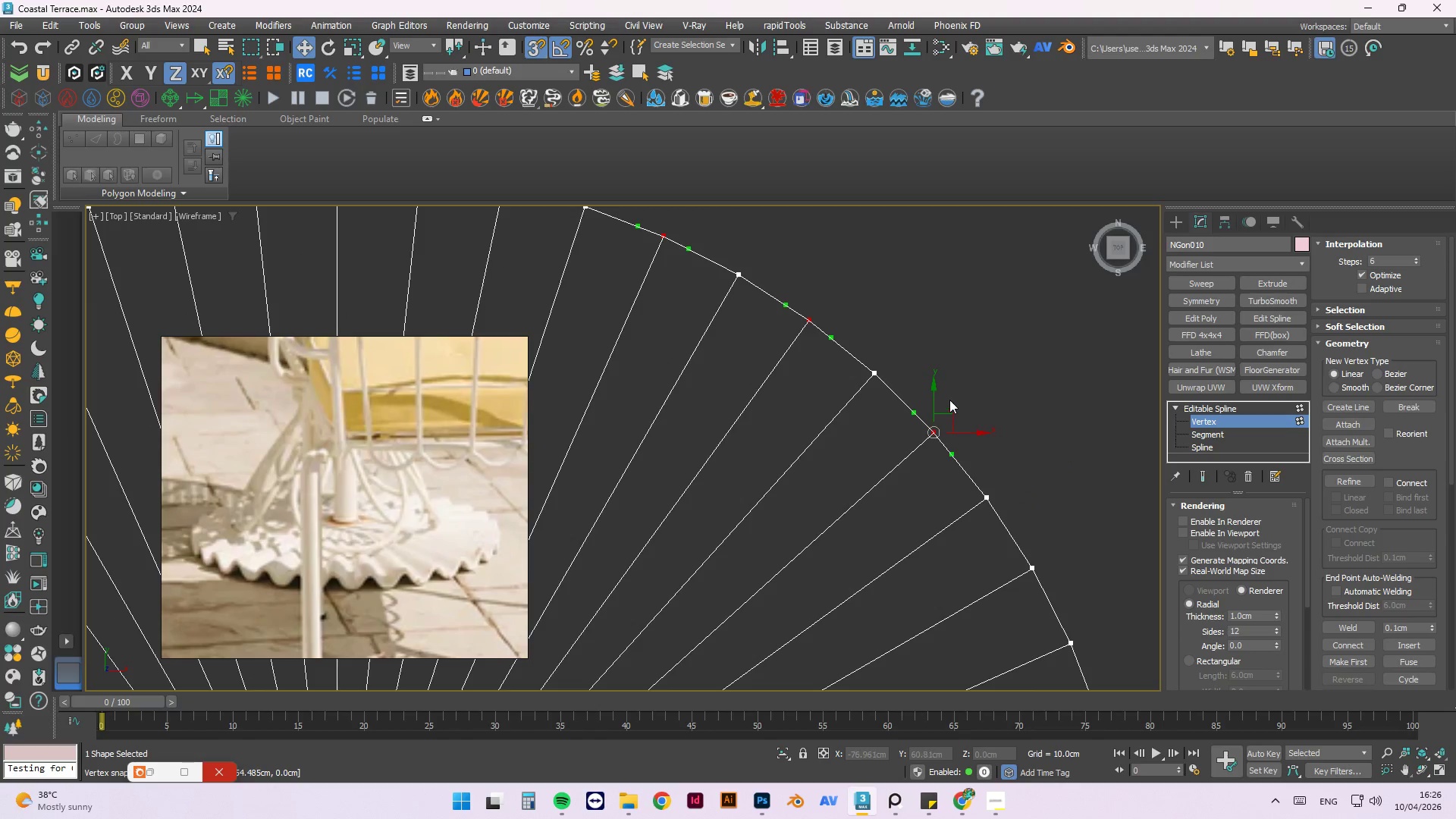 
scroll: coordinate [1048, 504], scroll_direction: none, amount: 0.0
 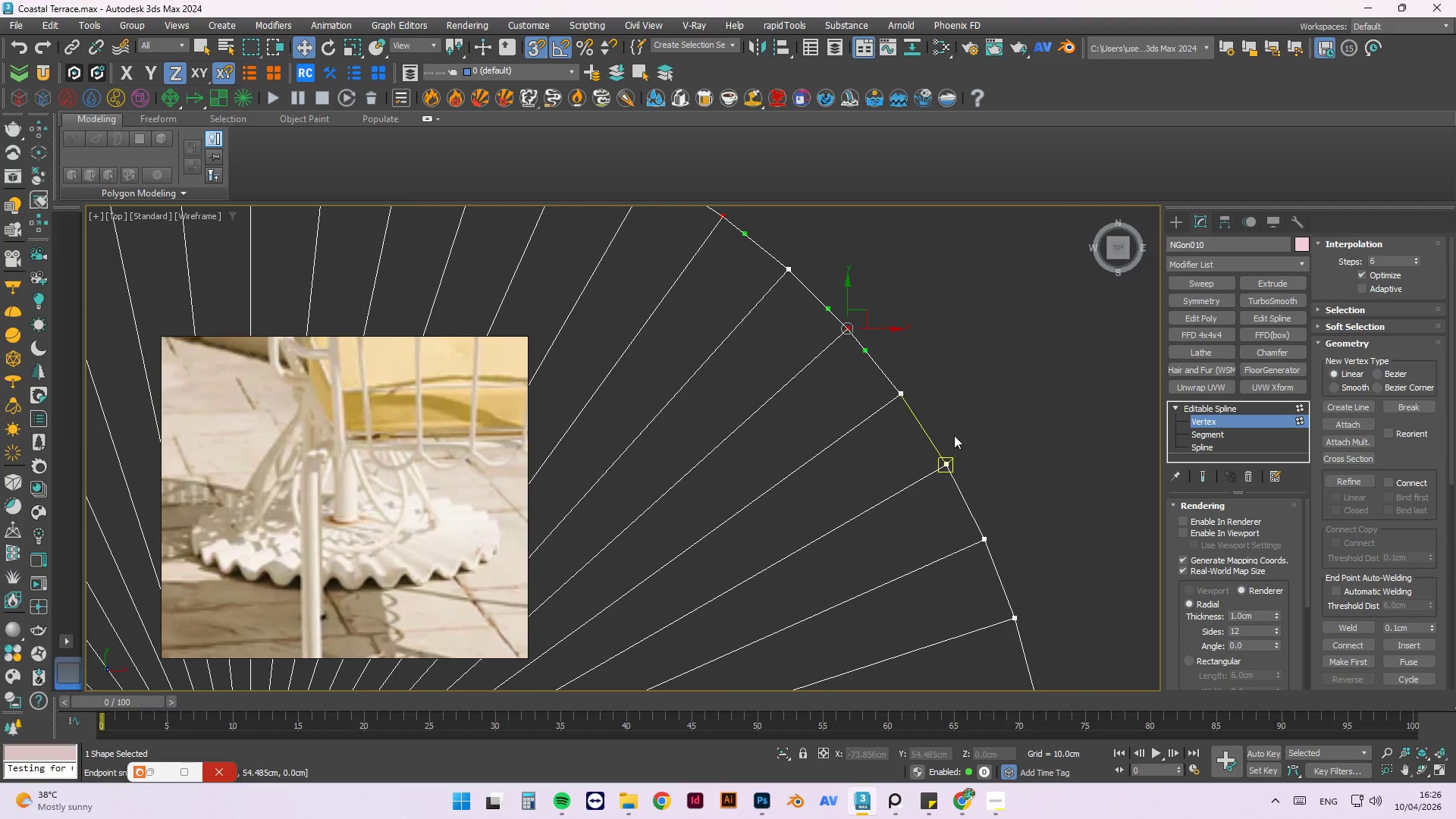 
hold_key(key=ControlLeft, duration=1.5)
left_click_drag(start_coordinate=[979, 422], to_coordinate=[930, 480])
 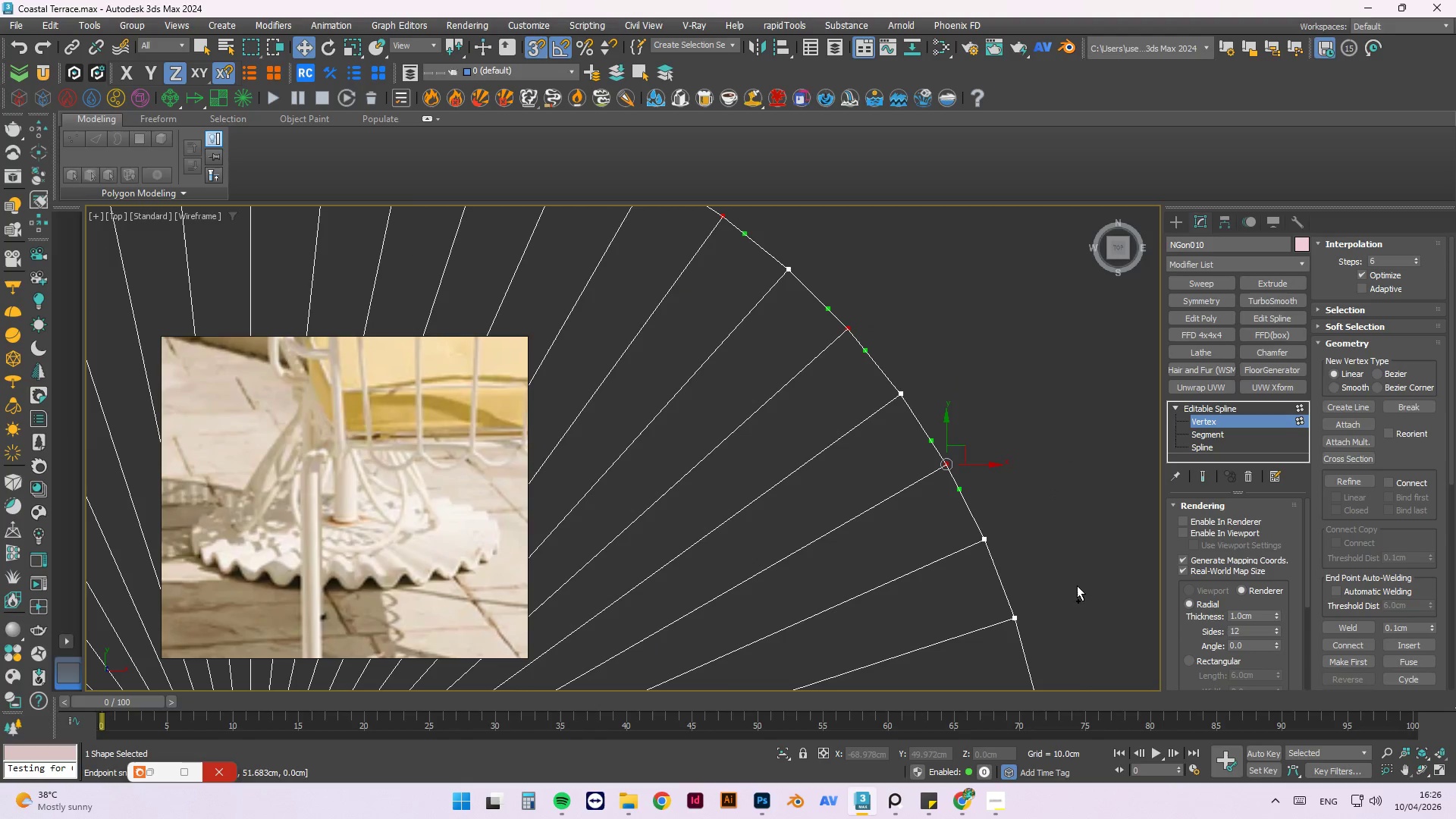 
left_click_drag(start_coordinate=[1069, 588], to_coordinate=[978, 643])
 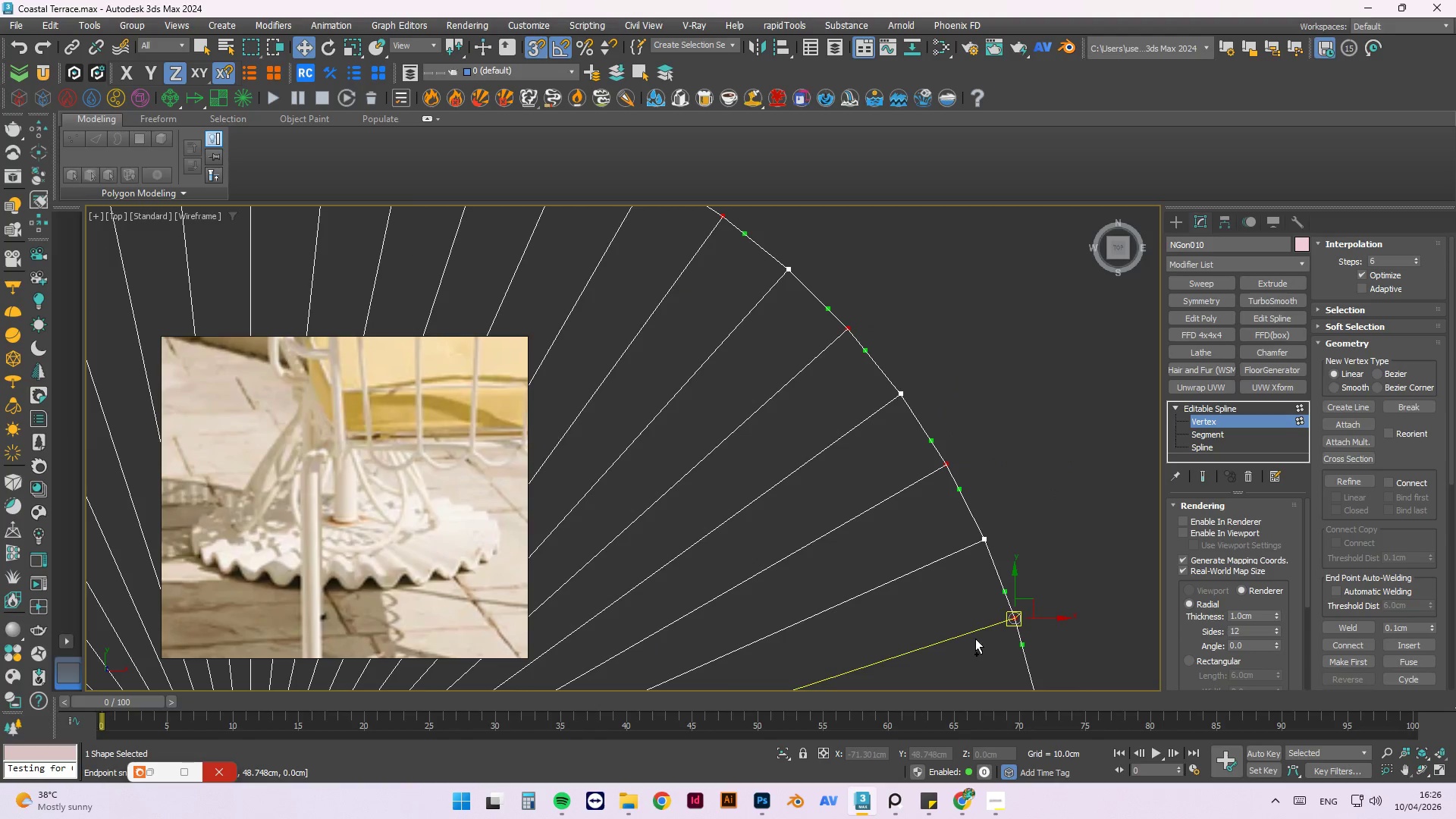 
key(Control+ControlLeft)
 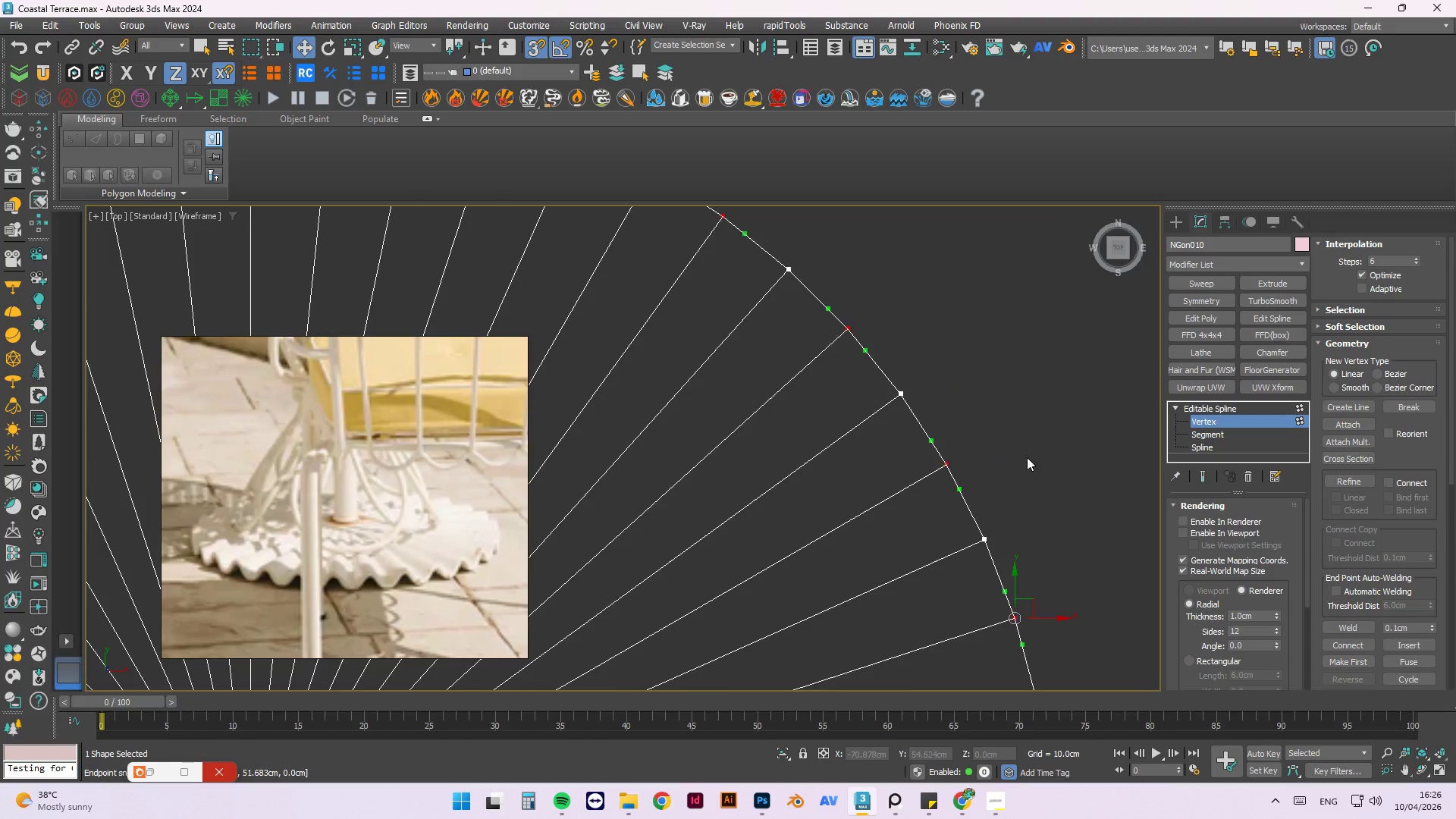 
hold_key(key=ControlLeft, duration=0.59)
left_click_drag(start_coordinate=[1071, 605], to_coordinate=[993, 651])
 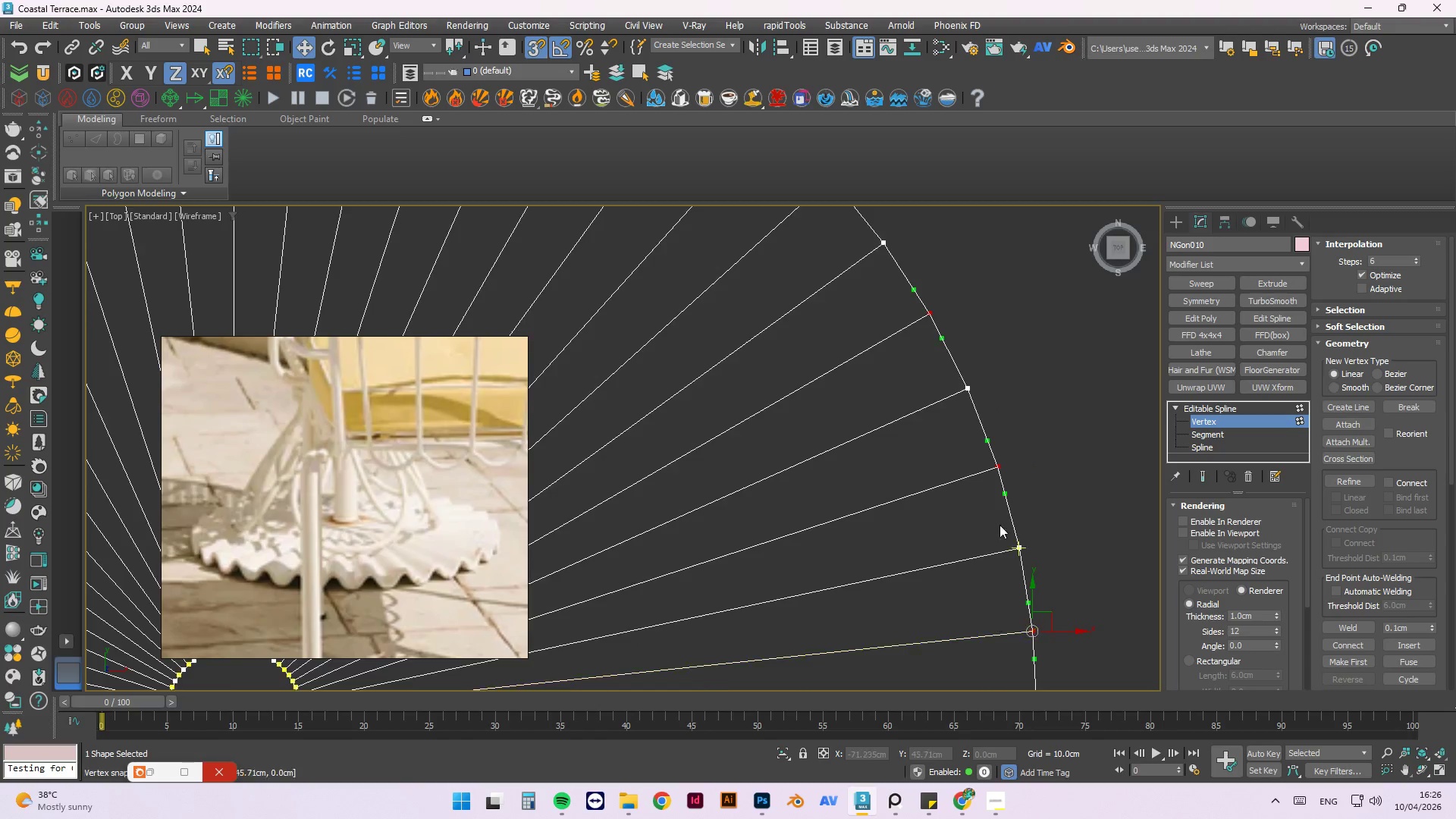 
scroll: coordinate [1043, 608], scroll_direction: none, amount: 0.0
 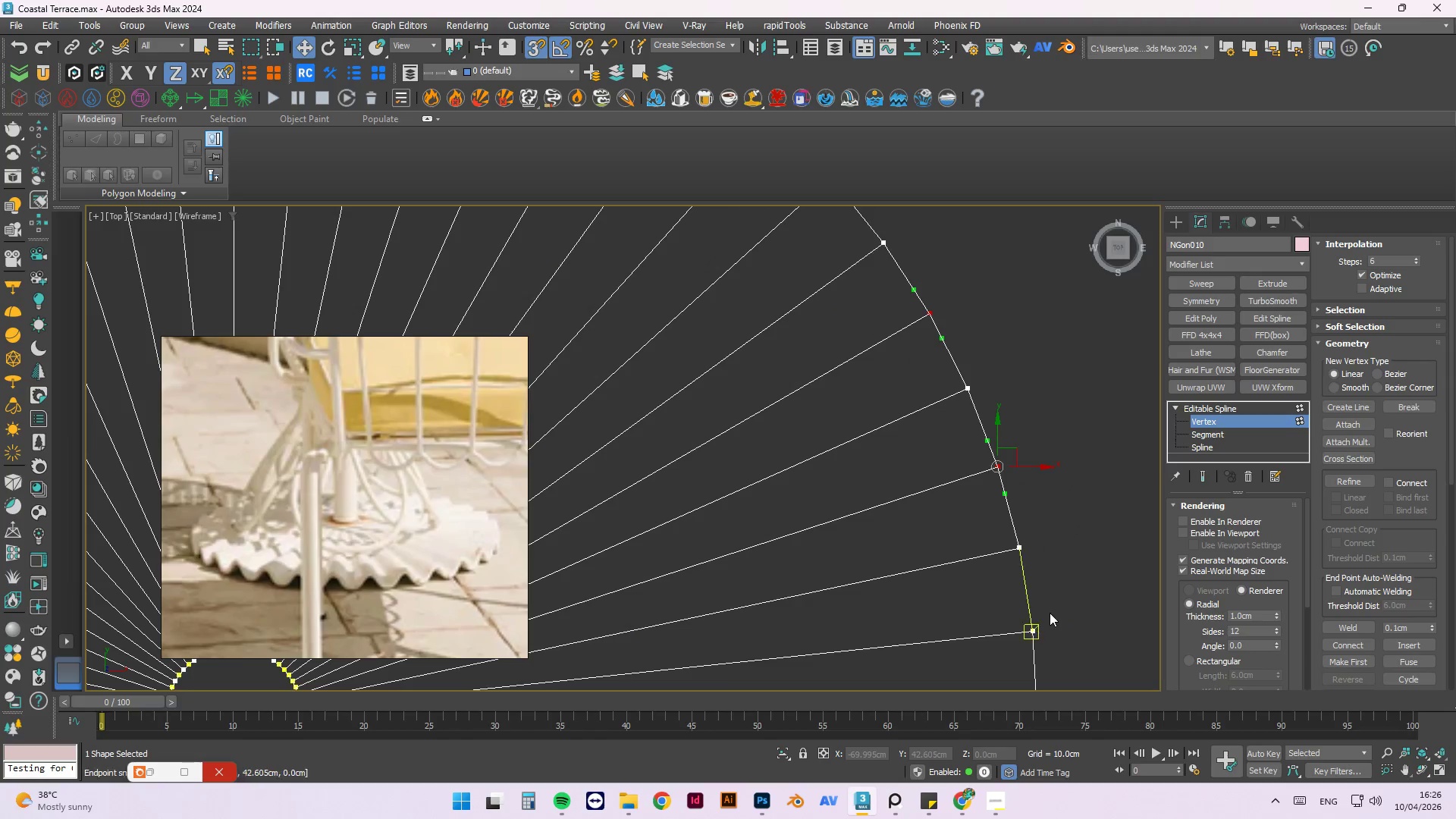 
scroll: coordinate [1041, 614], scroll_direction: down, amount: 1.0
 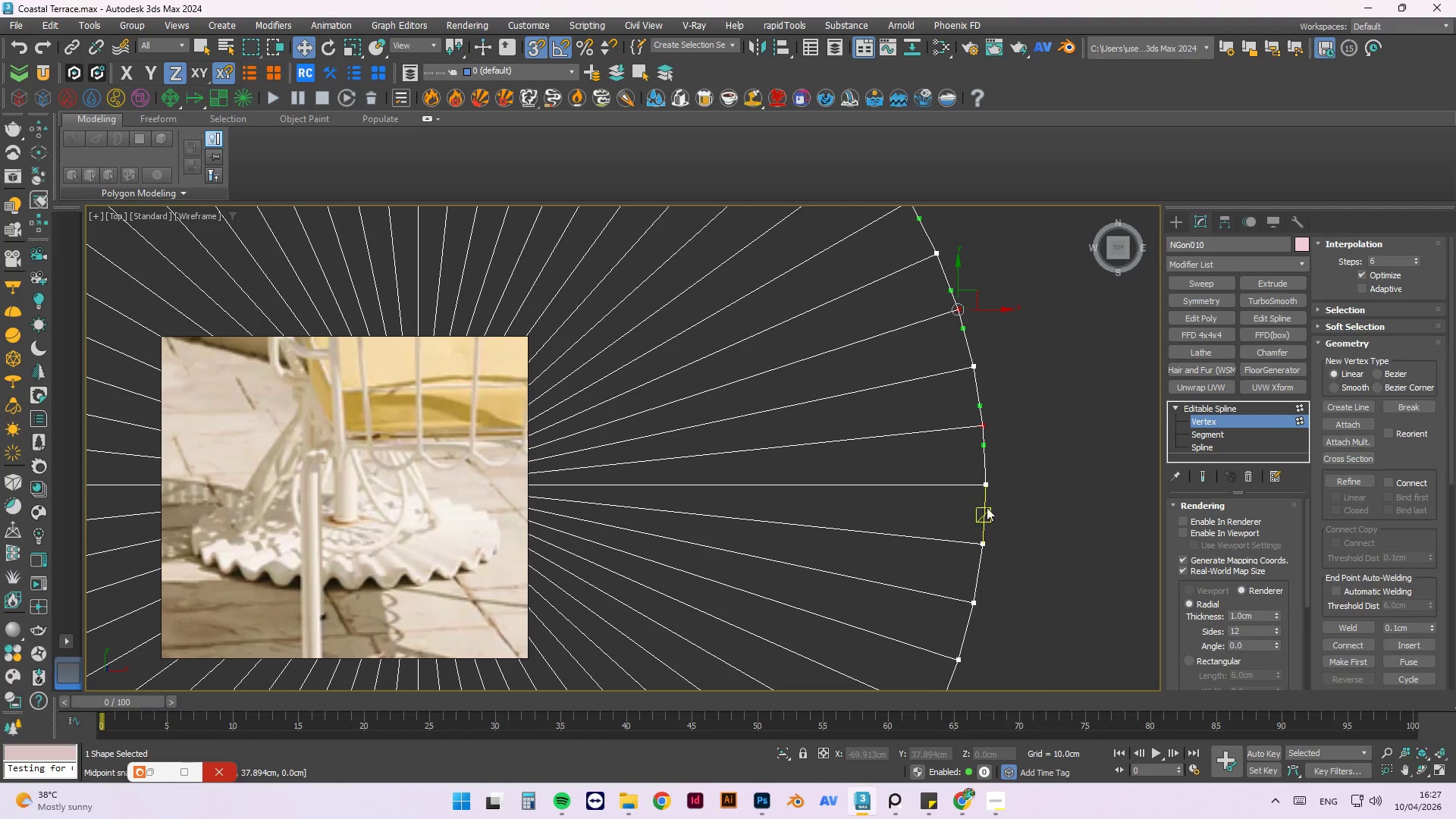 
hold_key(key=ControlLeft, duration=1.5)
left_click_drag(start_coordinate=[1020, 510], to_coordinate=[955, 555])
 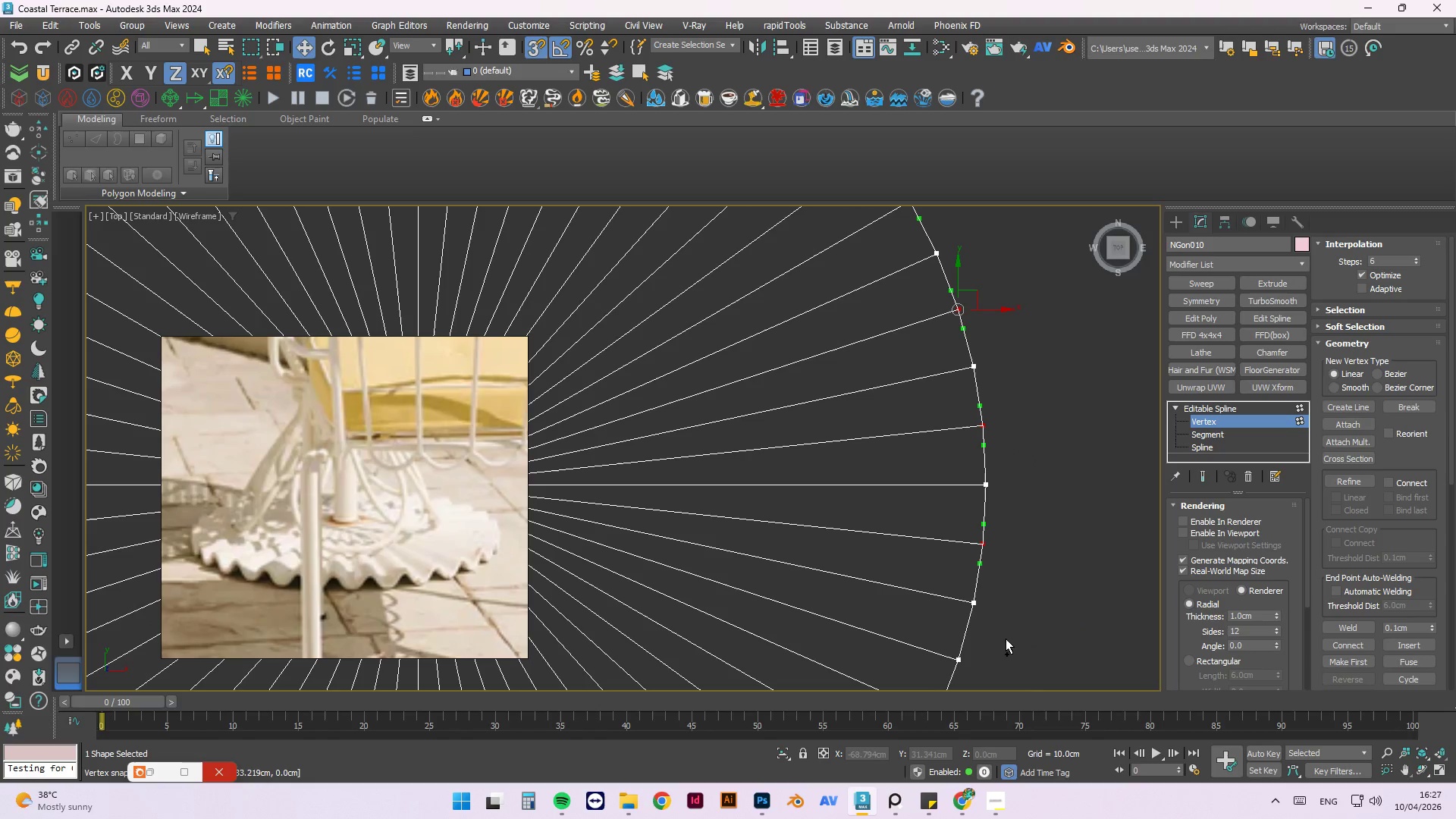 
left_click_drag(start_coordinate=[996, 632], to_coordinate=[940, 676])
 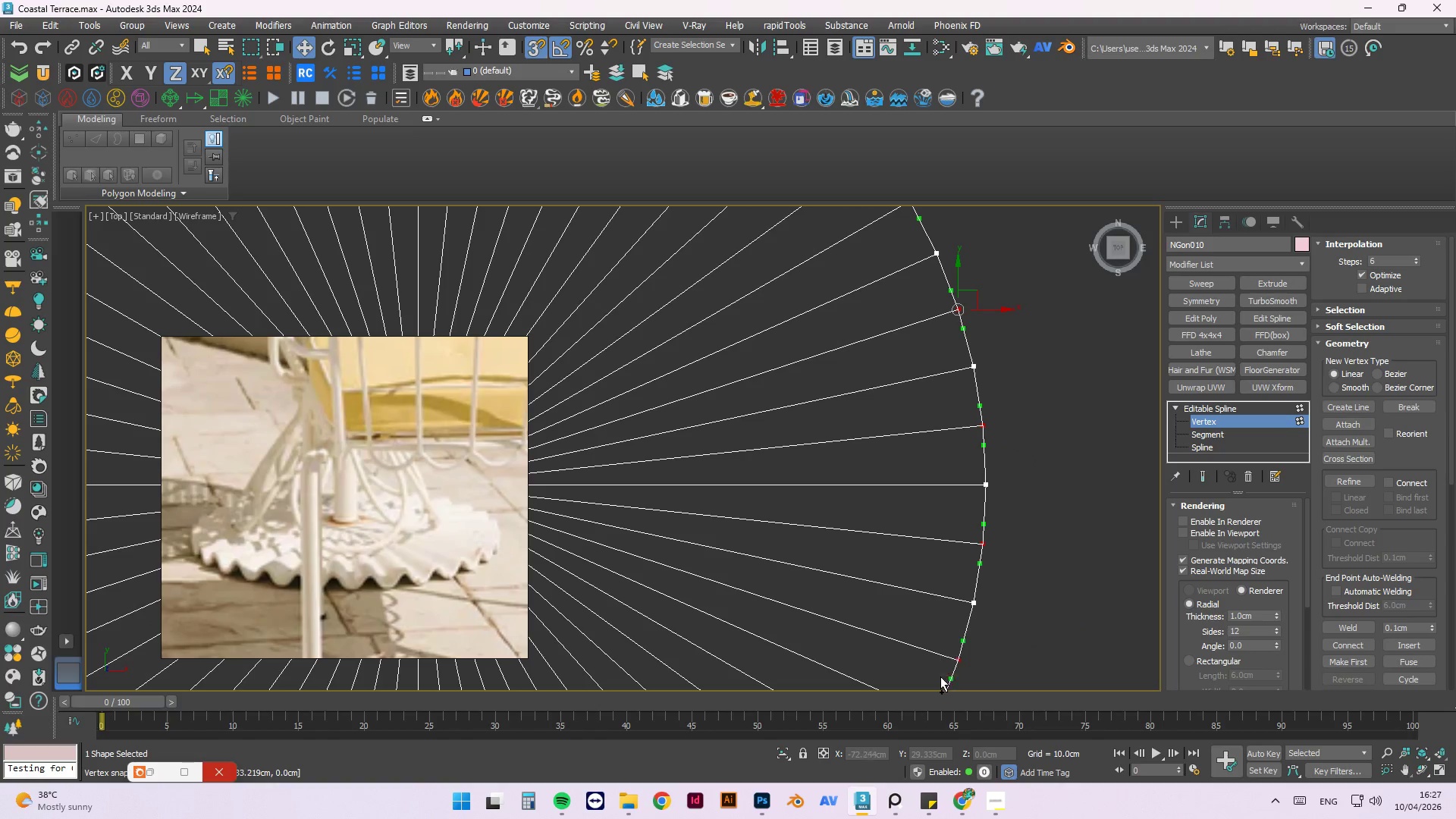 
key(Control+ControlLeft)
 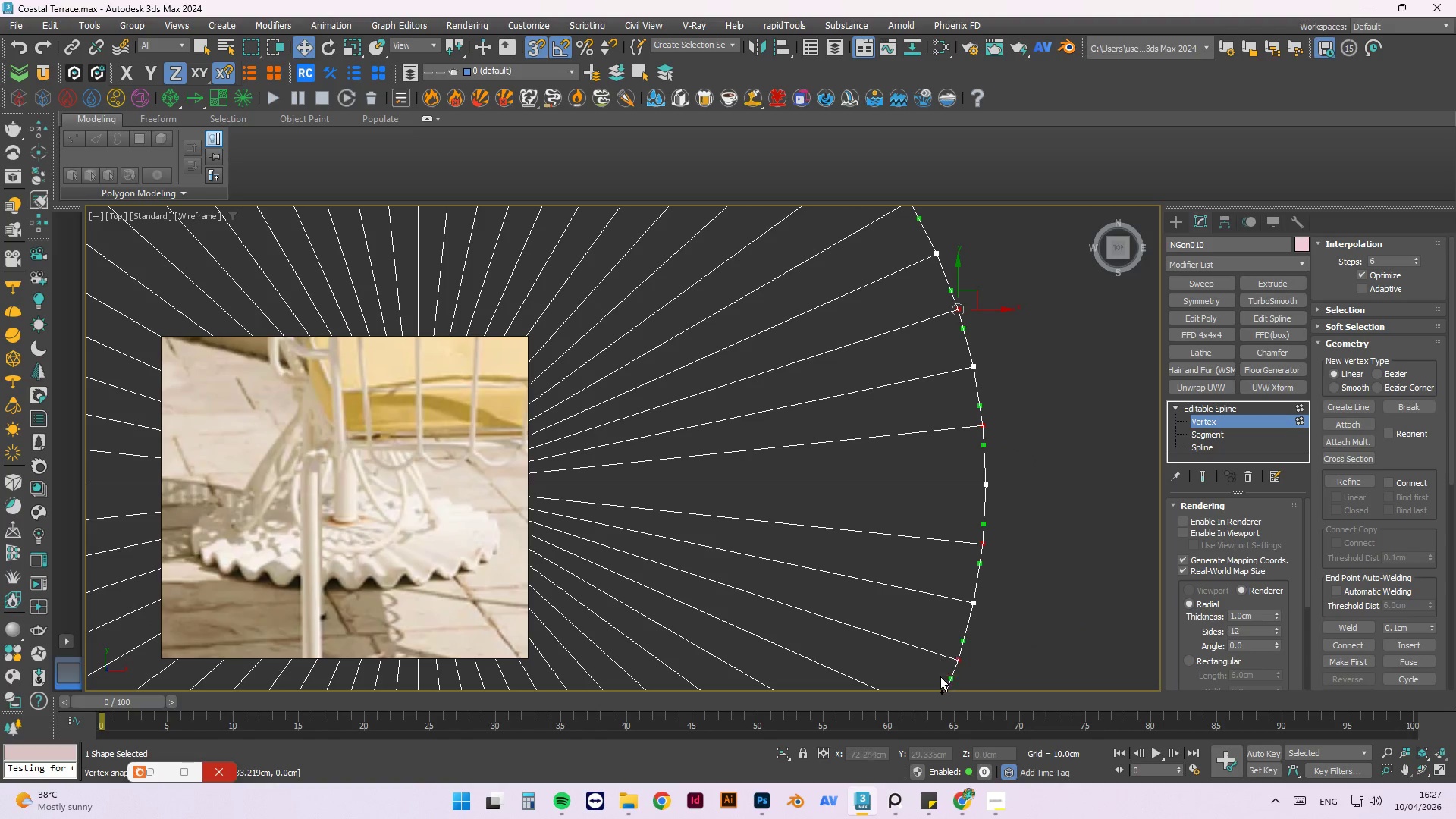 
key(Control+ControlLeft)
 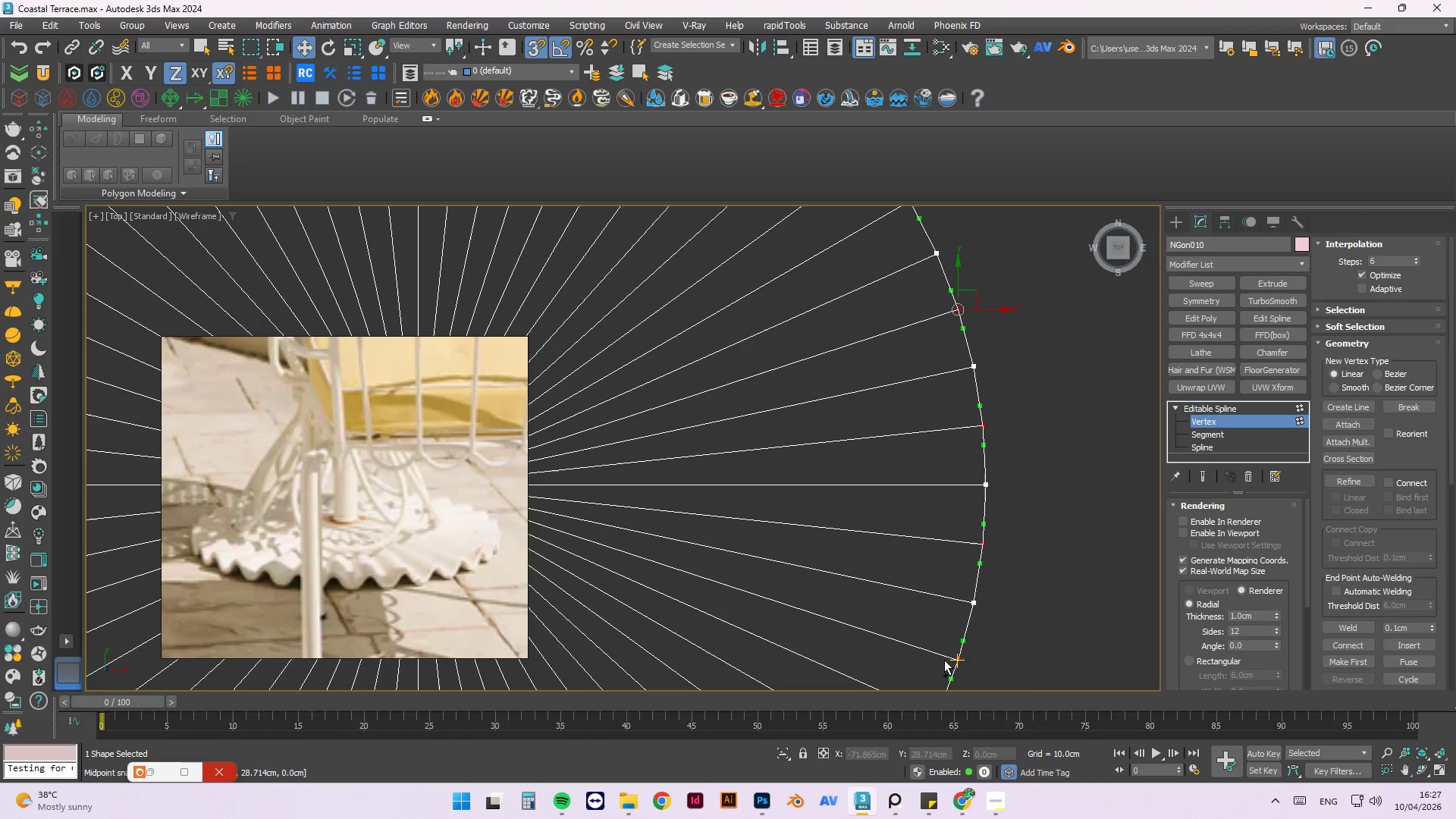 
key(Control+ControlLeft)
 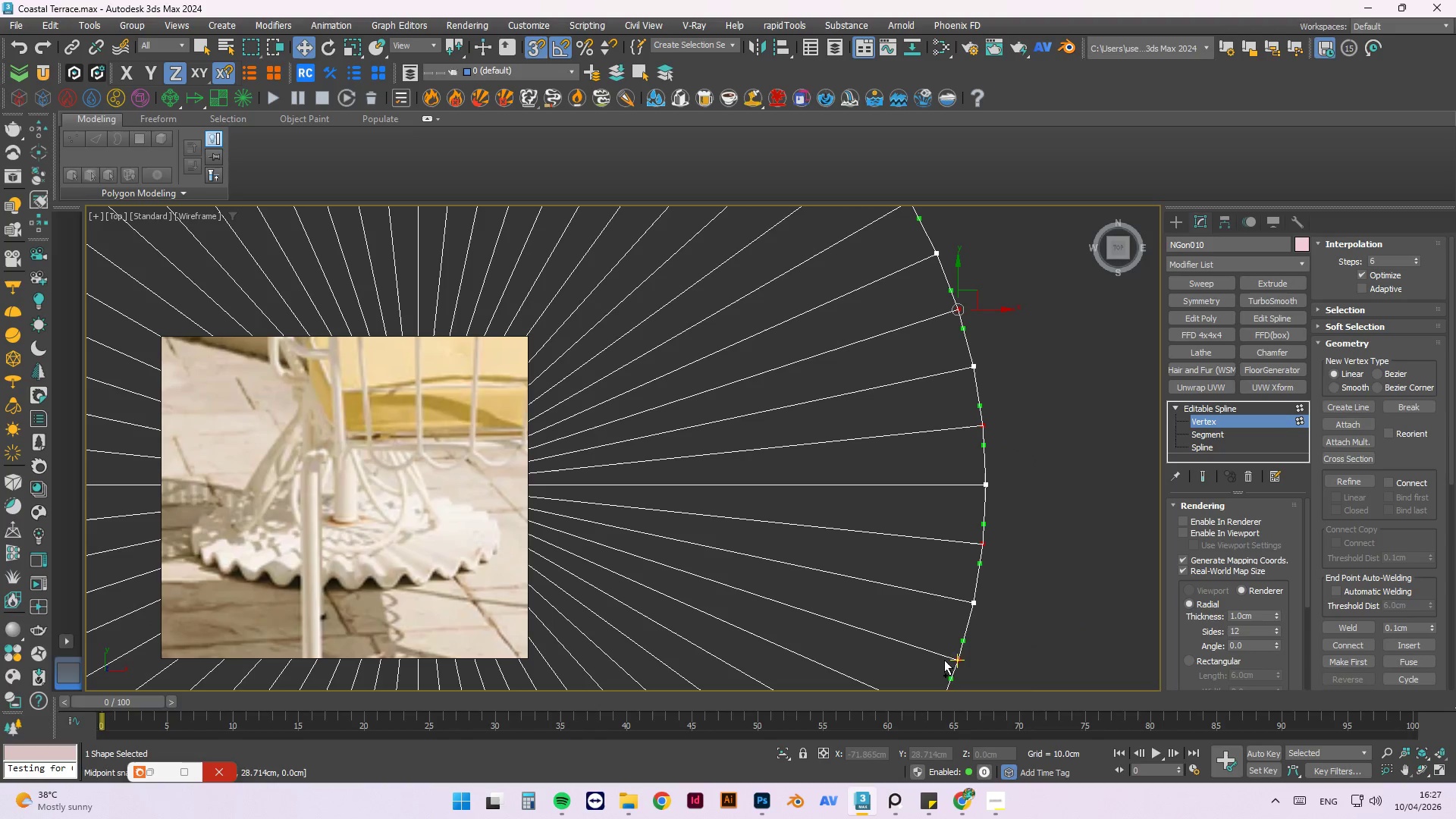 
key(Control+ControlLeft)
 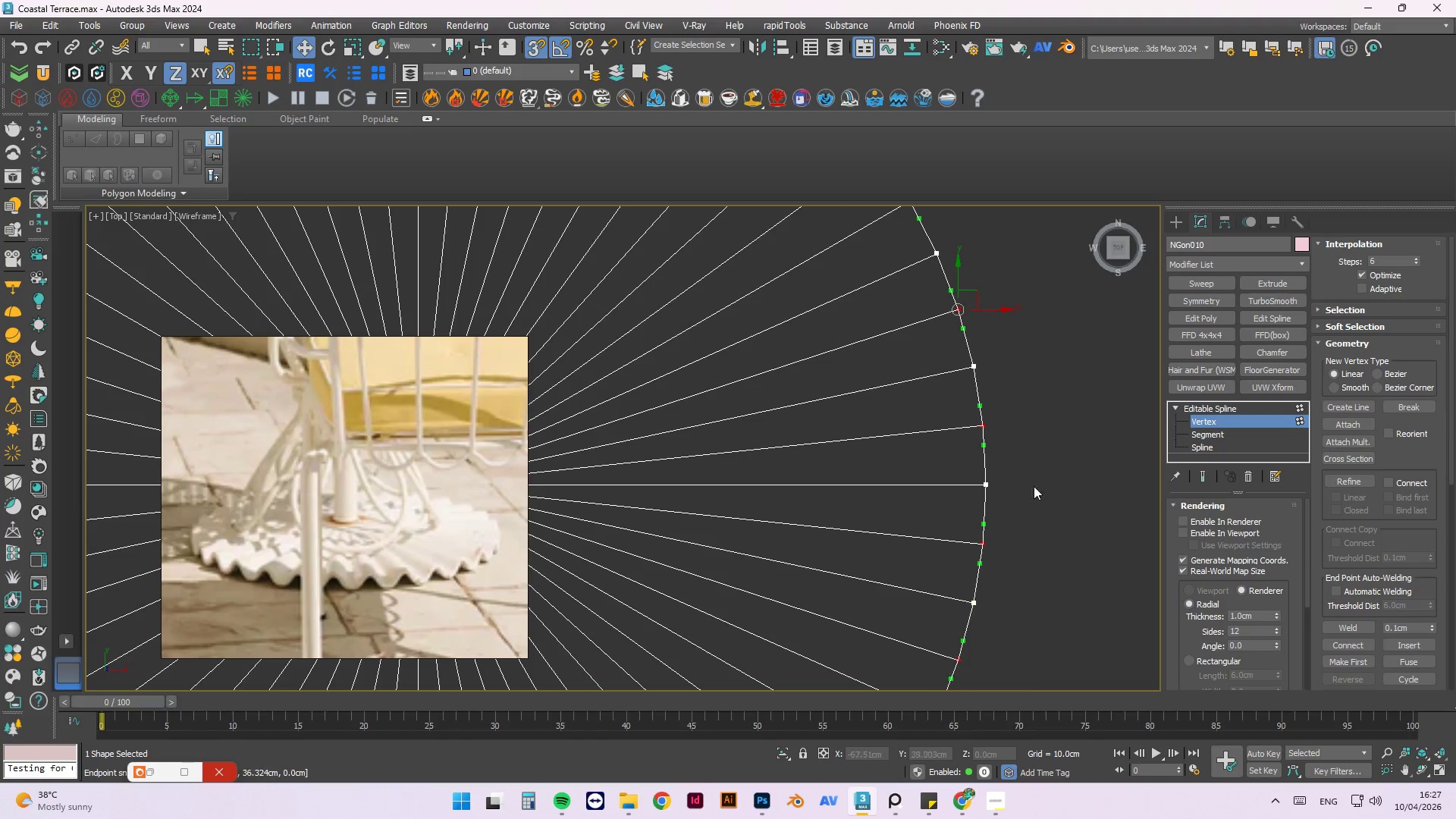 
scroll: coordinate [1040, 472], scroll_direction: down, amount: 3.0
 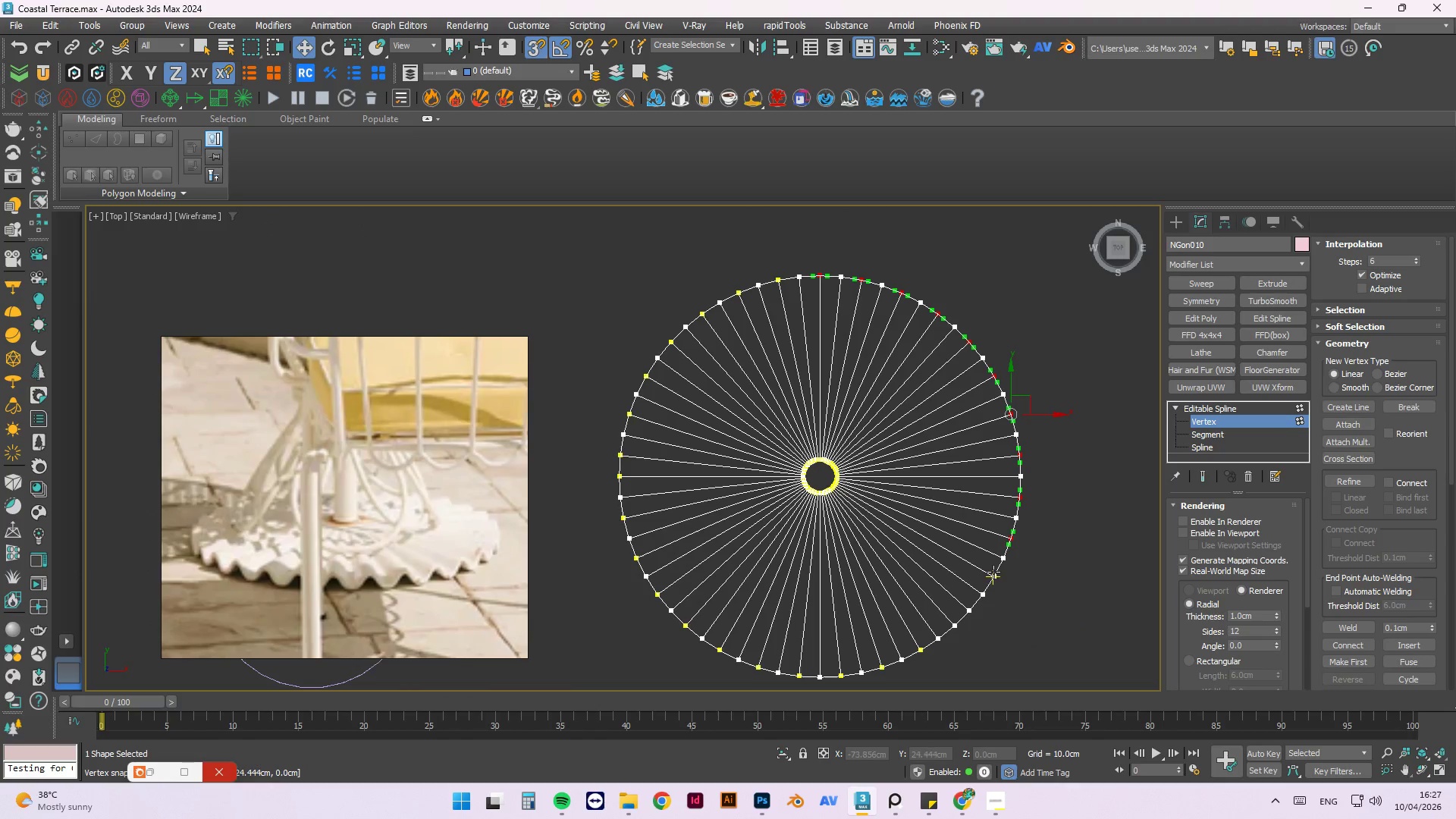 
scroll: coordinate [1050, 439], scroll_direction: up, amount: 3.0
 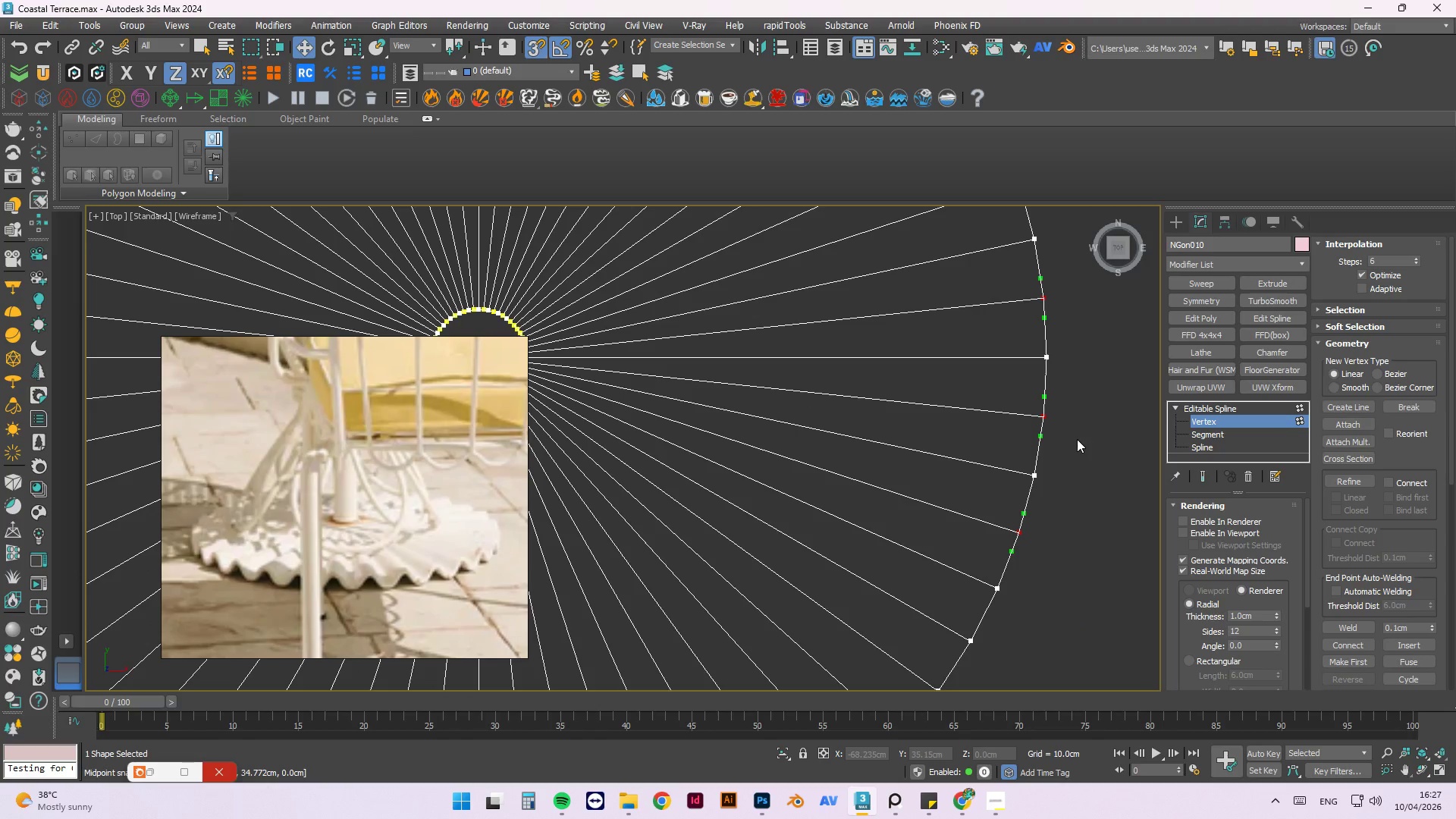 
hold_key(key=ControlLeft, duration=0.73)
left_click_drag(start_coordinate=[1015, 626], to_coordinate=[961, 655])
 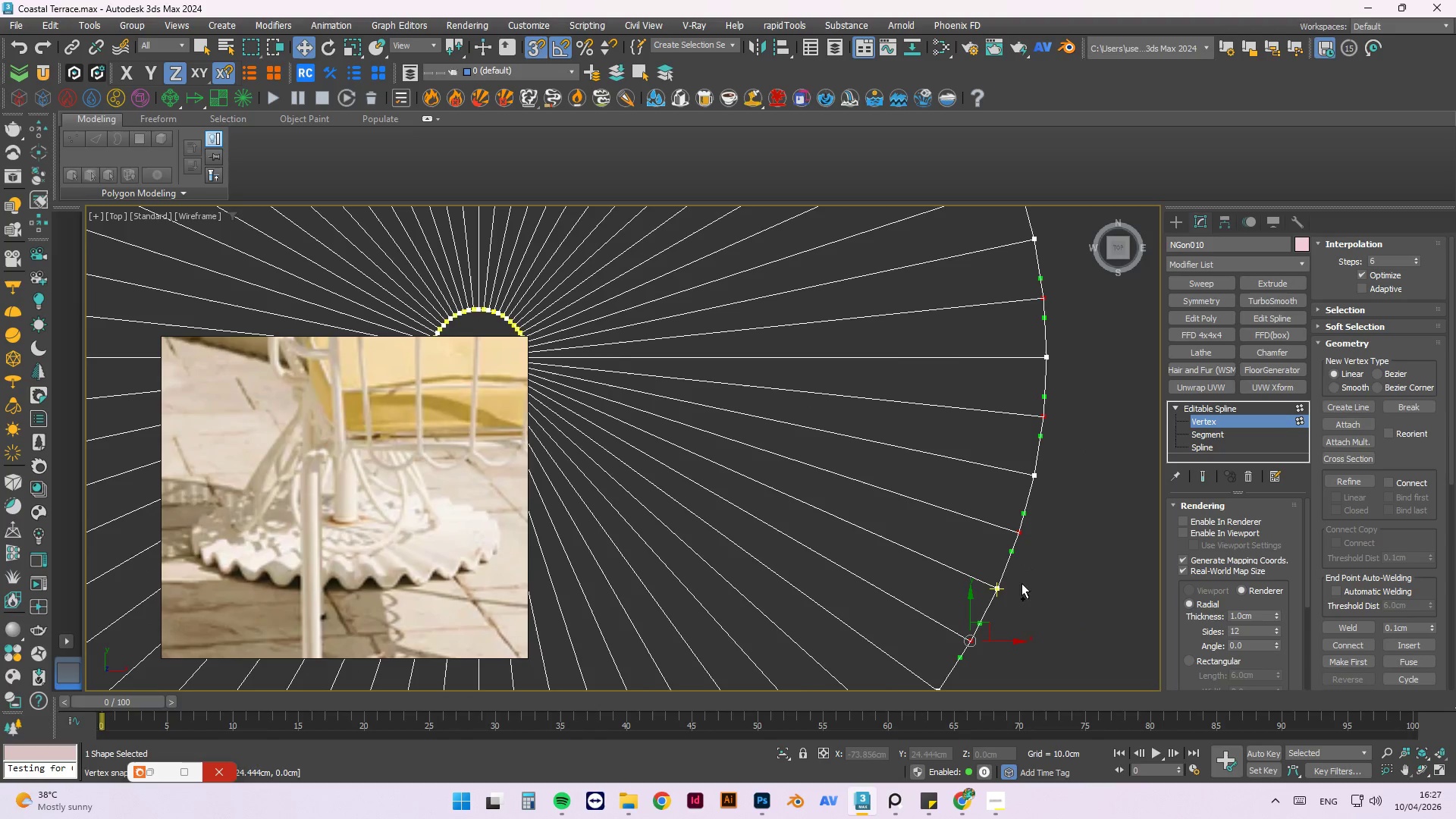 
hold_key(key=ControlLeft, duration=1.58)
scroll: coordinate [981, 639], scroll_direction: none, amount: 0.0
 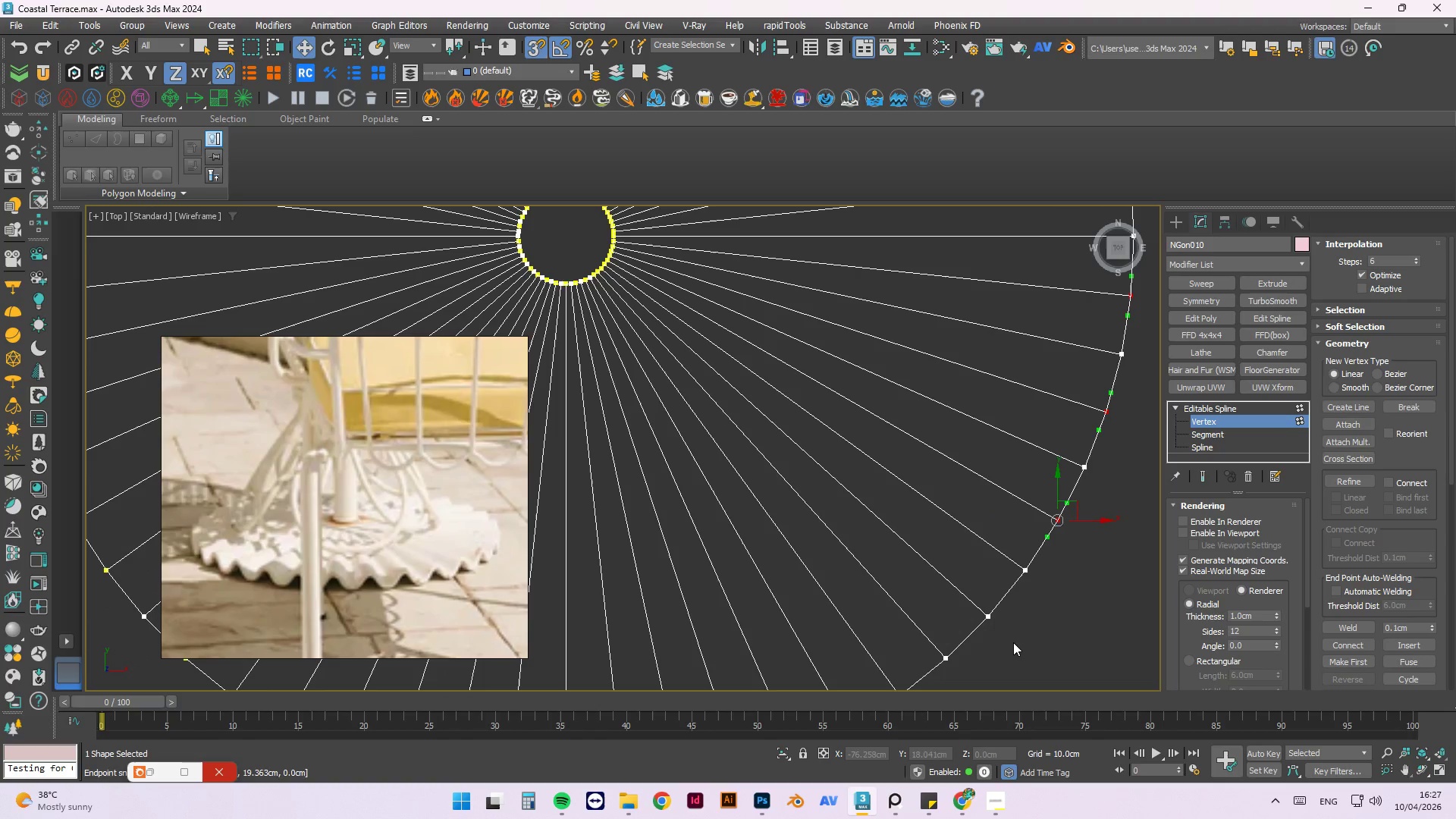 
left_click_drag(start_coordinate=[1013, 642], to_coordinate=[974, 600])
 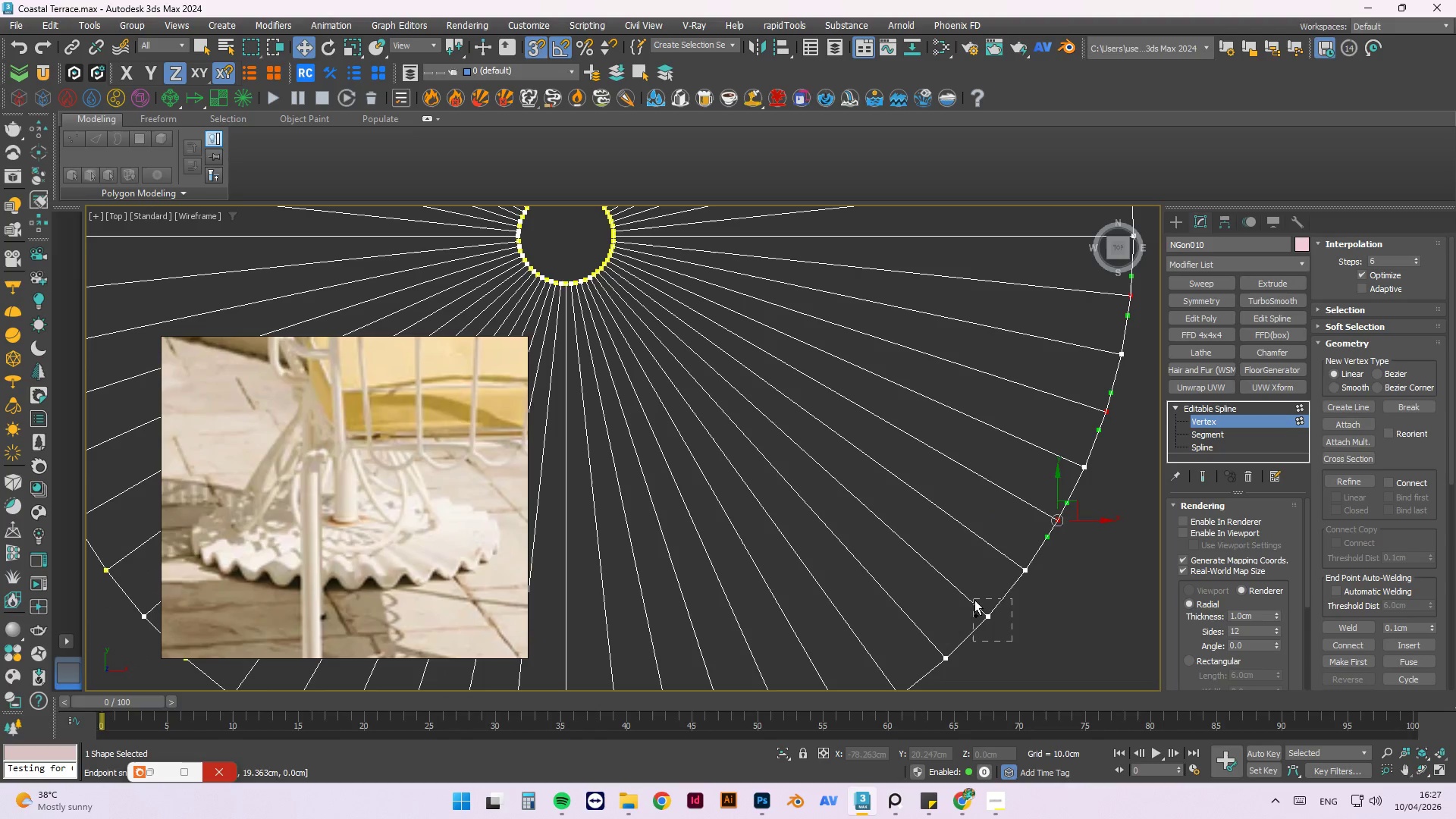 
key(Control+ControlLeft)
 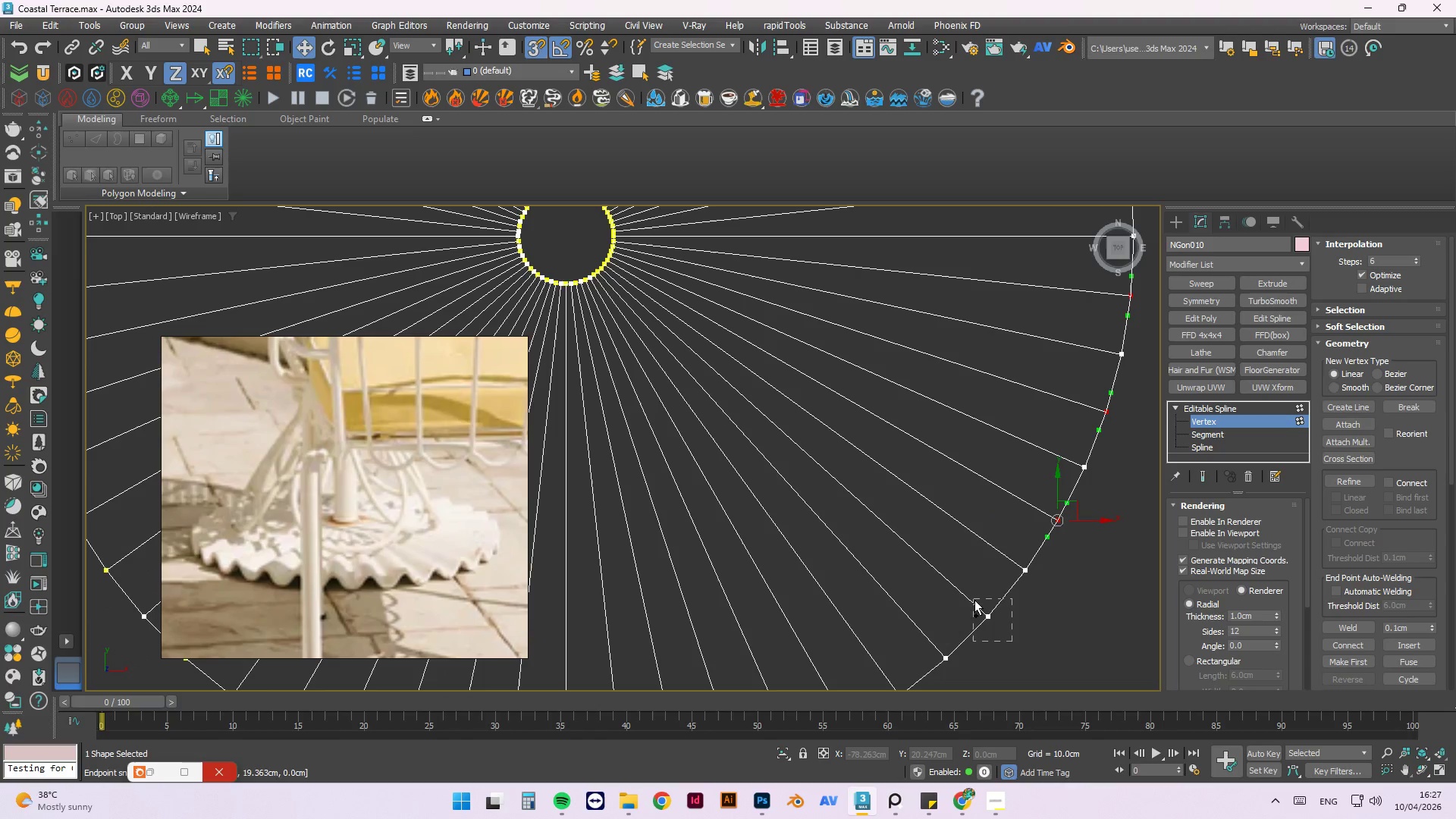 
key(Control+ControlLeft)
 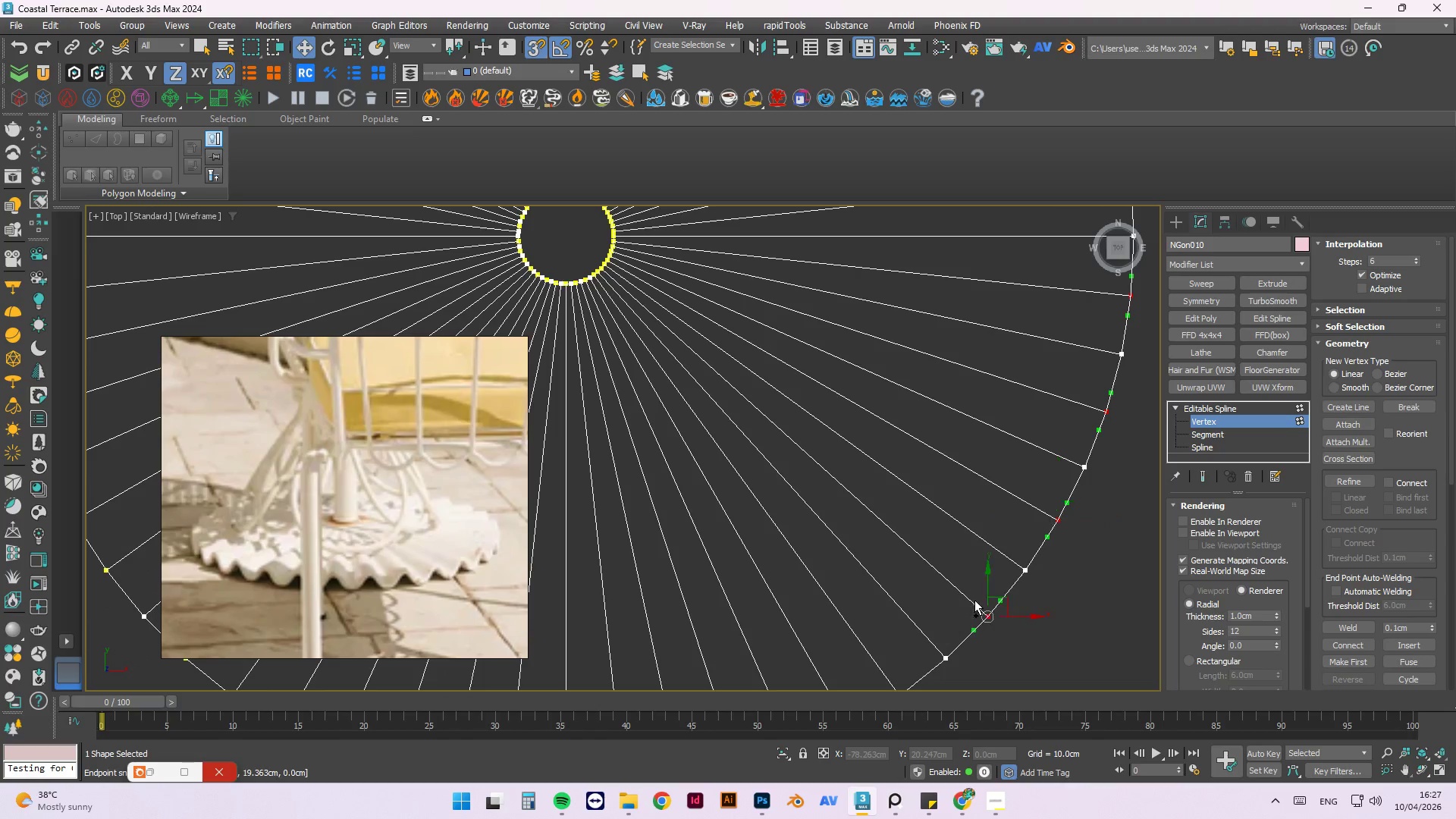 
key(Control+ControlLeft)
 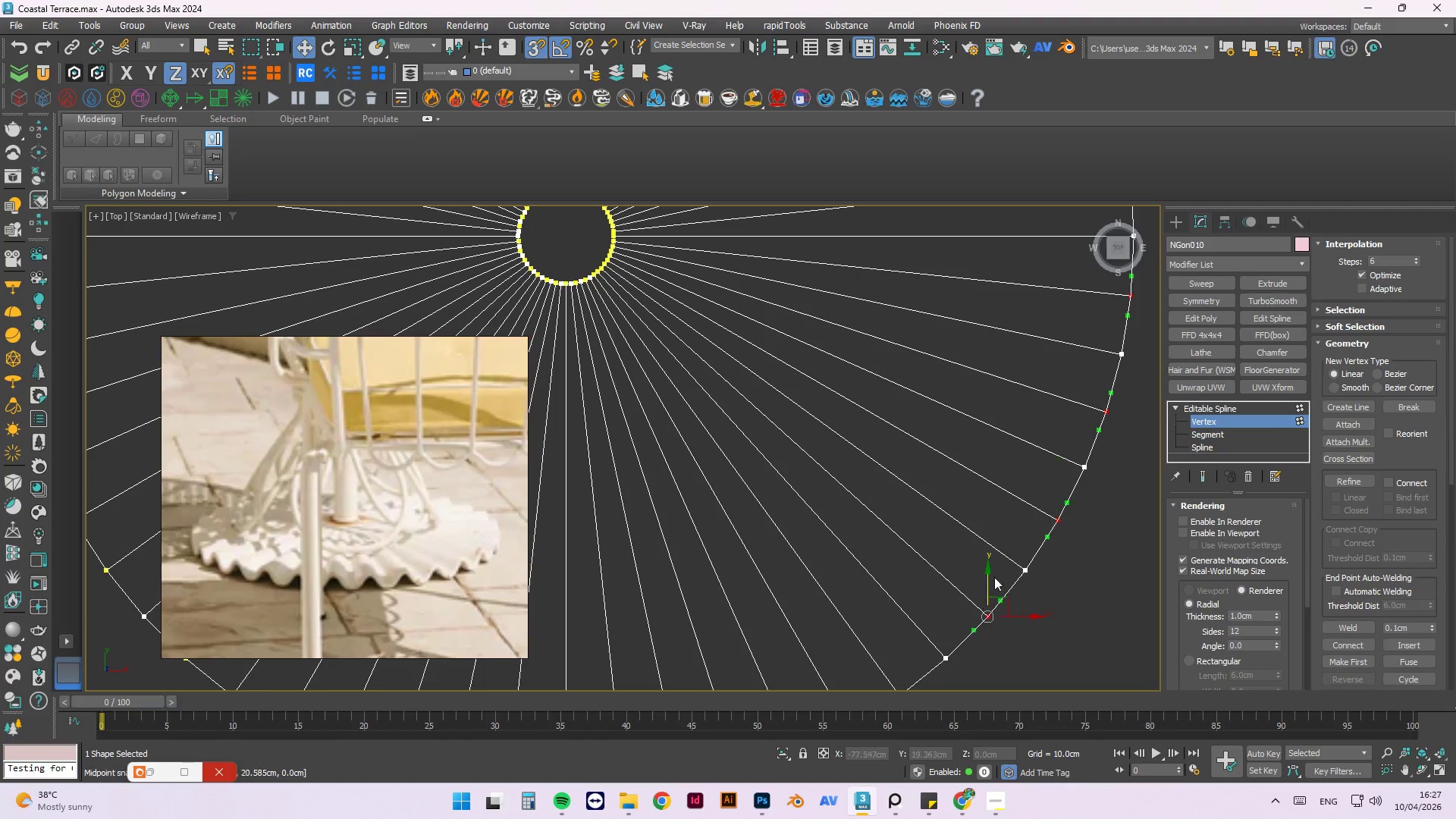 
hold_key(key=ControlLeft, duration=1.5)
left_click_drag(start_coordinate=[971, 603], to_coordinate=[930, 565])
 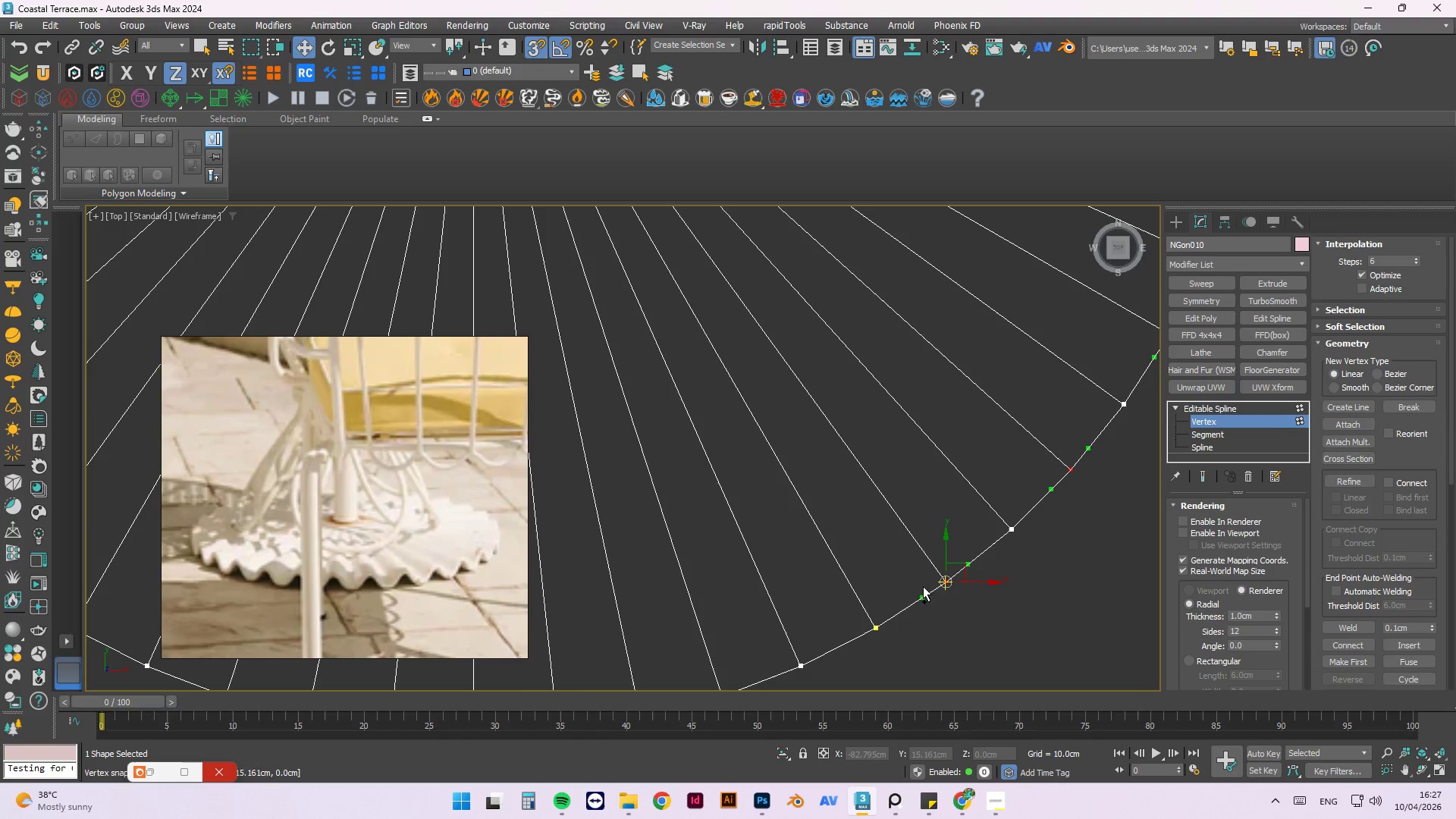 
scroll: coordinate [964, 638], scroll_direction: up, amount: 1.0
 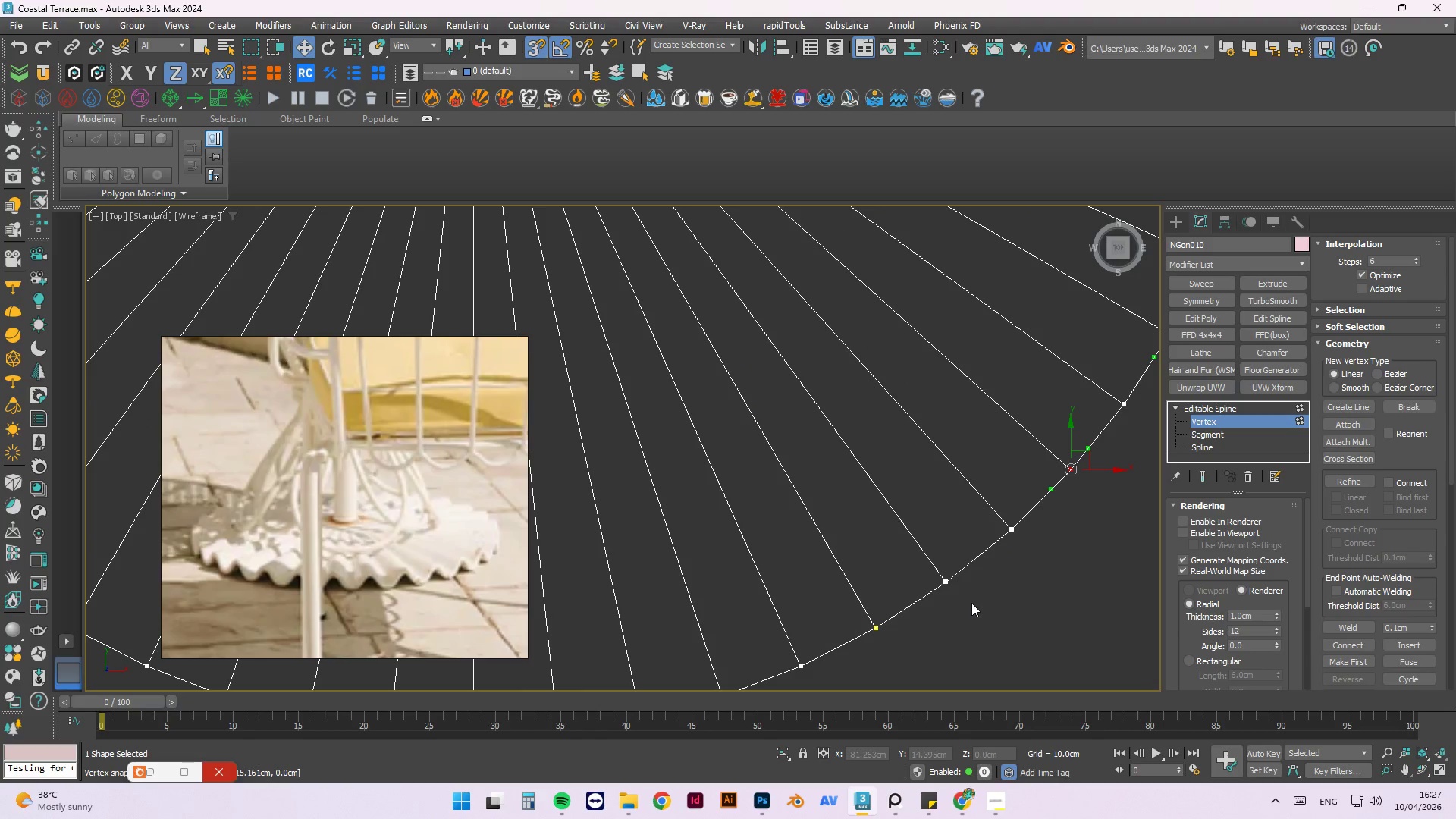 
hold_key(key=ControlLeft, duration=0.98)
left_click_drag(start_coordinate=[843, 681], to_coordinate=[771, 643])
 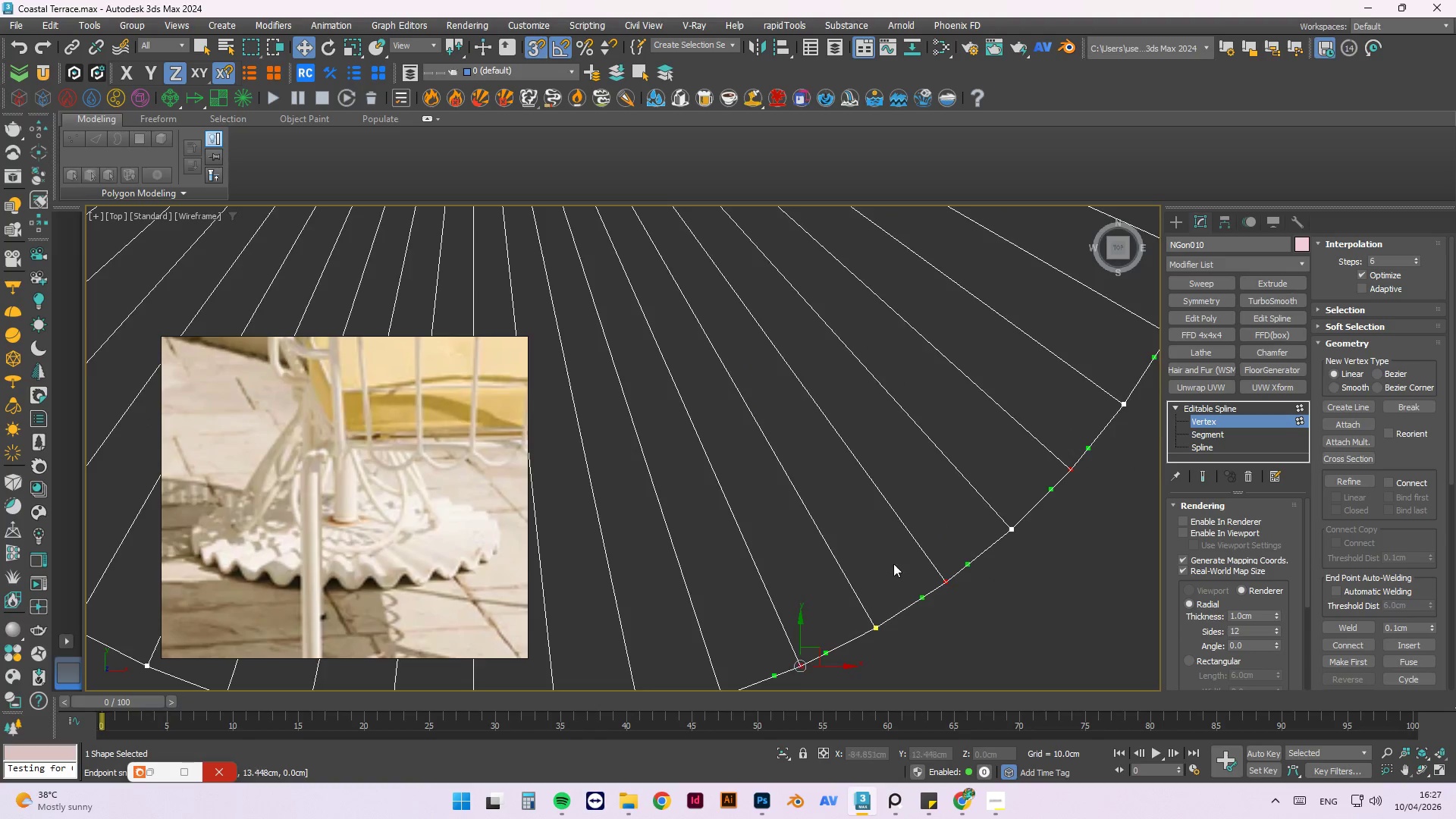 
scroll: coordinate [908, 554], scroll_direction: down, amount: 2.0
 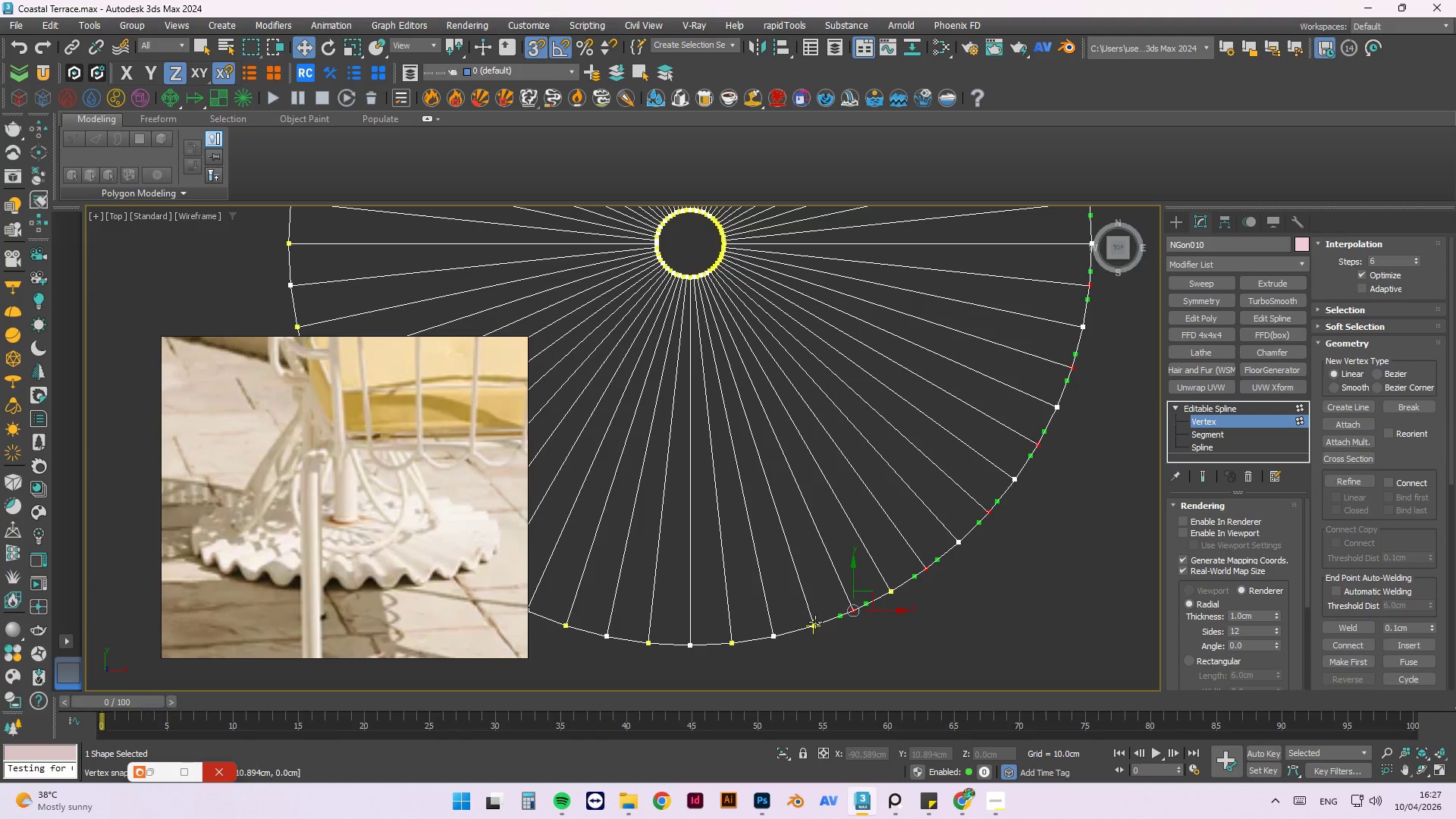 
scroll: coordinate [815, 622], scroll_direction: up, amount: 3.0
 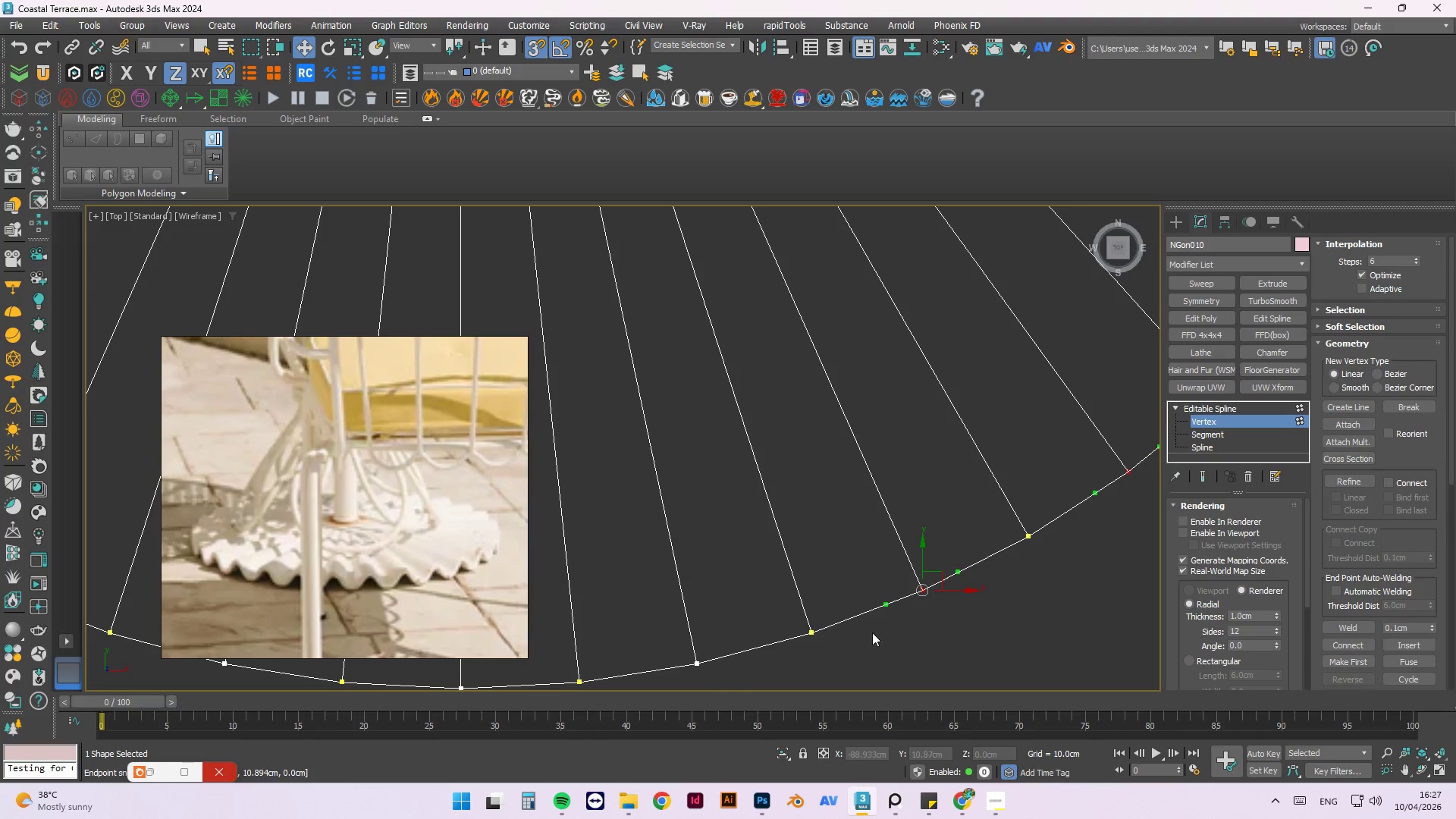 
hold_key(key=ControlLeft, duration=1.5)
 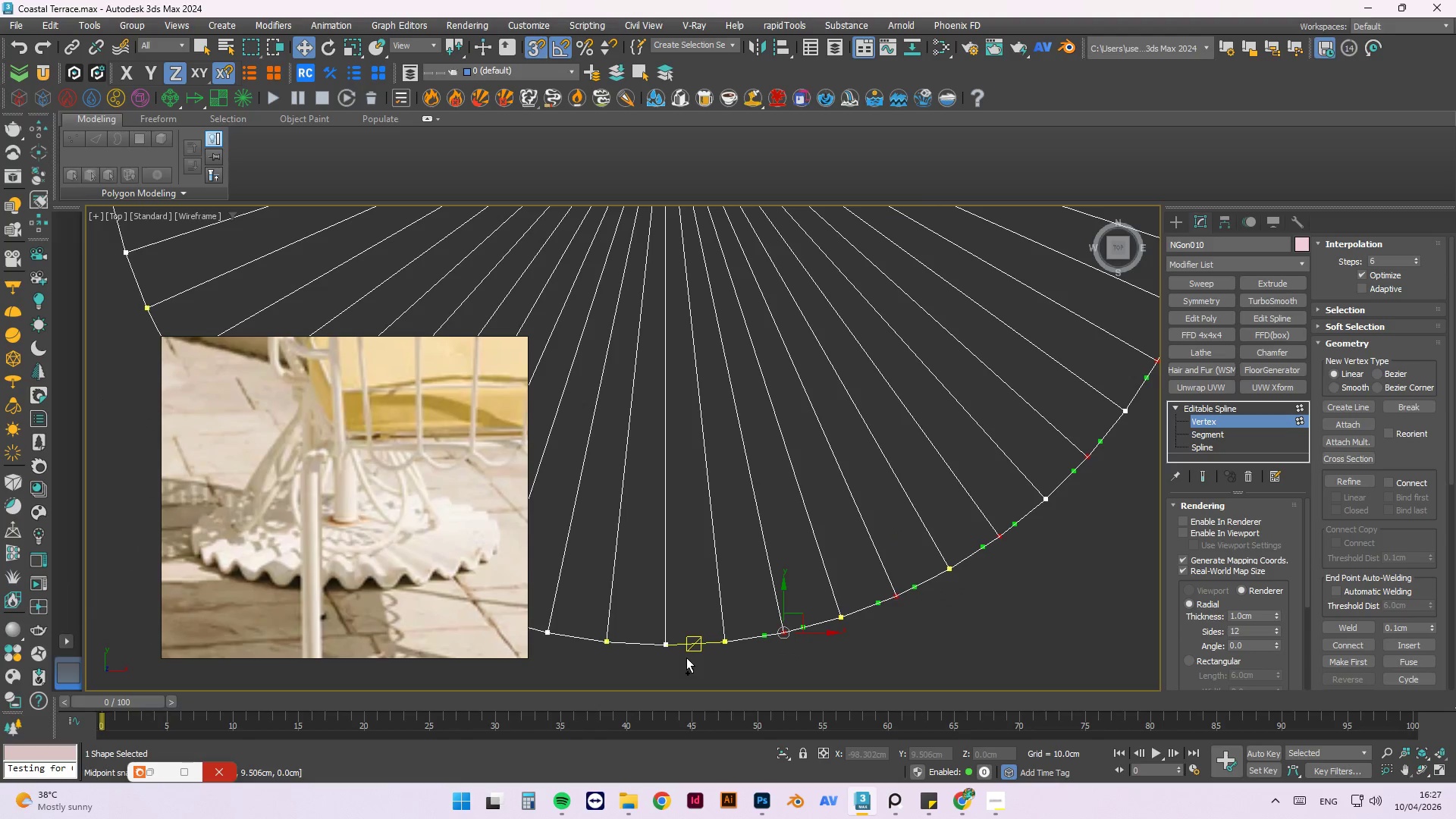 
scroll: coordinate [871, 601], scroll_direction: down, amount: 2.0
 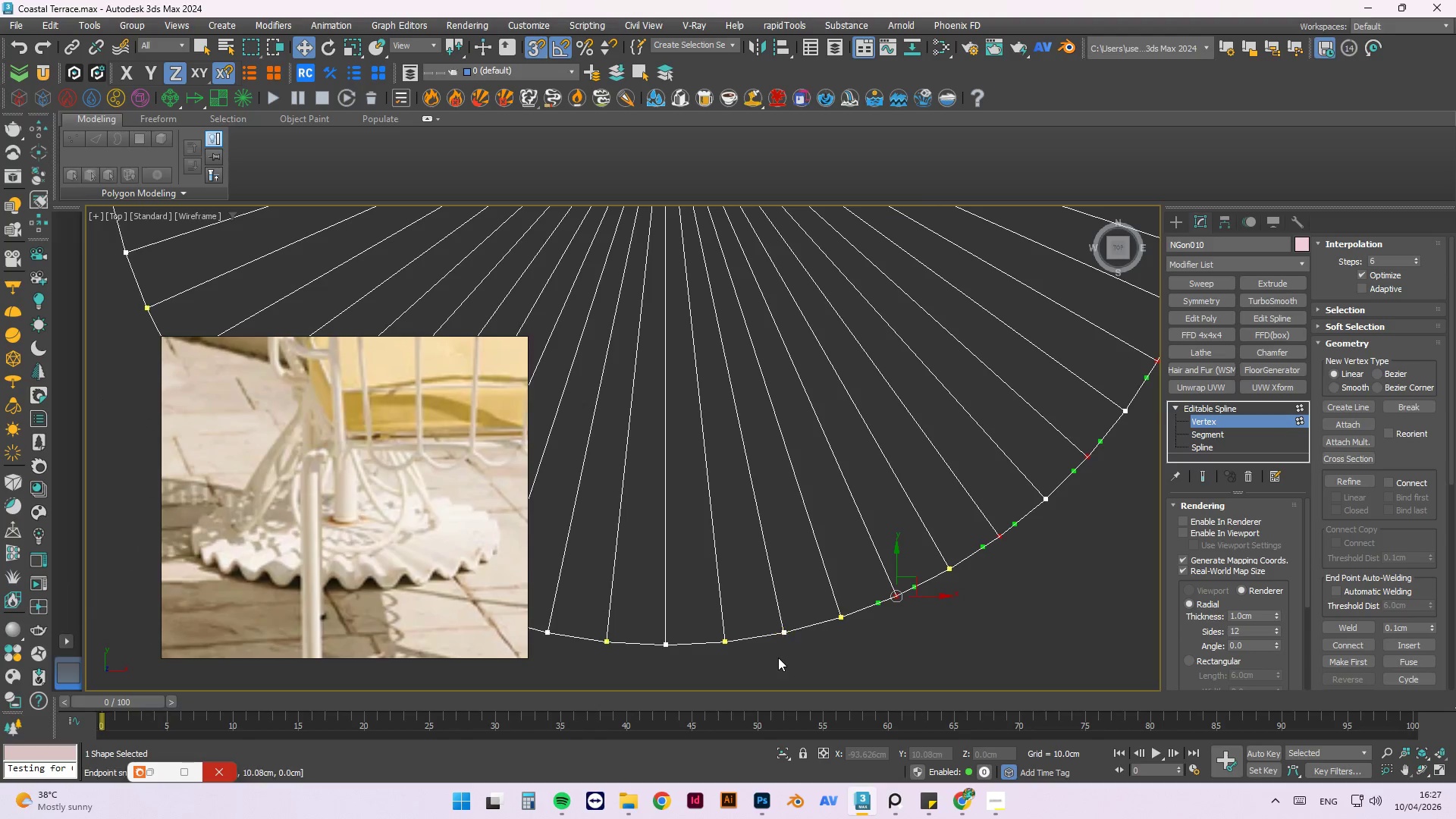 
left_click_drag(start_coordinate=[801, 657], to_coordinate=[765, 616])
 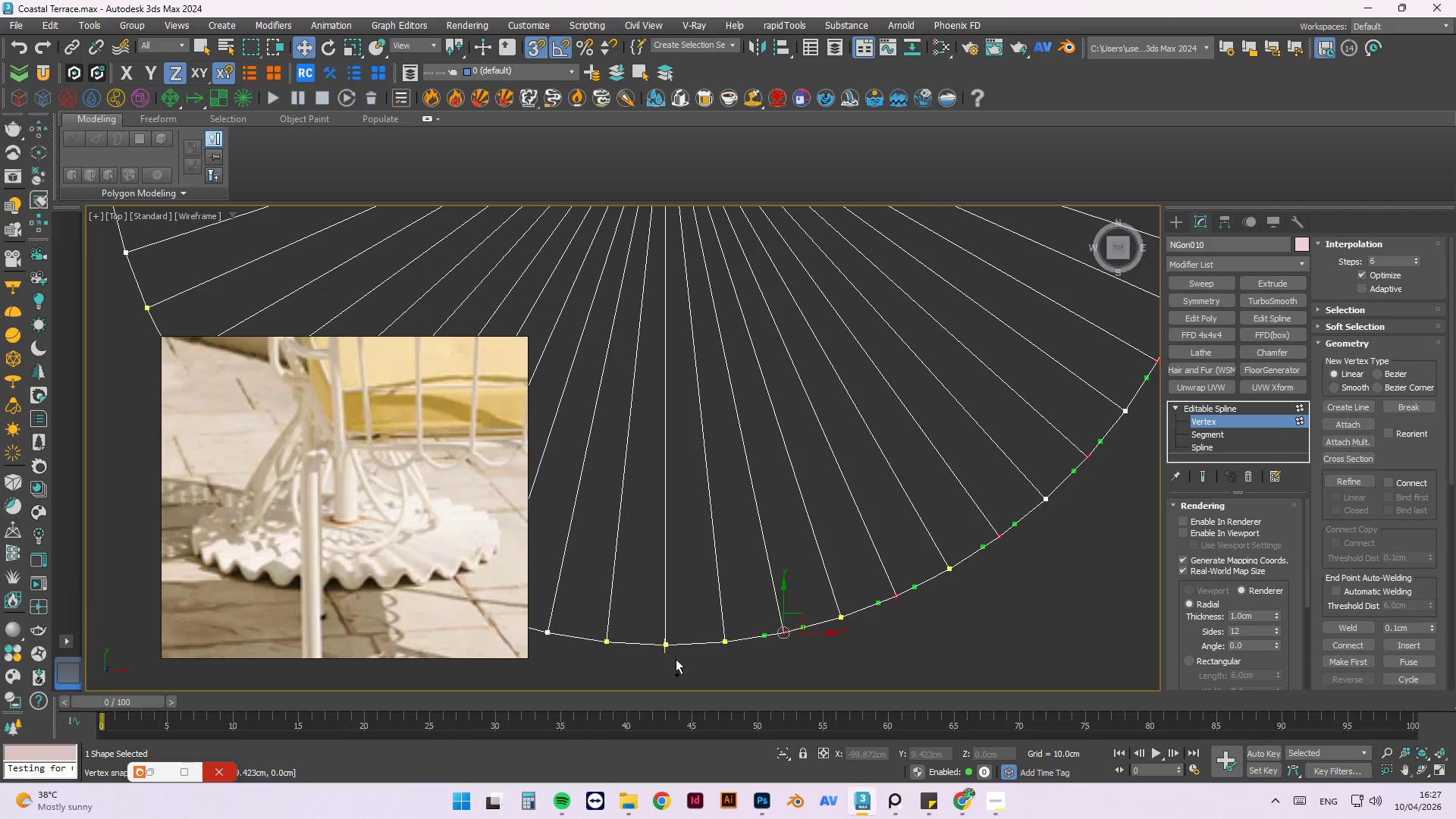 
hold_key(key=ControlLeft, duration=1.52)
left_click_drag(start_coordinate=[692, 660], to_coordinate=[648, 626])
 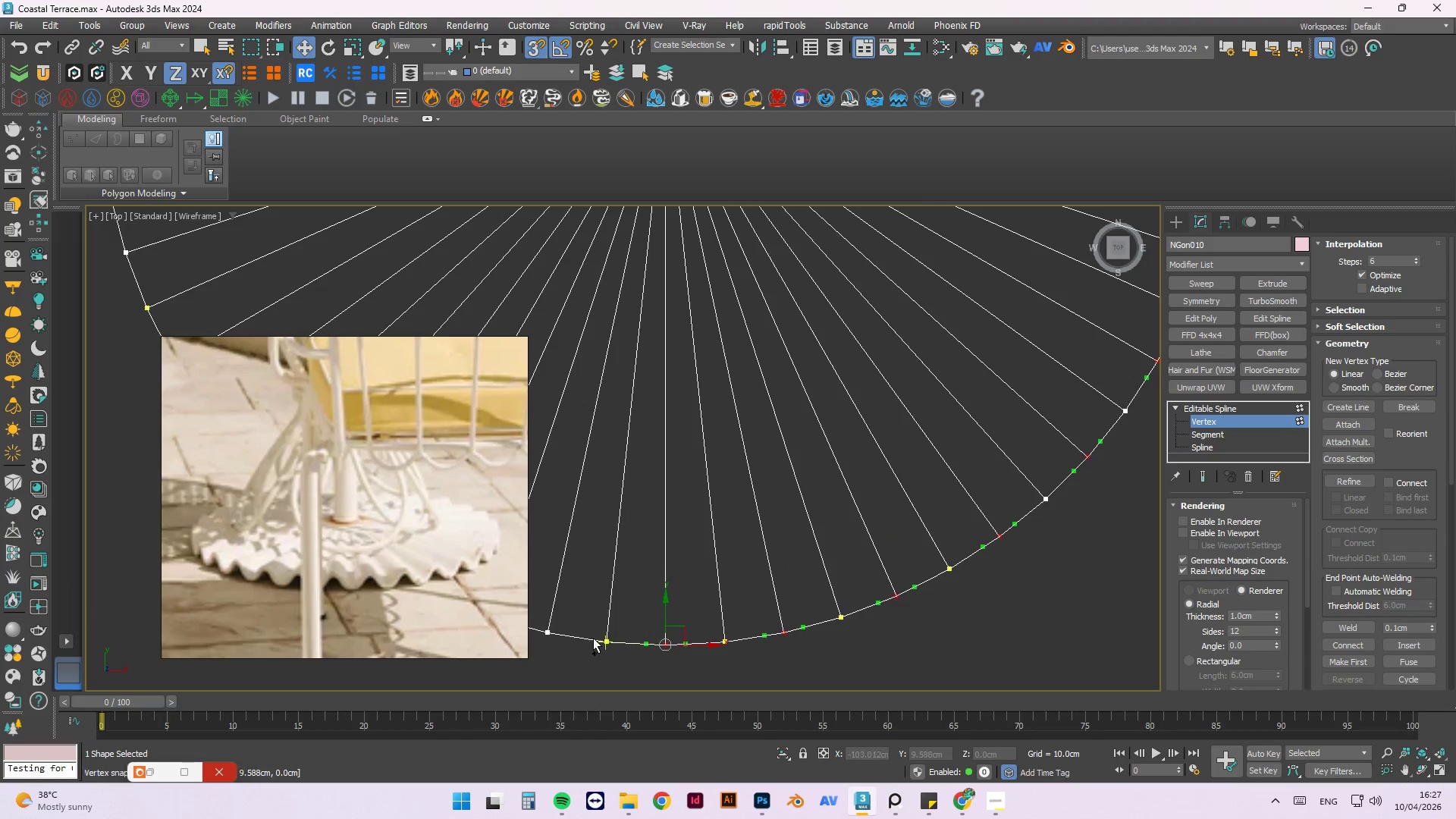 
key(Control+ControlLeft)
 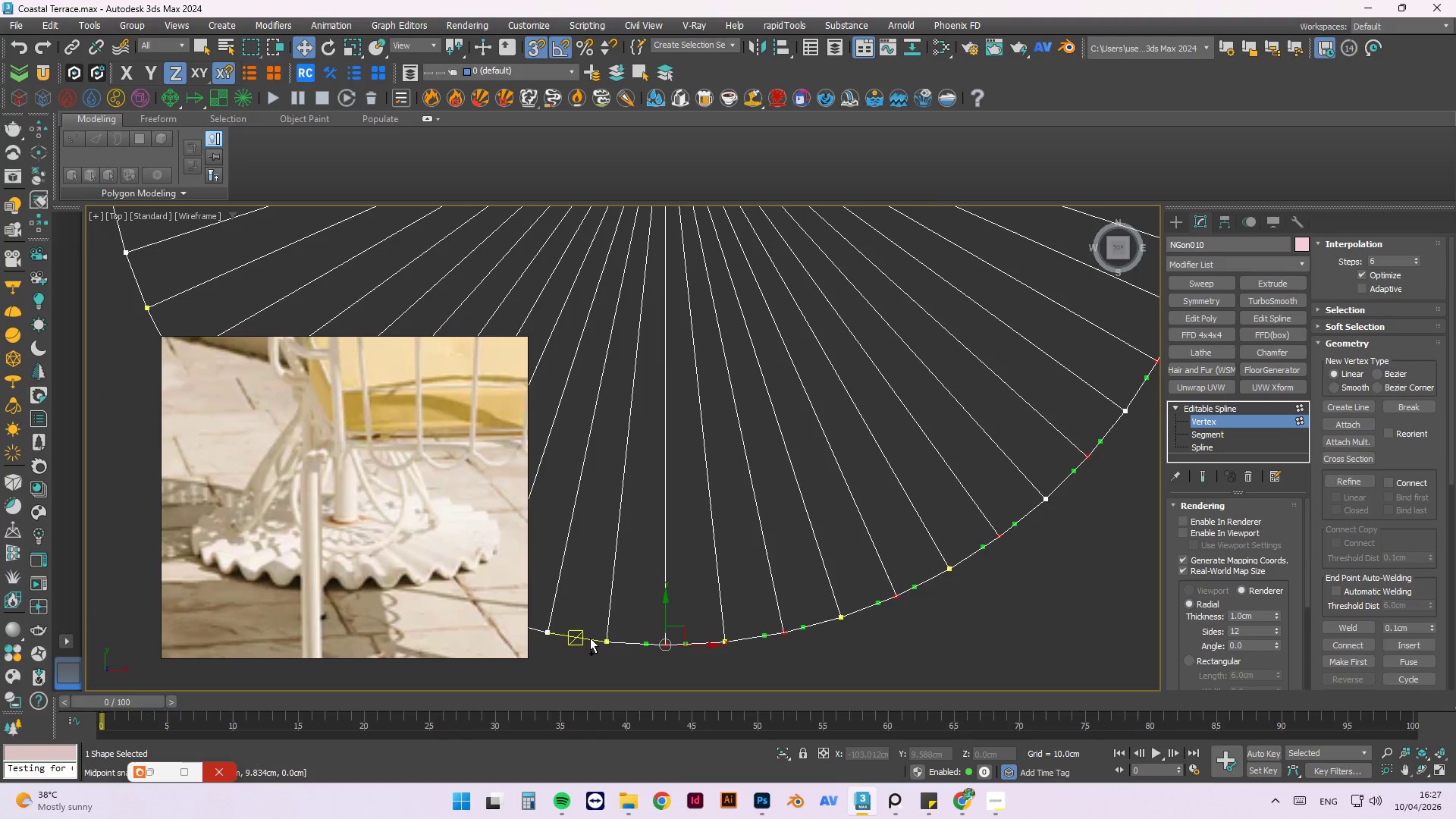 
key(Control+ControlLeft)
 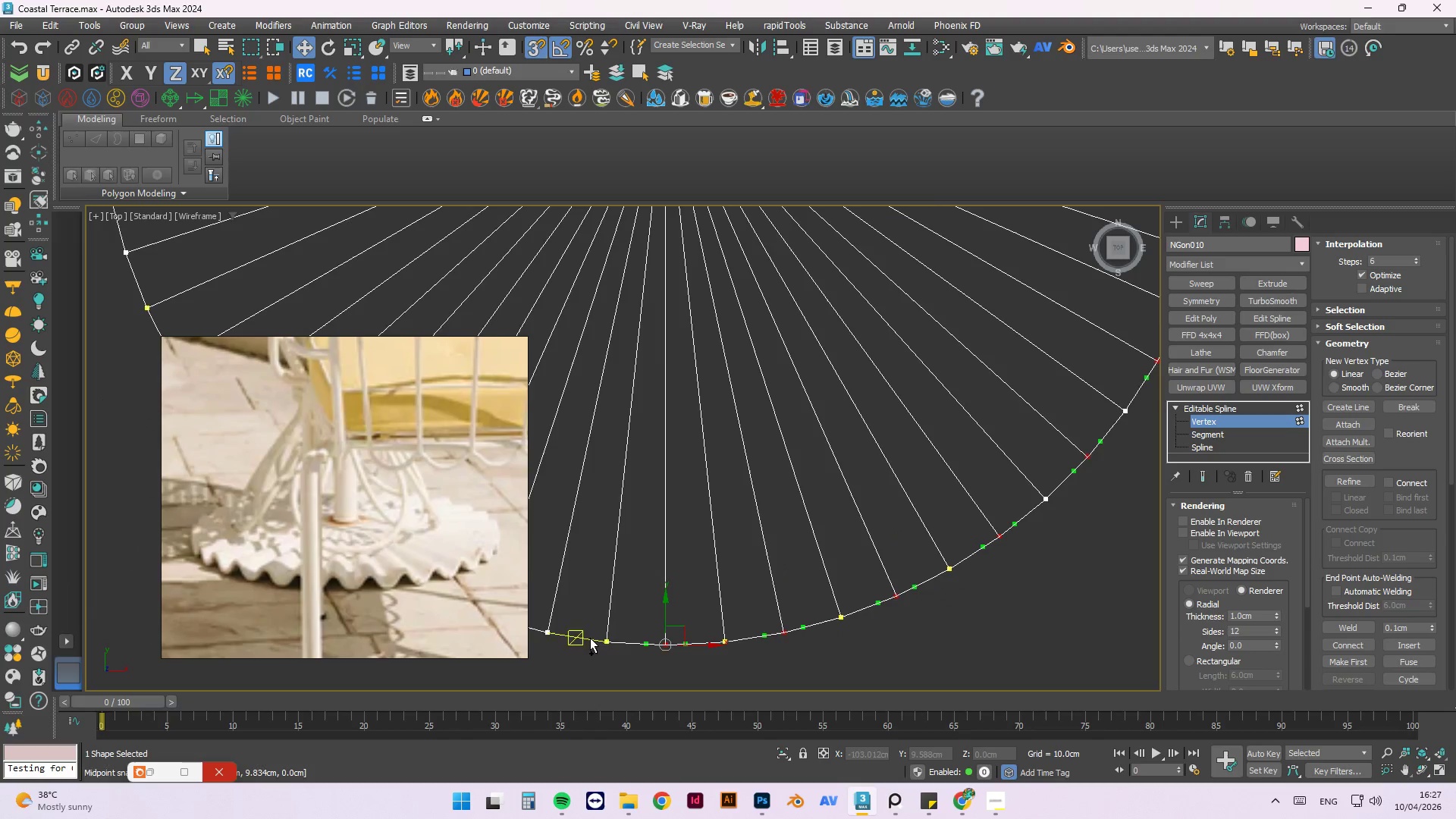 
key(Control+ControlLeft)
 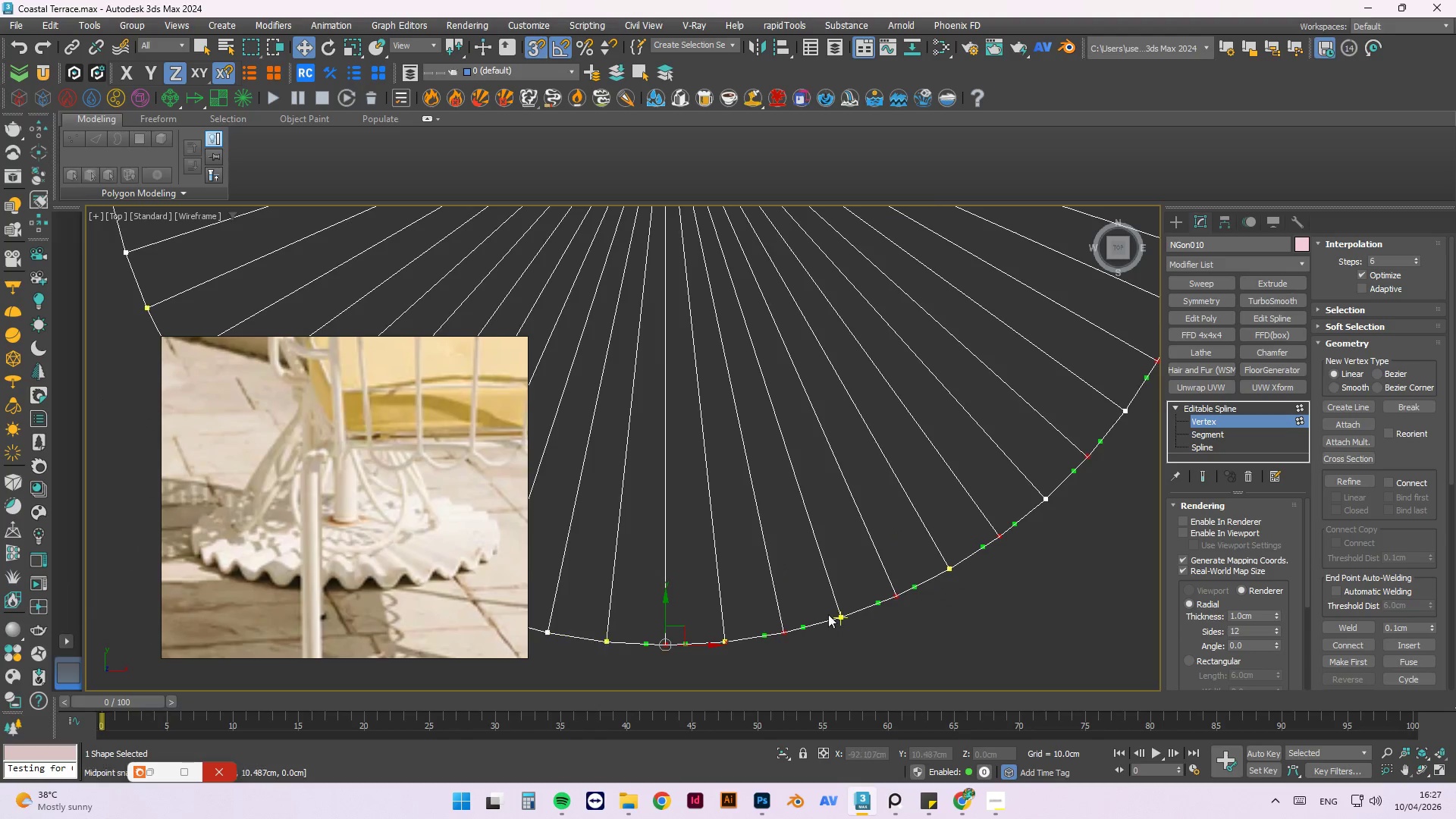 
hold_key(key=ControlLeft, duration=0.64)
 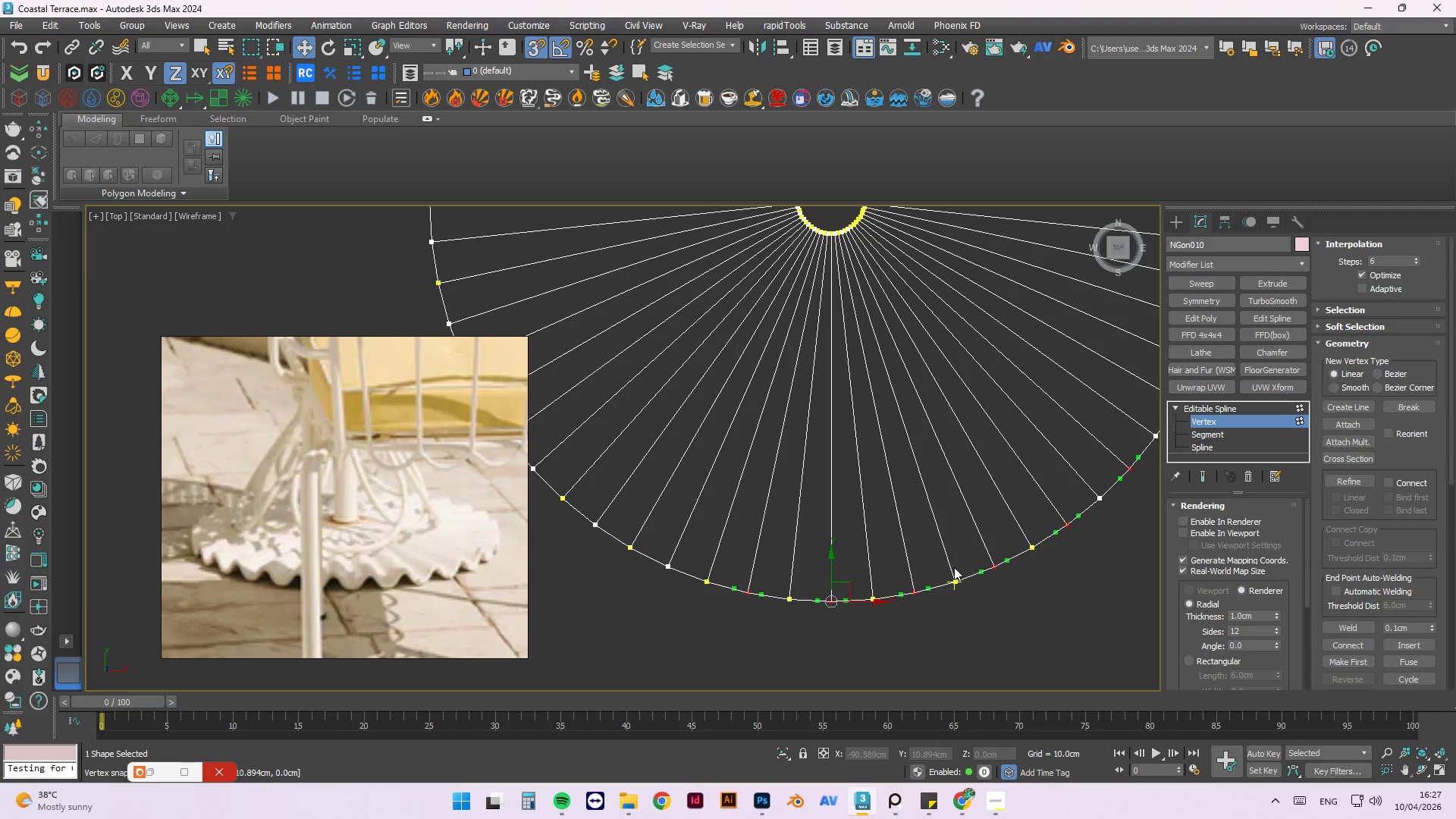 
scroll: coordinate [664, 639], scroll_direction: up, amount: 1.0
 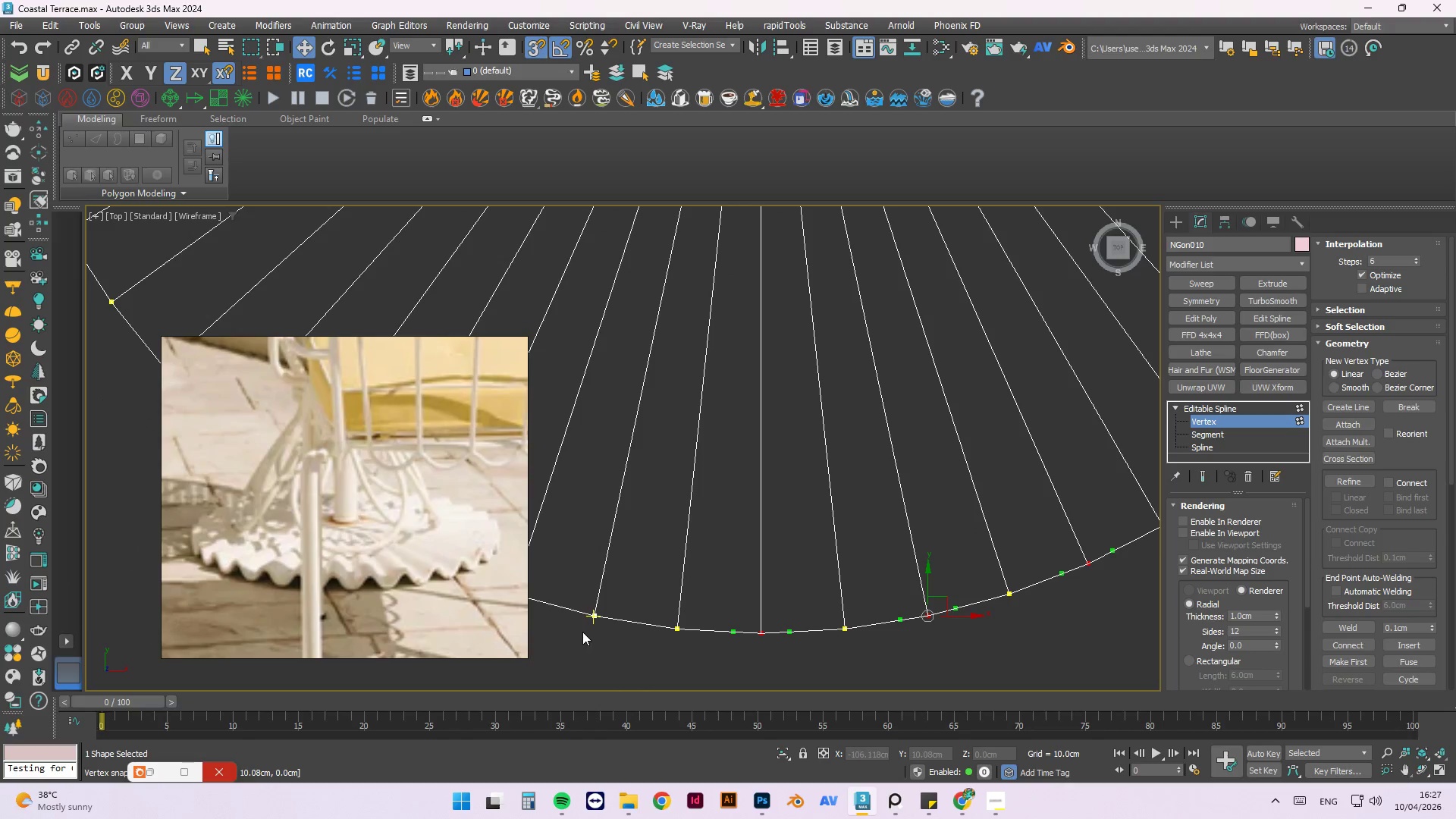 
left_click_drag(start_coordinate=[579, 639], to_coordinate=[610, 593])
 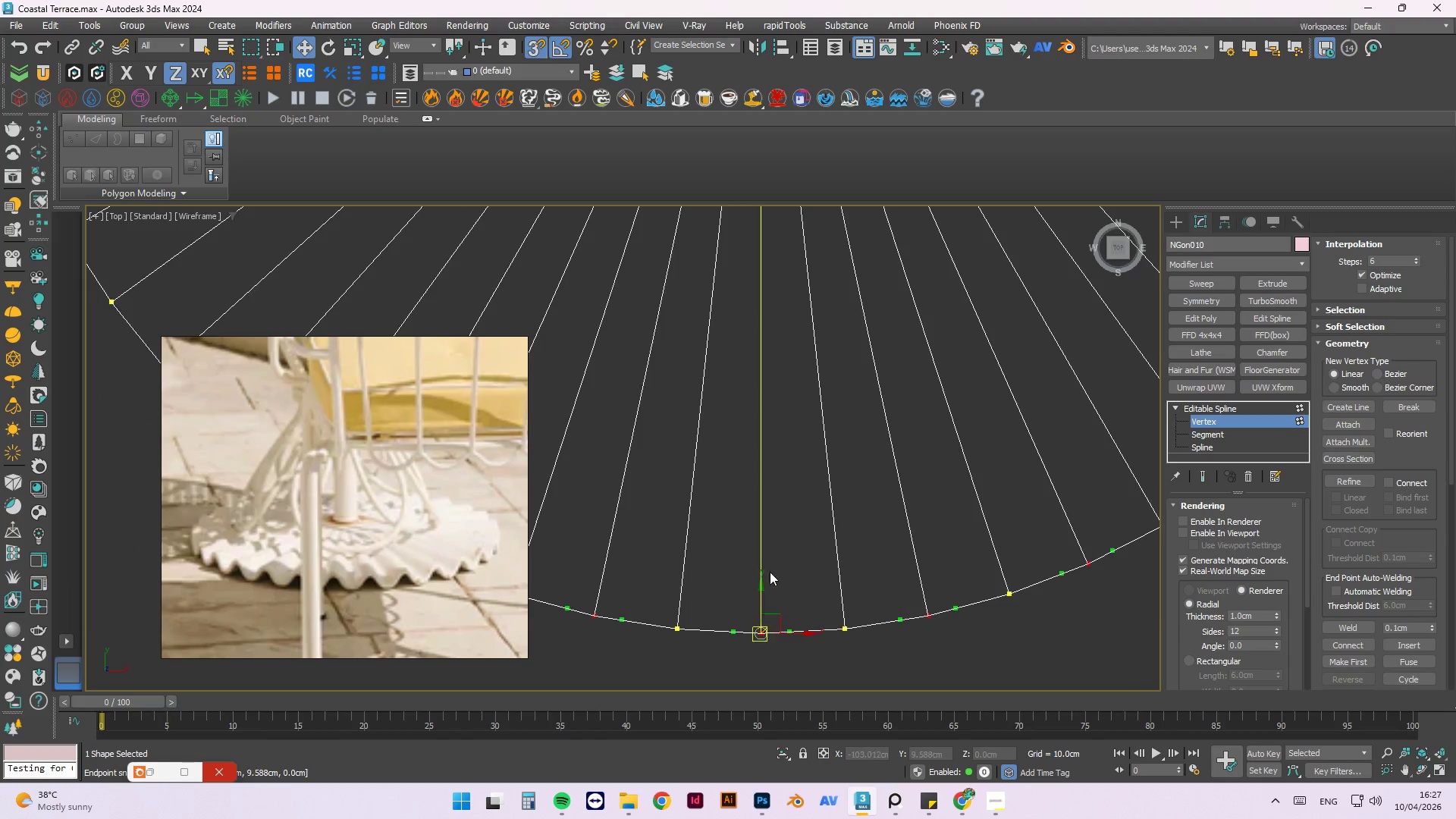 
scroll: coordinate [930, 570], scroll_direction: down, amount: 2.0
 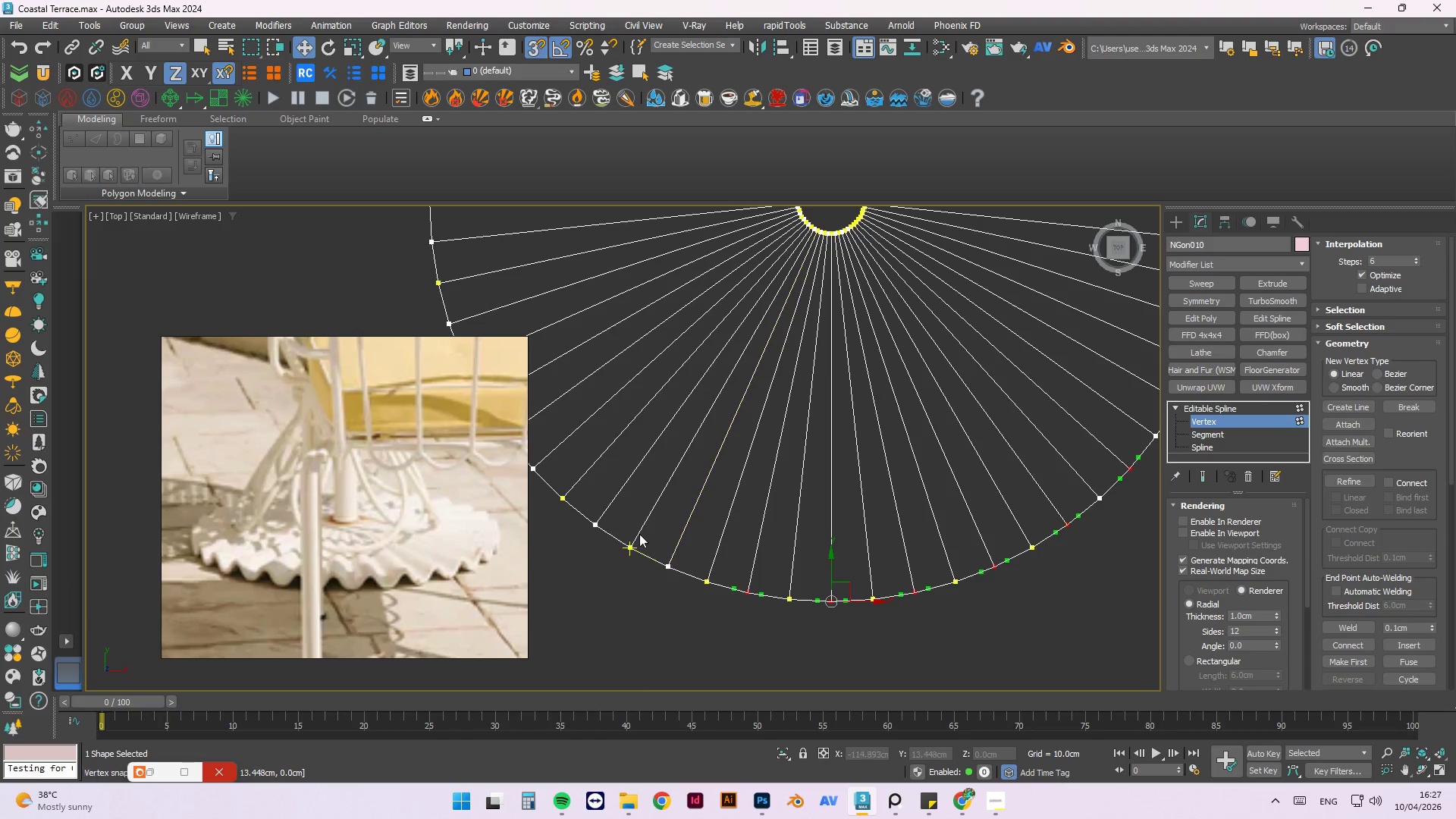 
hold_key(key=ControlLeft, duration=0.8)
 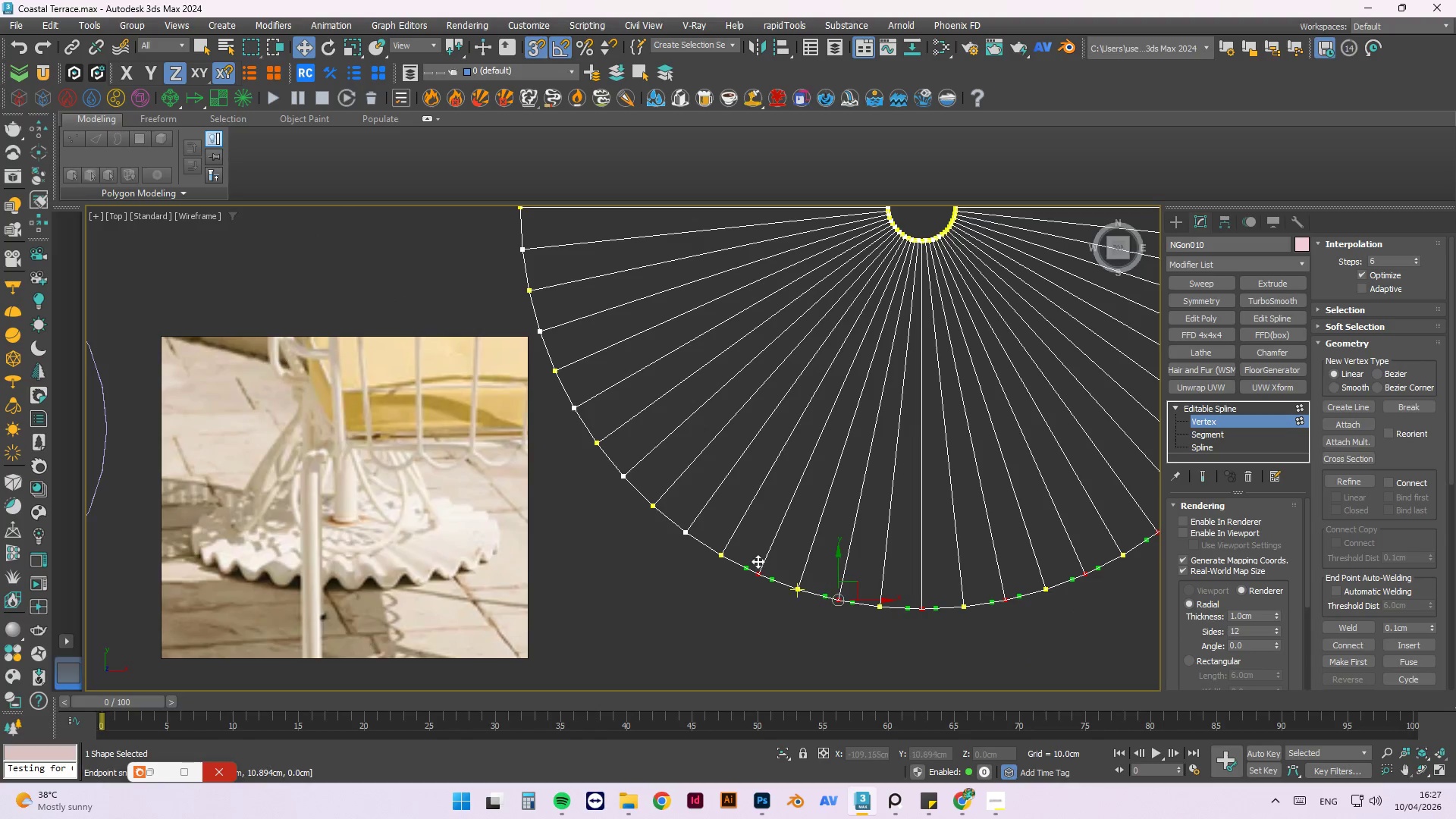 
scroll: coordinate [642, 551], scroll_direction: up, amount: 2.0
 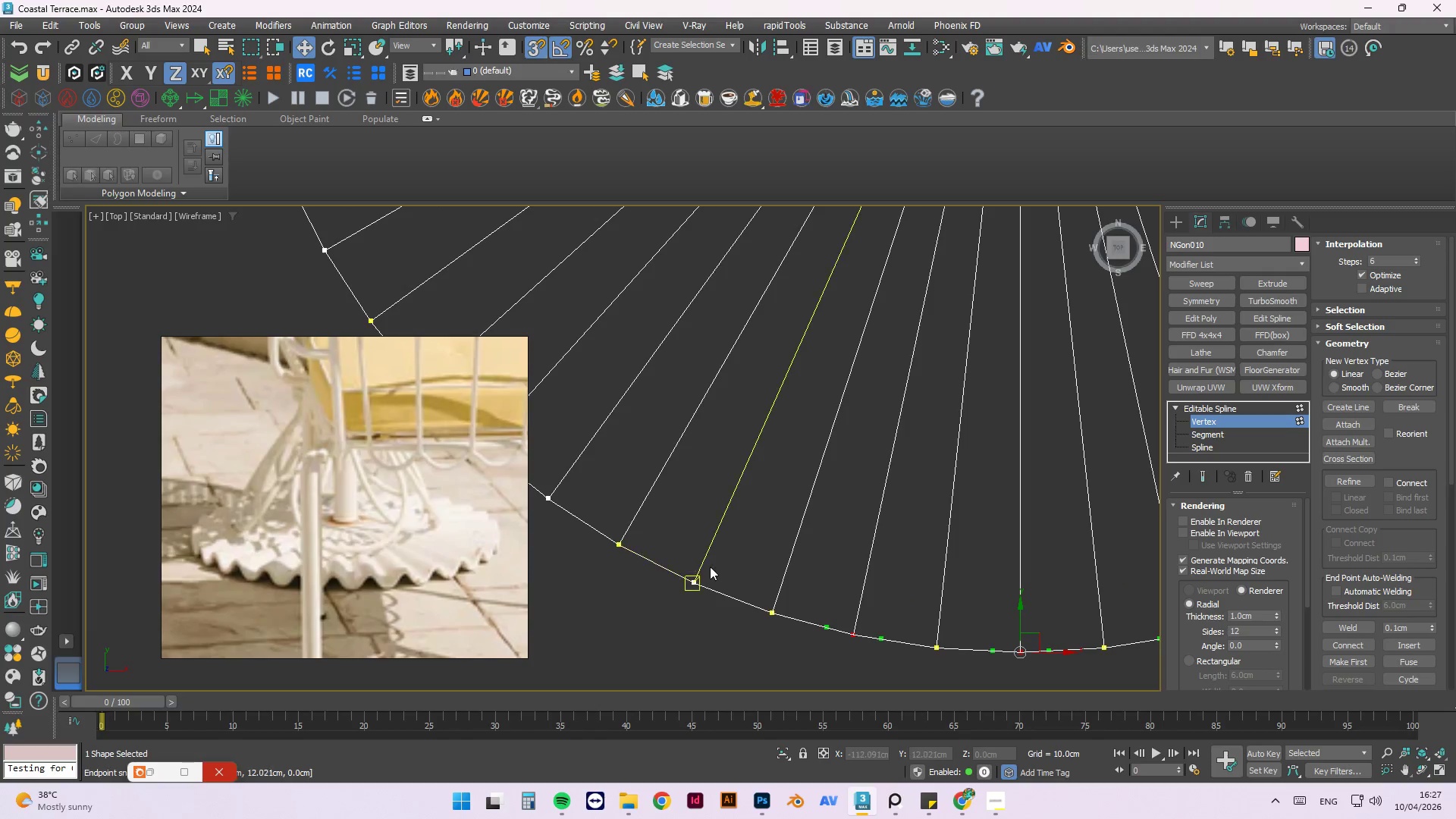 
left_click_drag(start_coordinate=[667, 605], to_coordinate=[705, 560])
 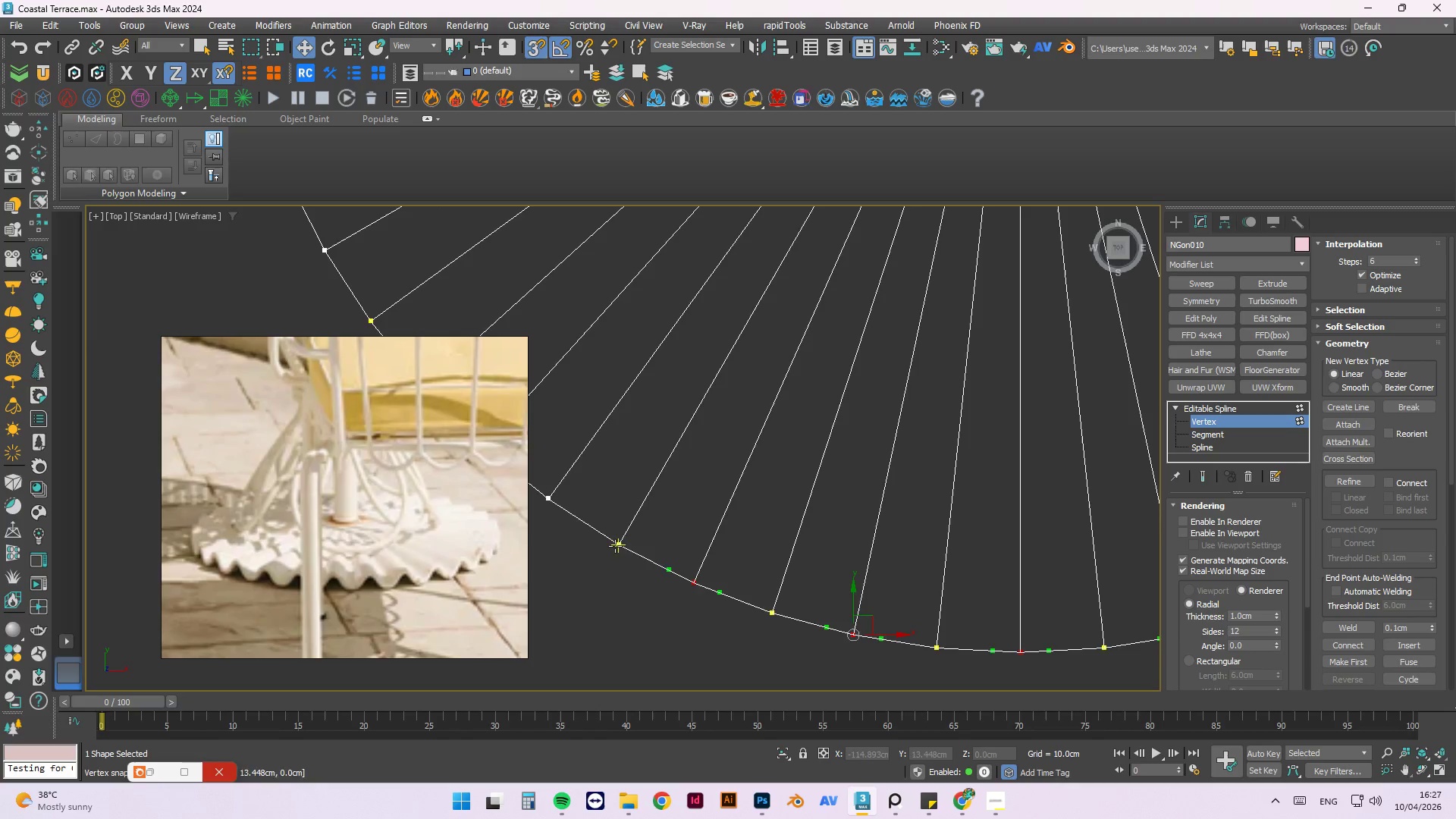 
scroll: coordinate [606, 516], scroll_direction: down, amount: 1.0
 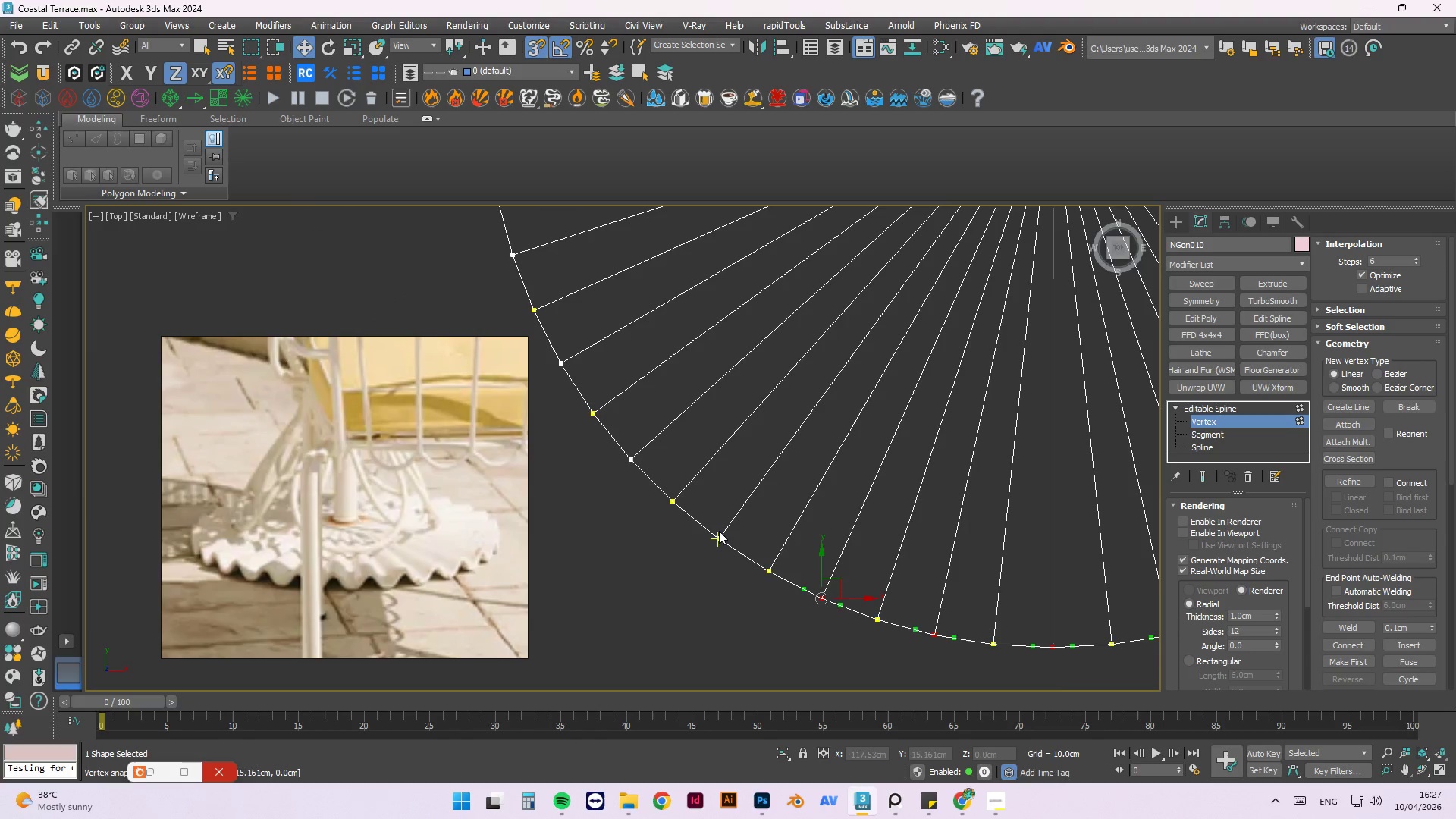 
hold_key(key=ControlLeft, duration=1.52)
left_click_drag(start_coordinate=[690, 556], to_coordinate=[764, 503])
 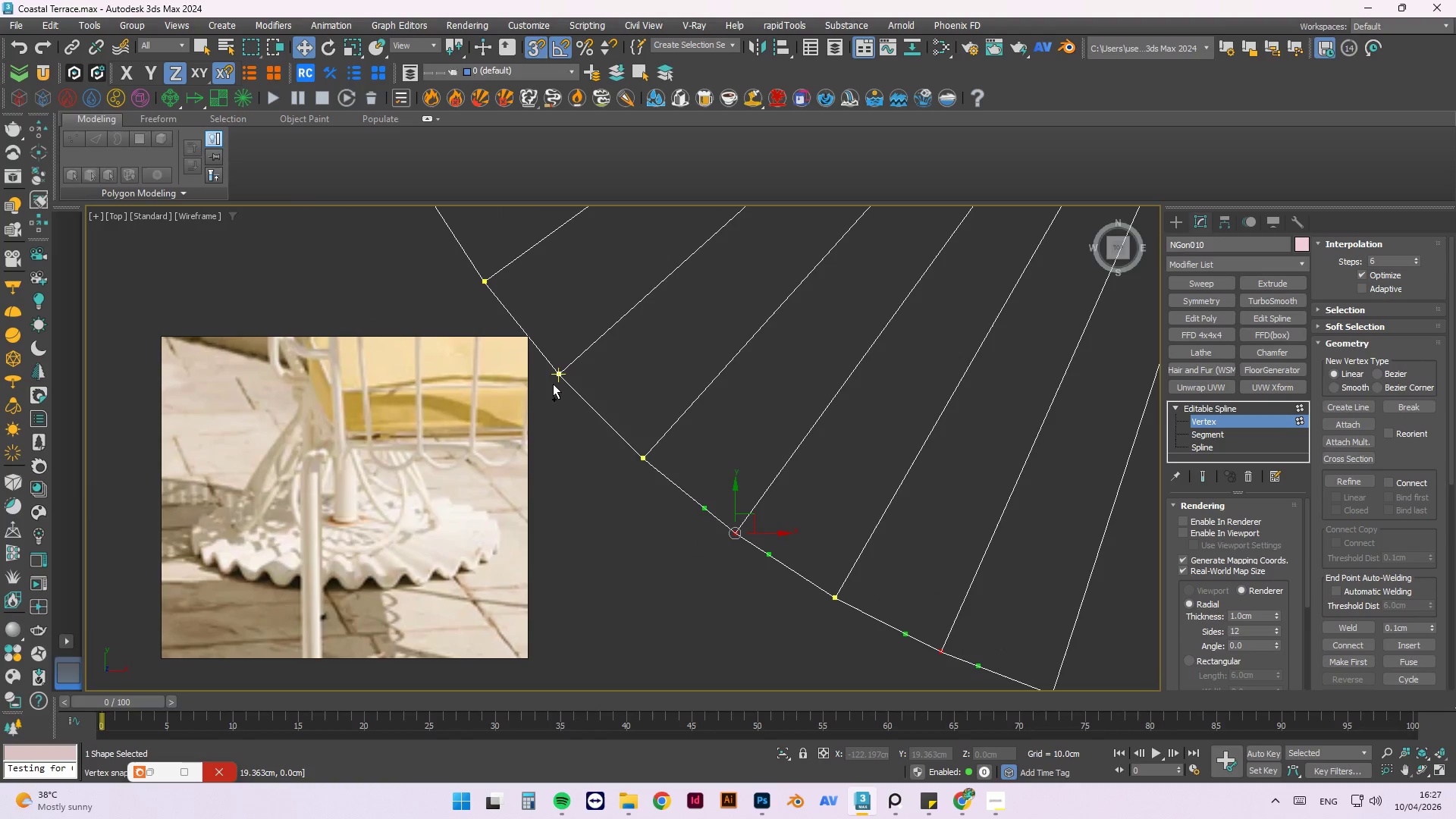 
scroll: coordinate [701, 545], scroll_direction: up, amount: 2.0
 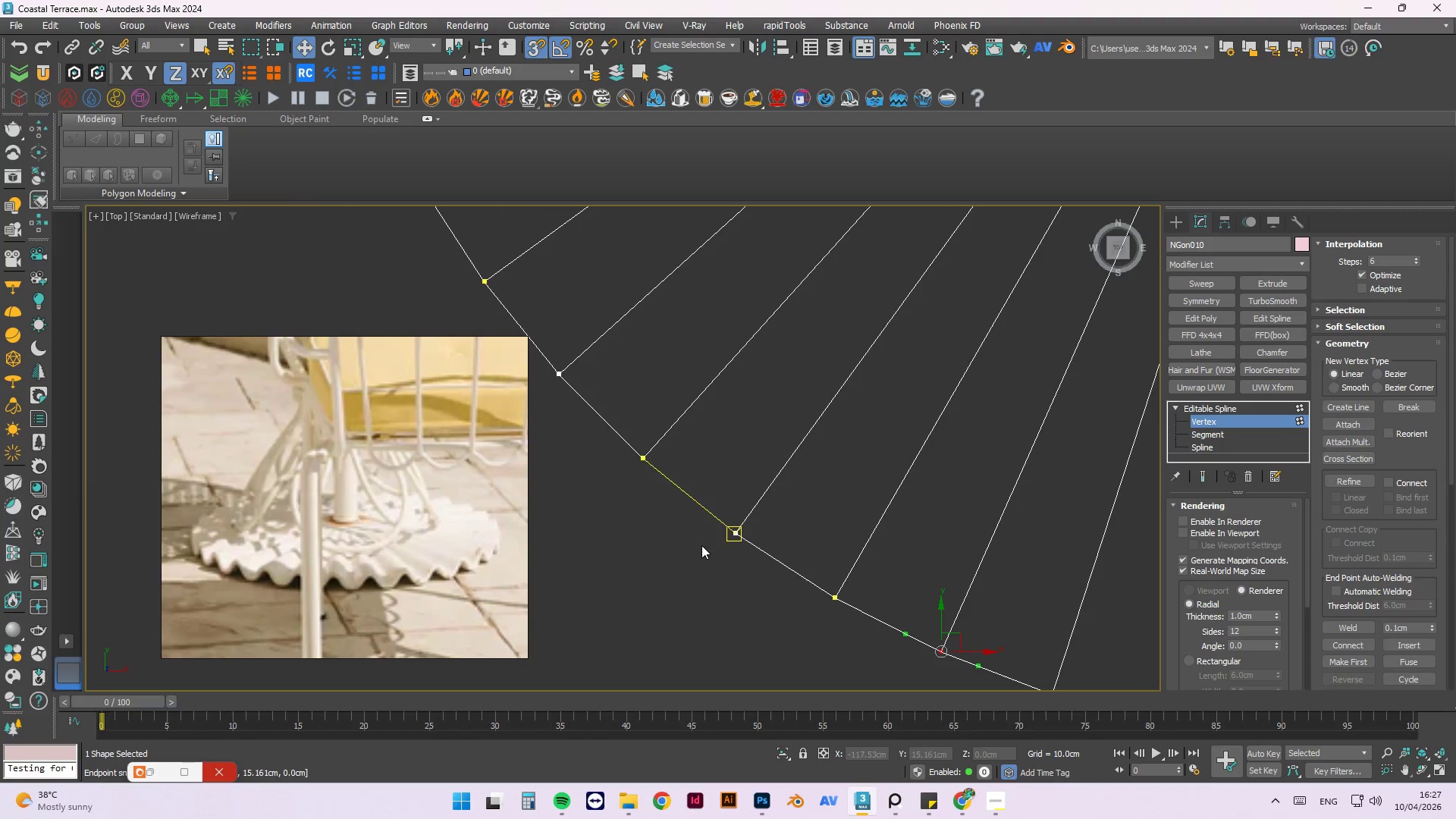 
hold_key(key=ControlLeft, duration=0.48)
left_click_drag(start_coordinate=[544, 402], to_coordinate=[588, 329])
 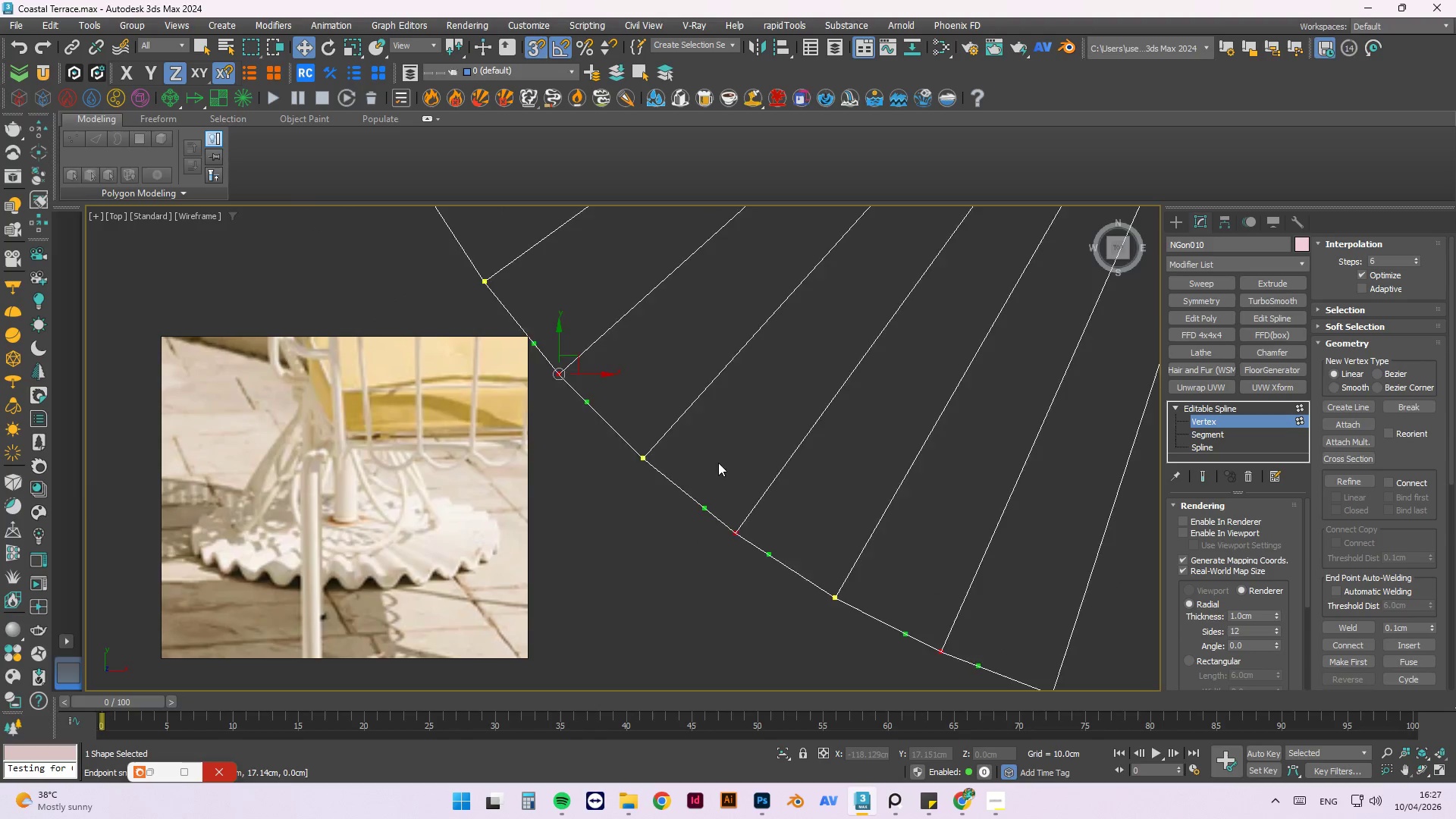 
scroll: coordinate [739, 492], scroll_direction: down, amount: 2.0
 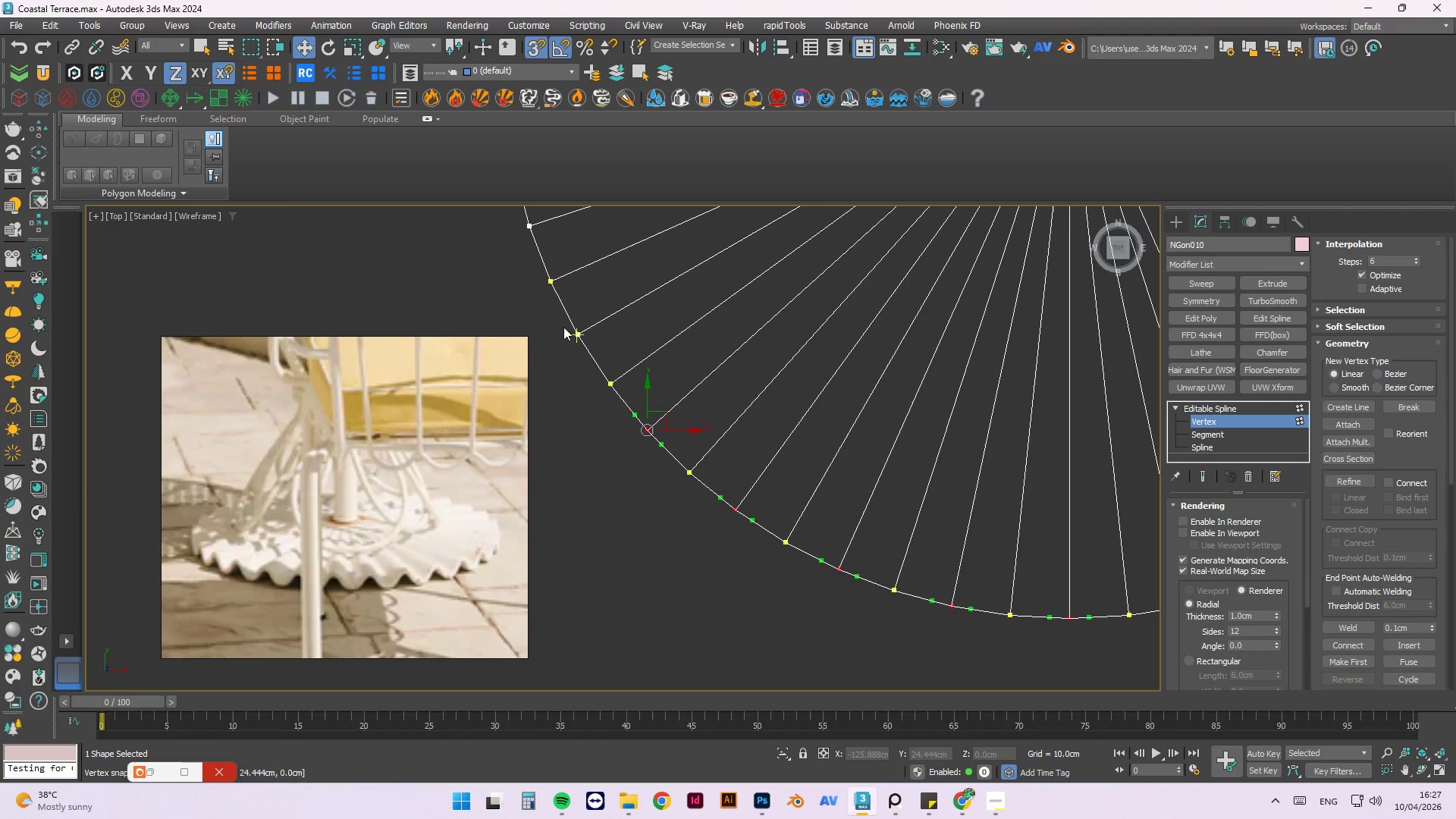 
hold_key(key=ControlLeft, duration=0.66)
 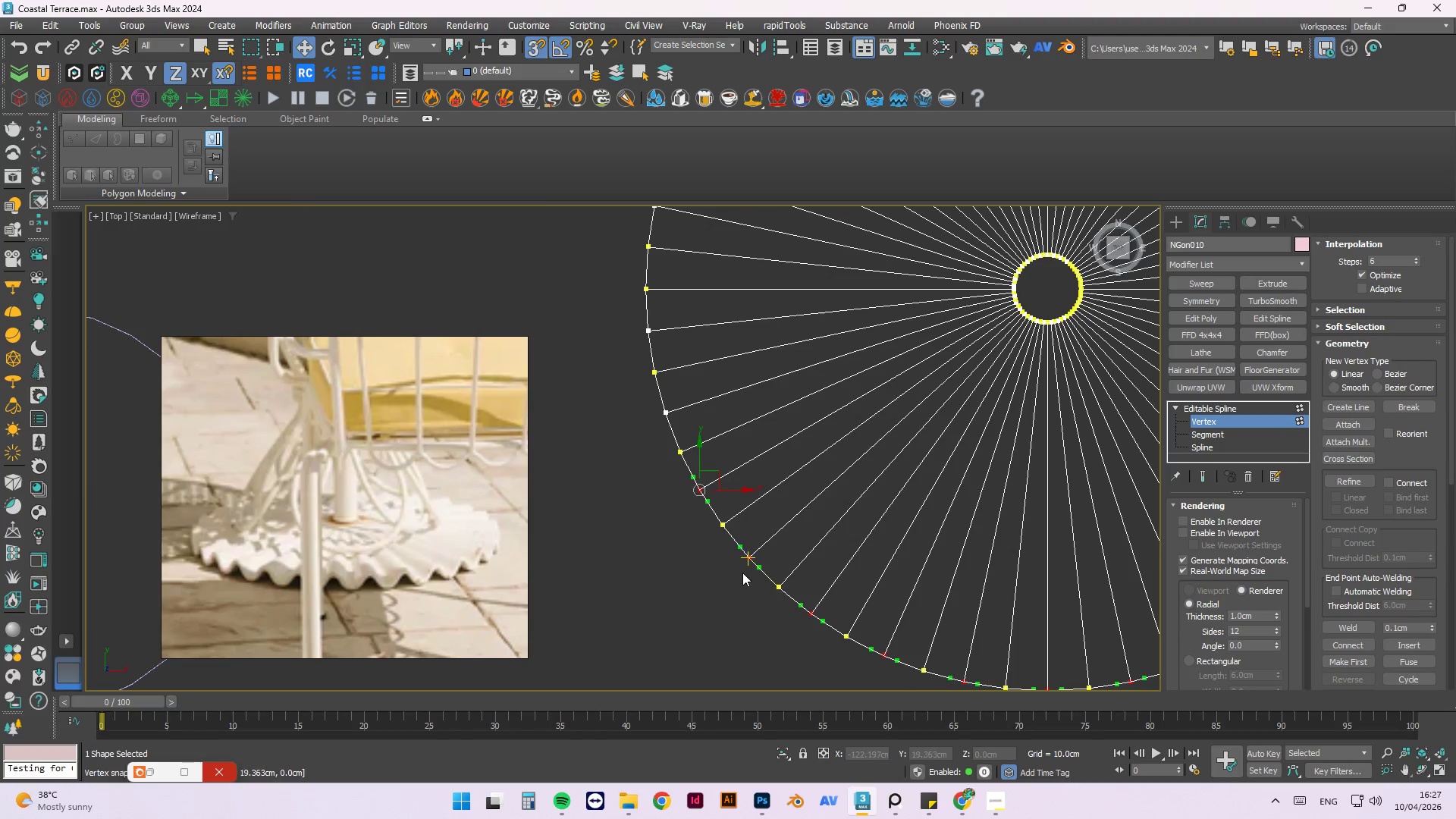 
scroll: coordinate [538, 313], scroll_direction: up, amount: 2.0
 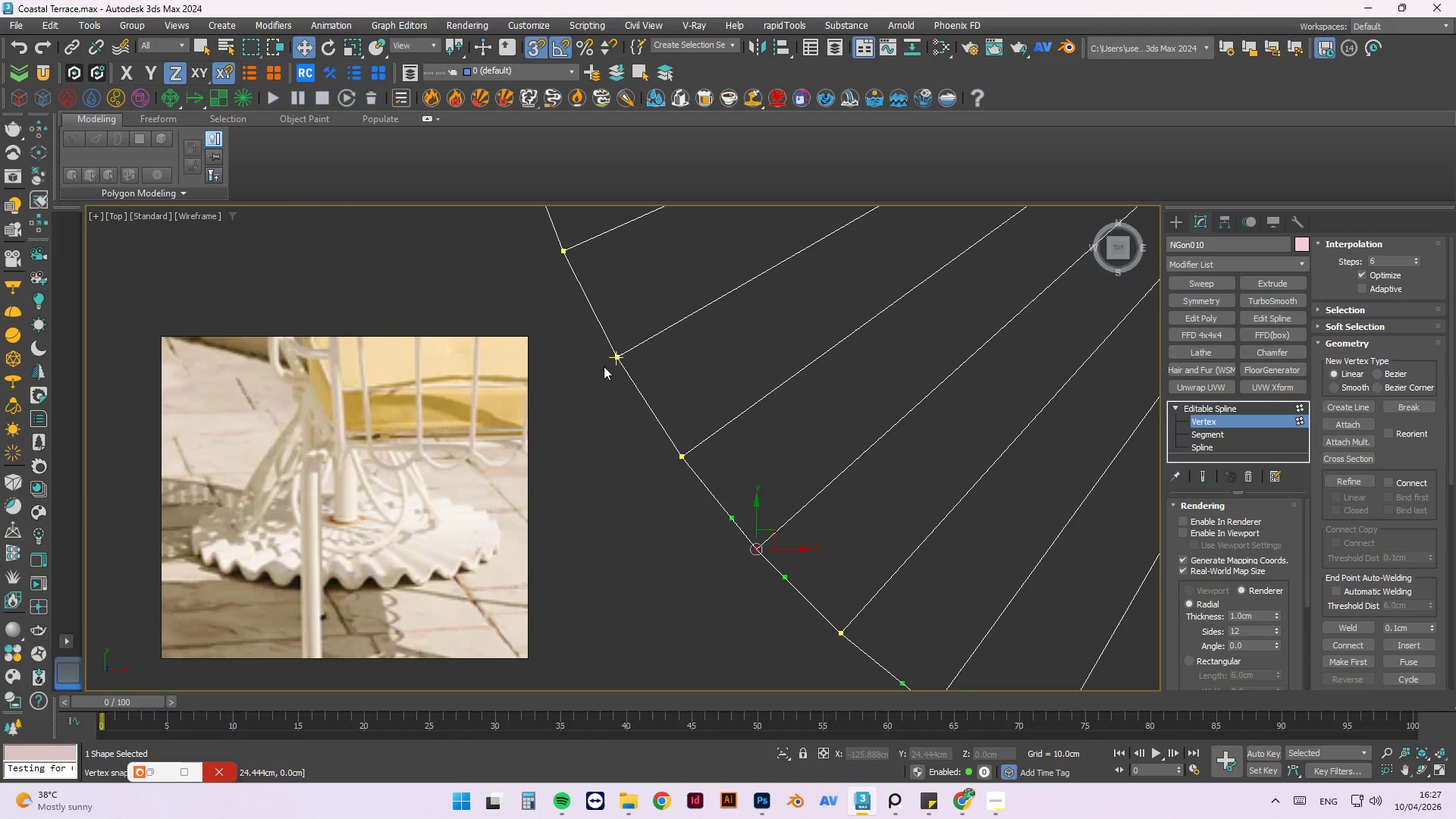 
left_click_drag(start_coordinate=[595, 396], to_coordinate=[655, 306])
 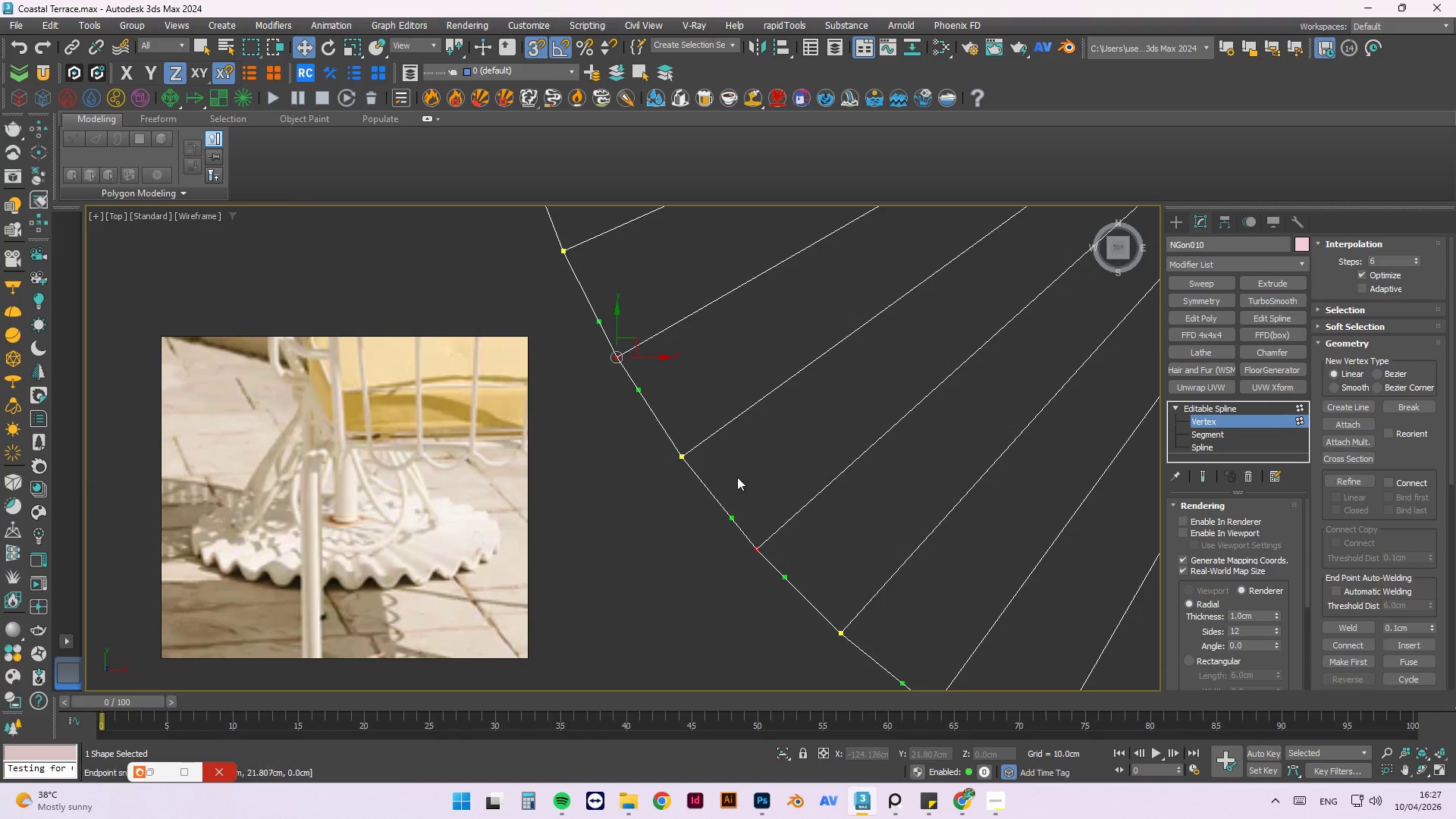 
scroll: coordinate [743, 576], scroll_direction: down, amount: 3.0
 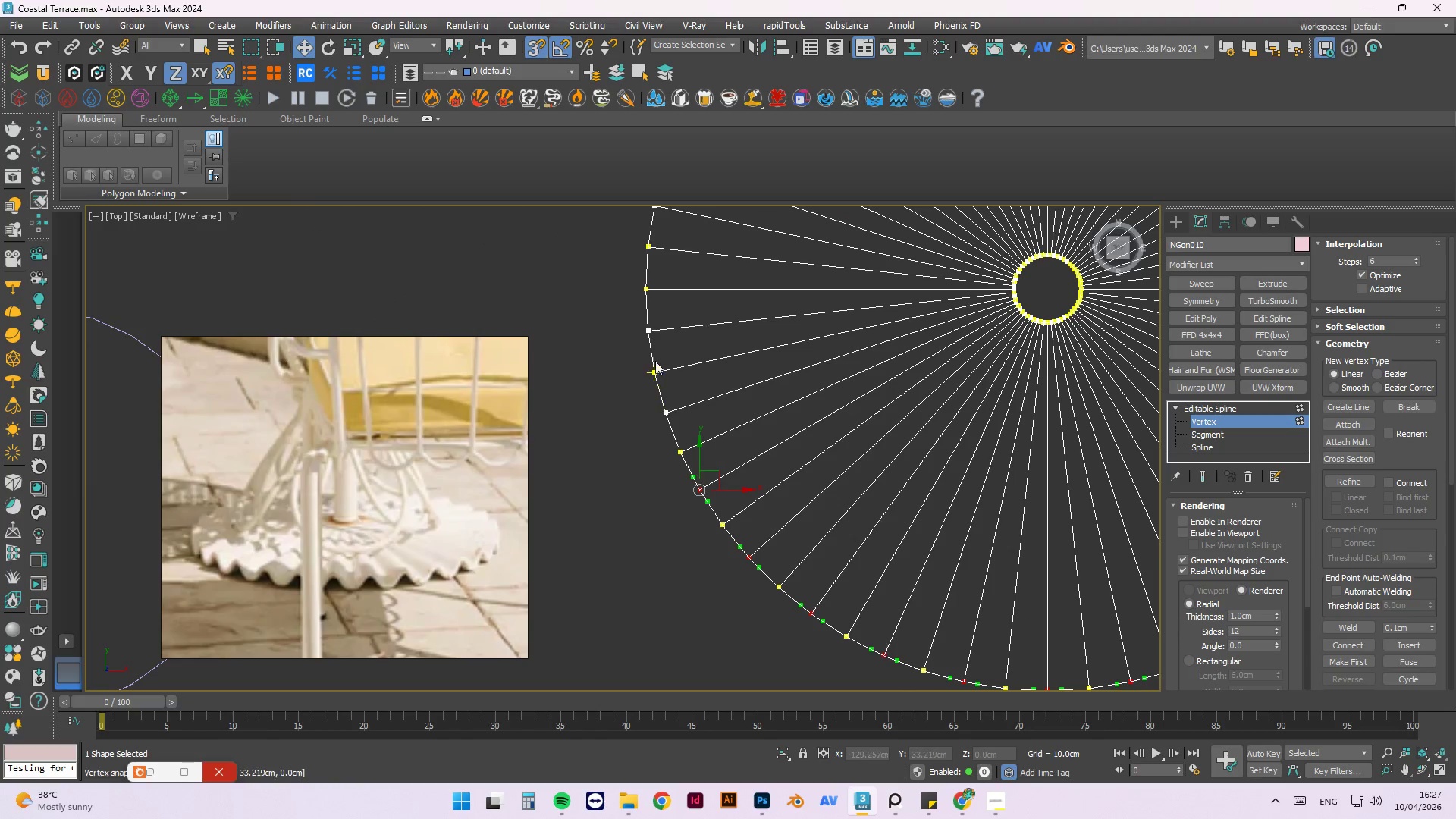 
hold_key(key=ControlLeft, duration=1.25)
 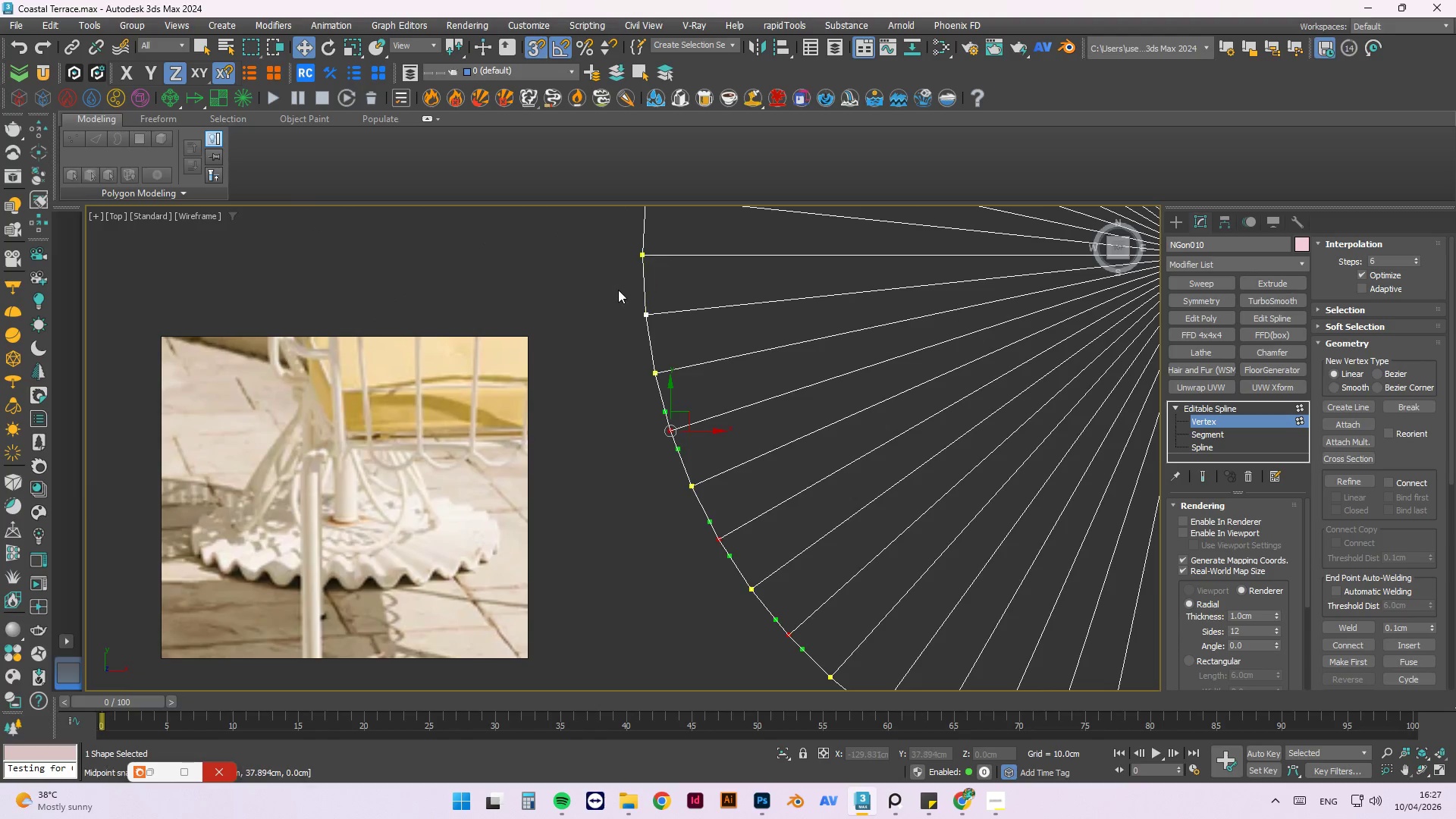 
scroll: coordinate [670, 408], scroll_direction: up, amount: 2.0
 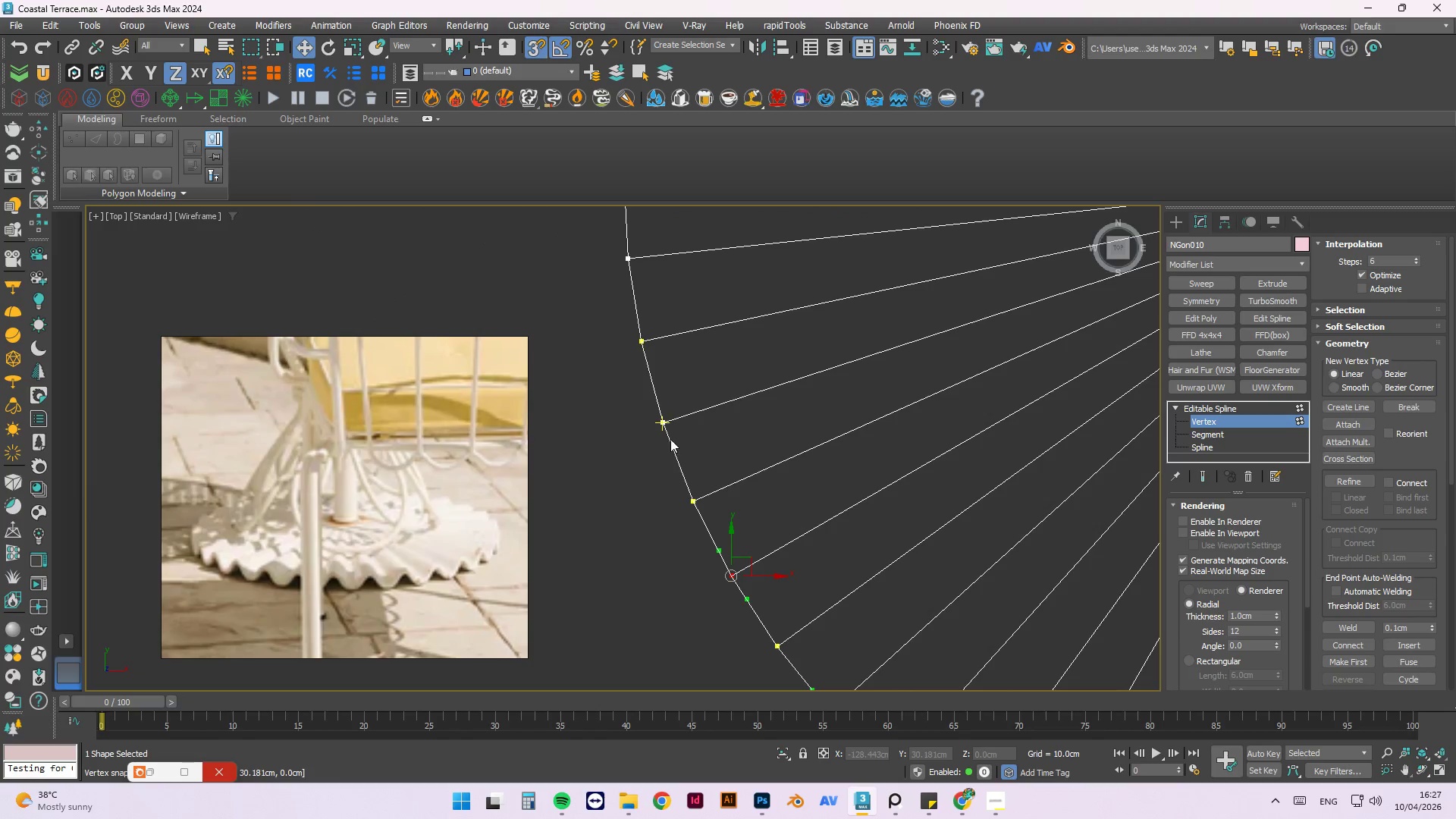 
left_click_drag(start_coordinate=[635, 450], to_coordinate=[690, 391])
 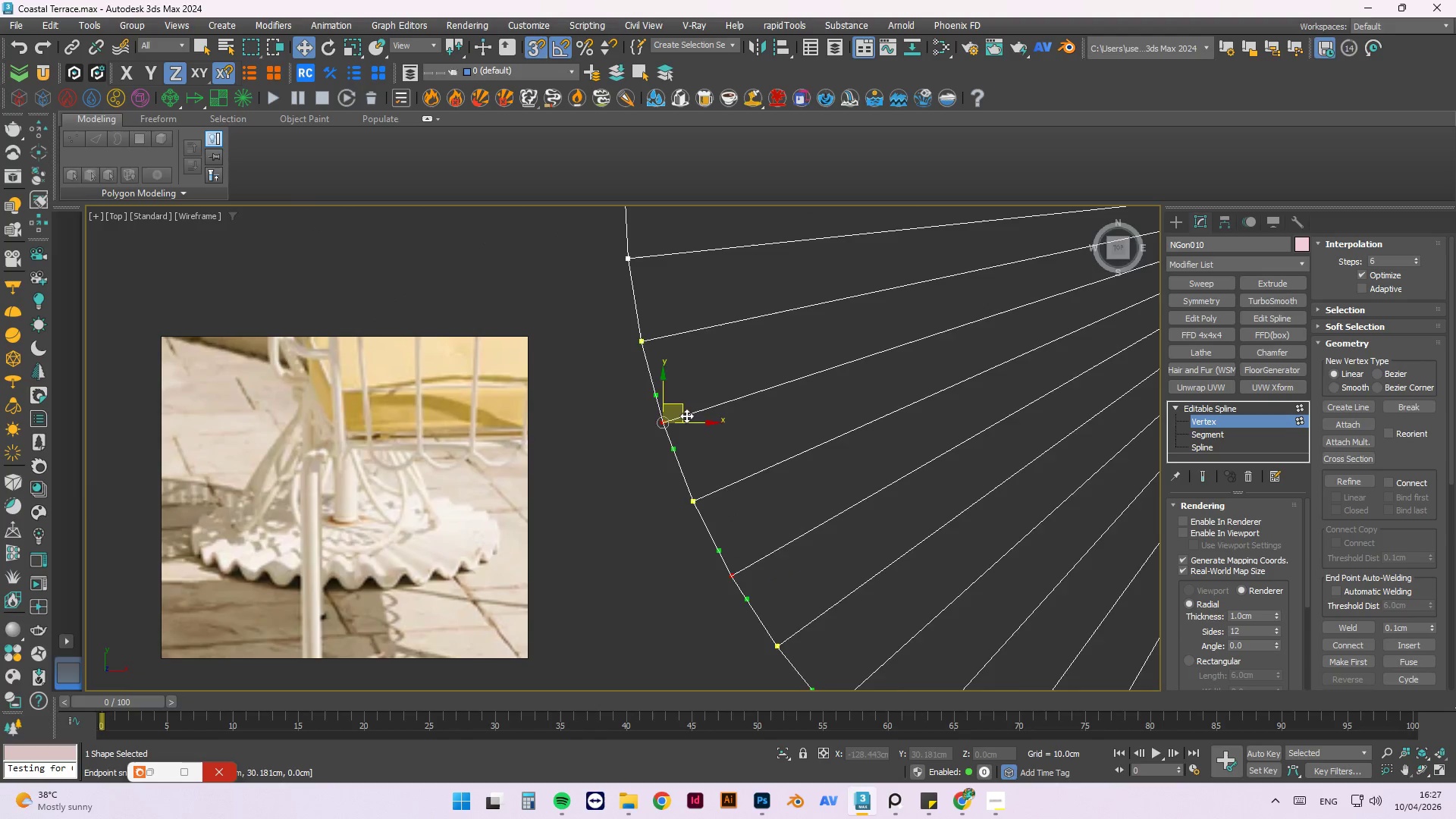 
hold_key(key=ControlLeft, duration=1.41)
scroll: coordinate [688, 450], scroll_direction: down, amount: 1.0
 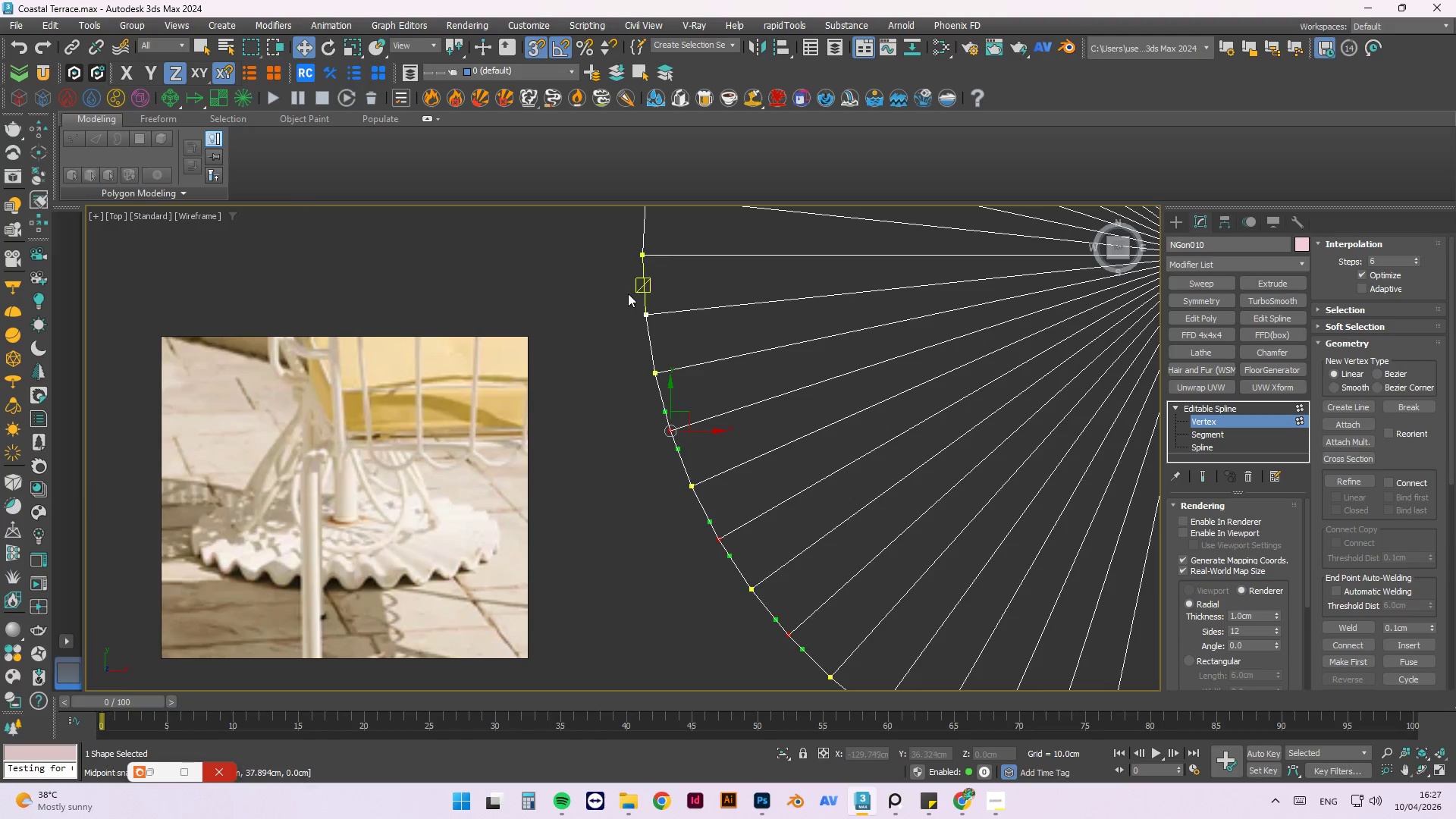 
left_click_drag(start_coordinate=[613, 304], to_coordinate=[674, 352])
 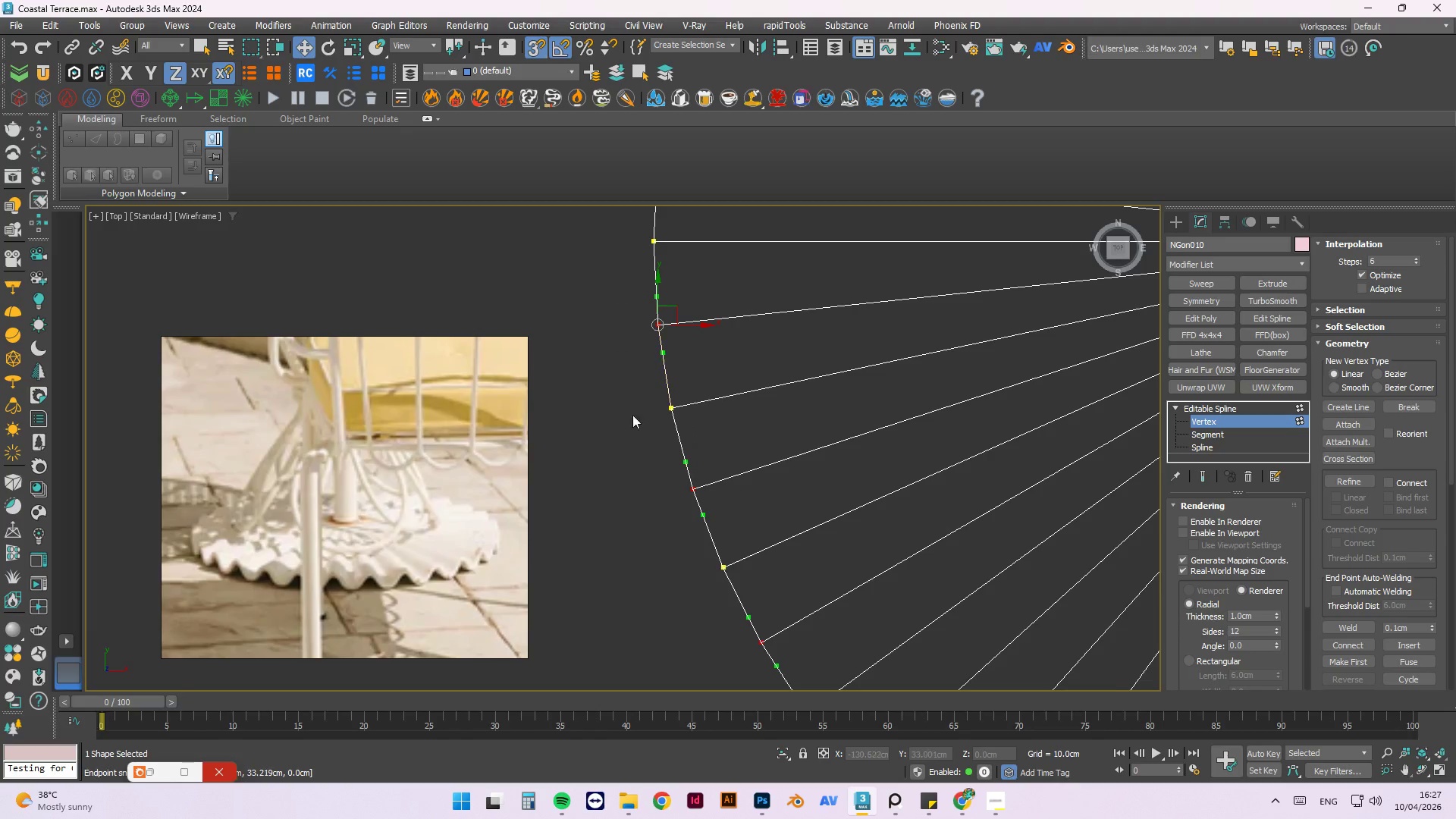 
scroll: coordinate [616, 290], scroll_direction: up, amount: 1.0
 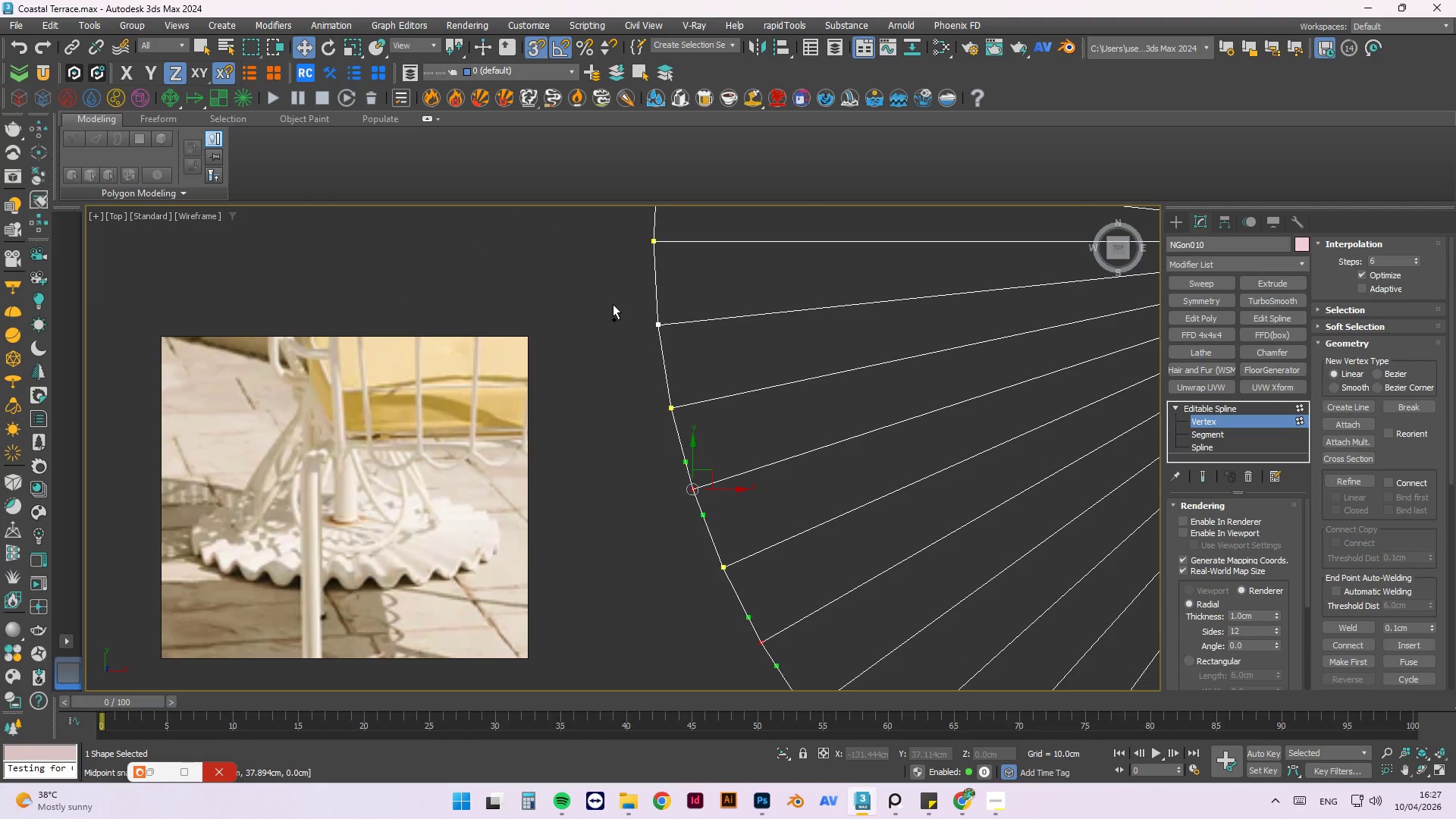 
scroll: coordinate [623, 442], scroll_direction: down, amount: 3.0
 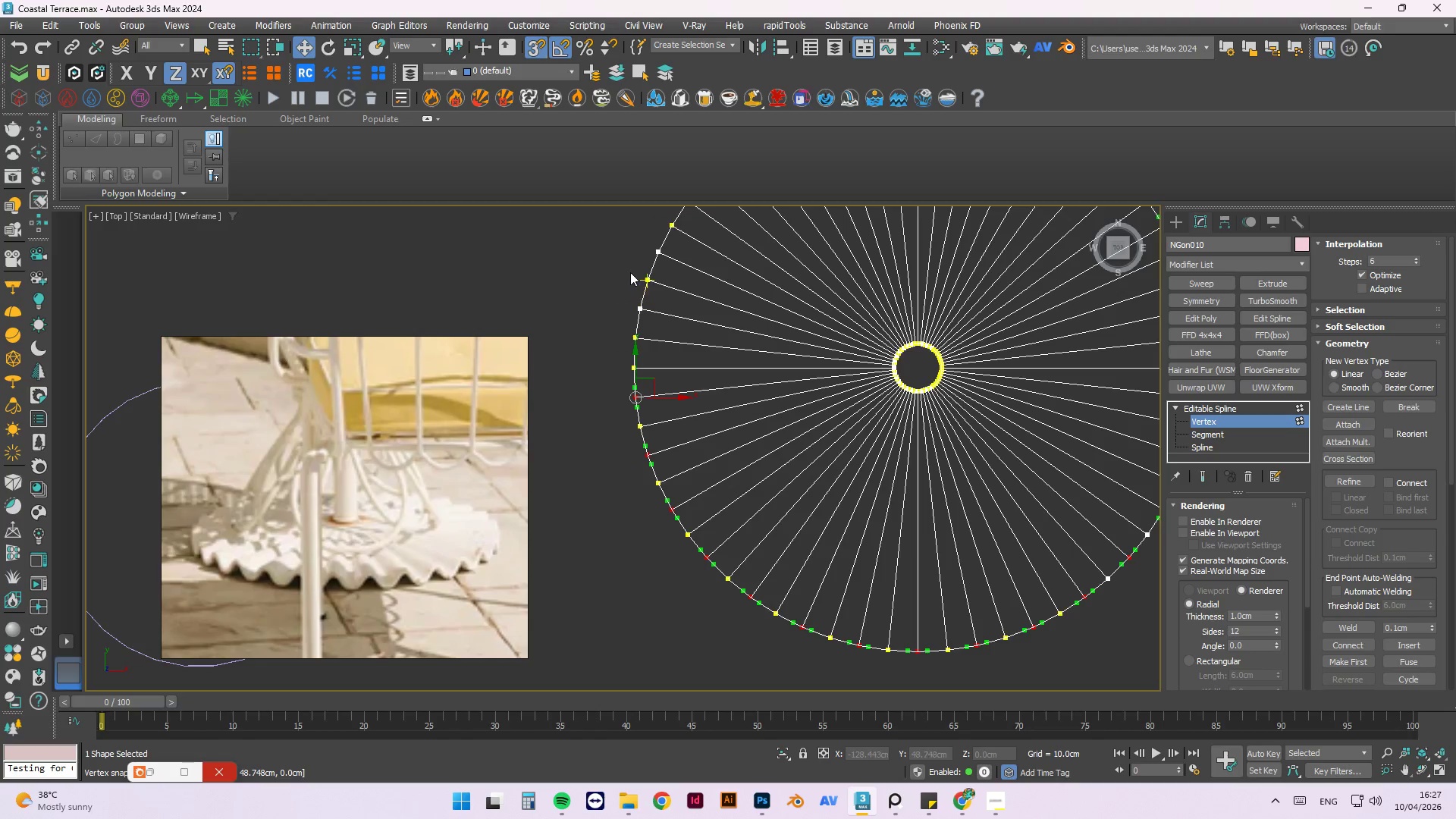 
scroll: coordinate [619, 309], scroll_direction: none, amount: 0.0
 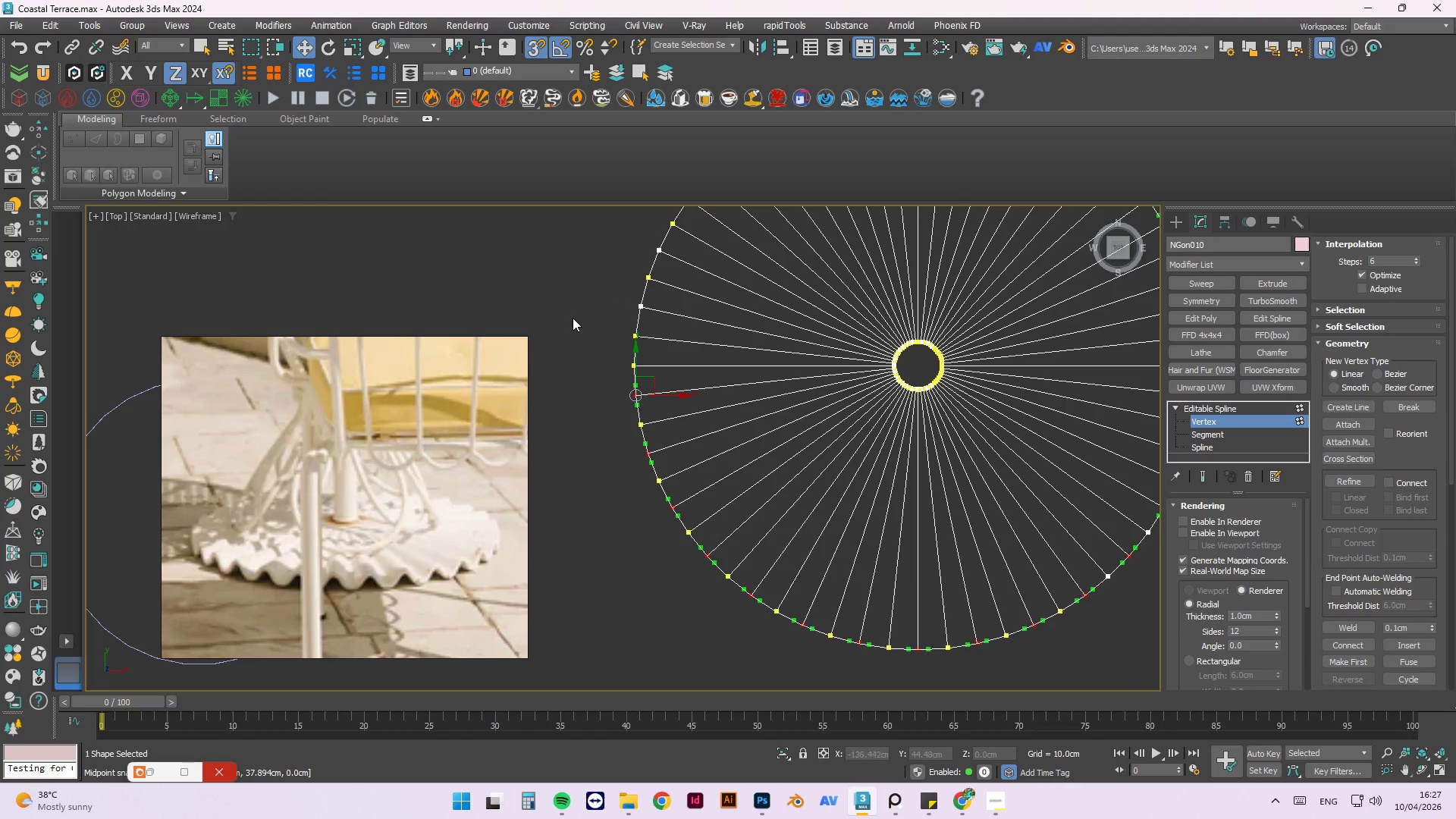 
scroll: coordinate [591, 330], scroll_direction: up, amount: 3.0
 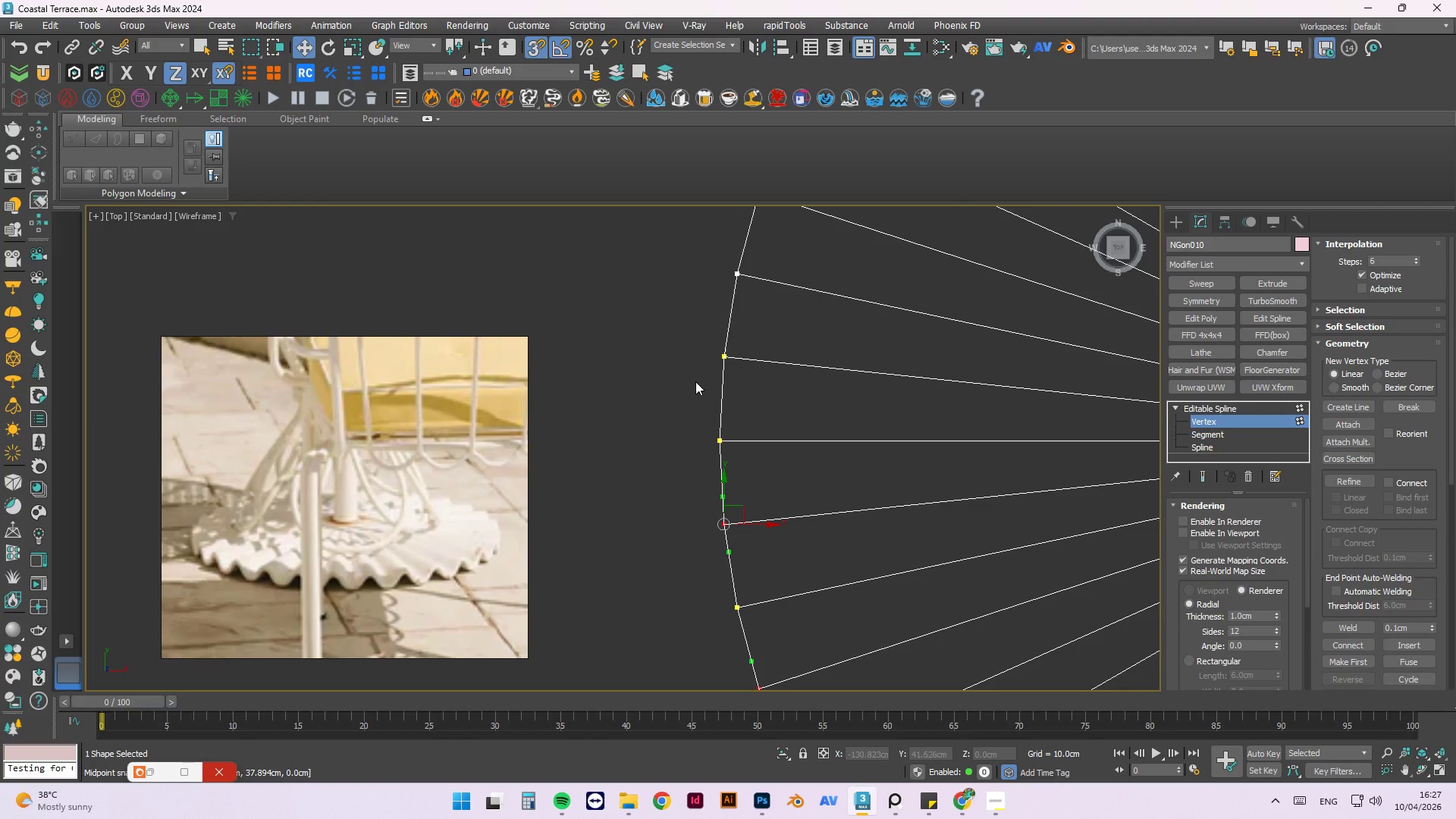 
hold_key(key=ControlLeft, duration=0.64)
left_click_drag(start_coordinate=[685, 325], to_coordinate=[761, 375])
 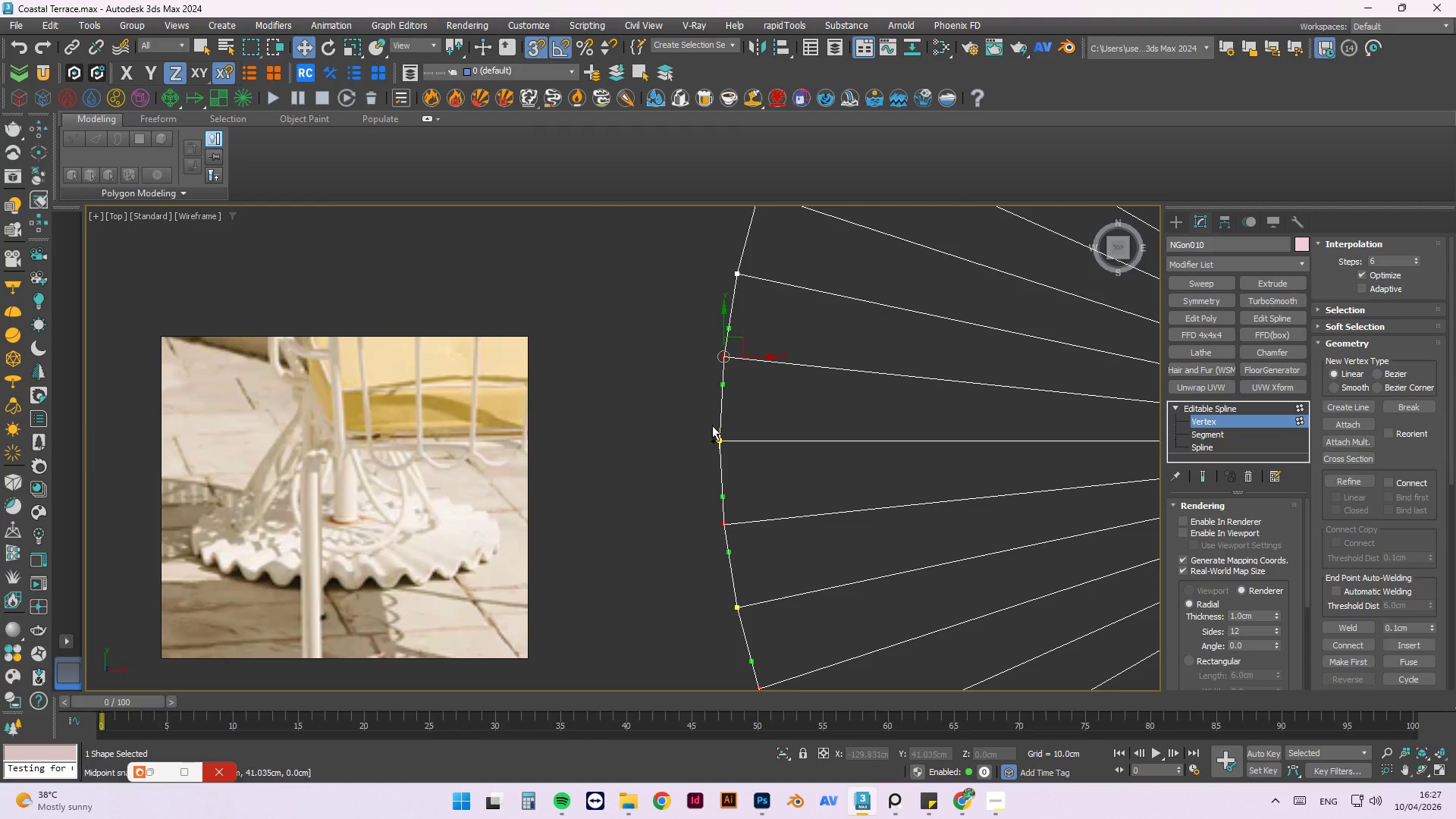 
hold_key(key=ControlLeft, duration=0.59)
left_click_drag(start_coordinate=[708, 330], to_coordinate=[772, 388])
 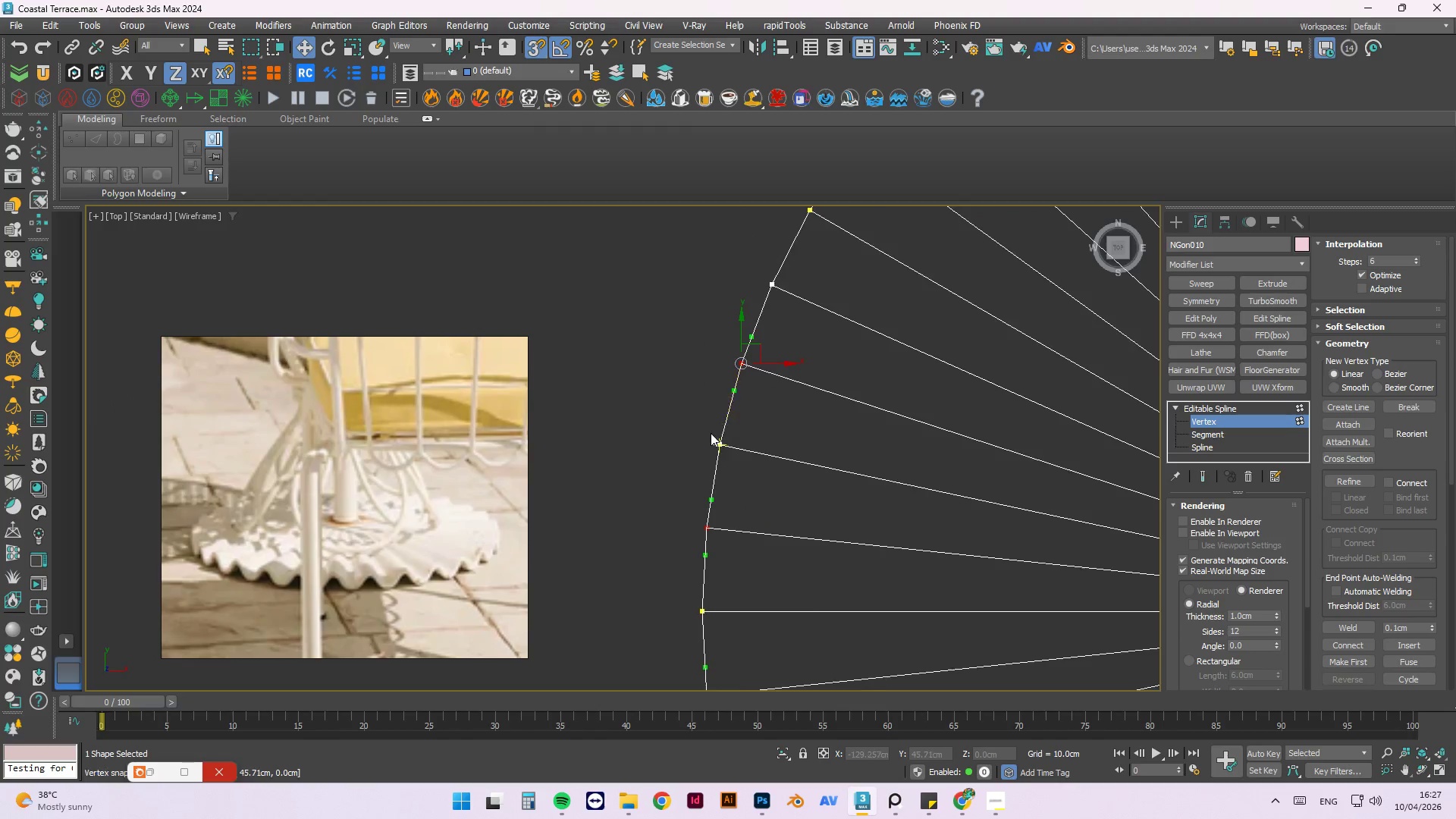 
scroll: coordinate [723, 291], scroll_direction: none, amount: 0.0
 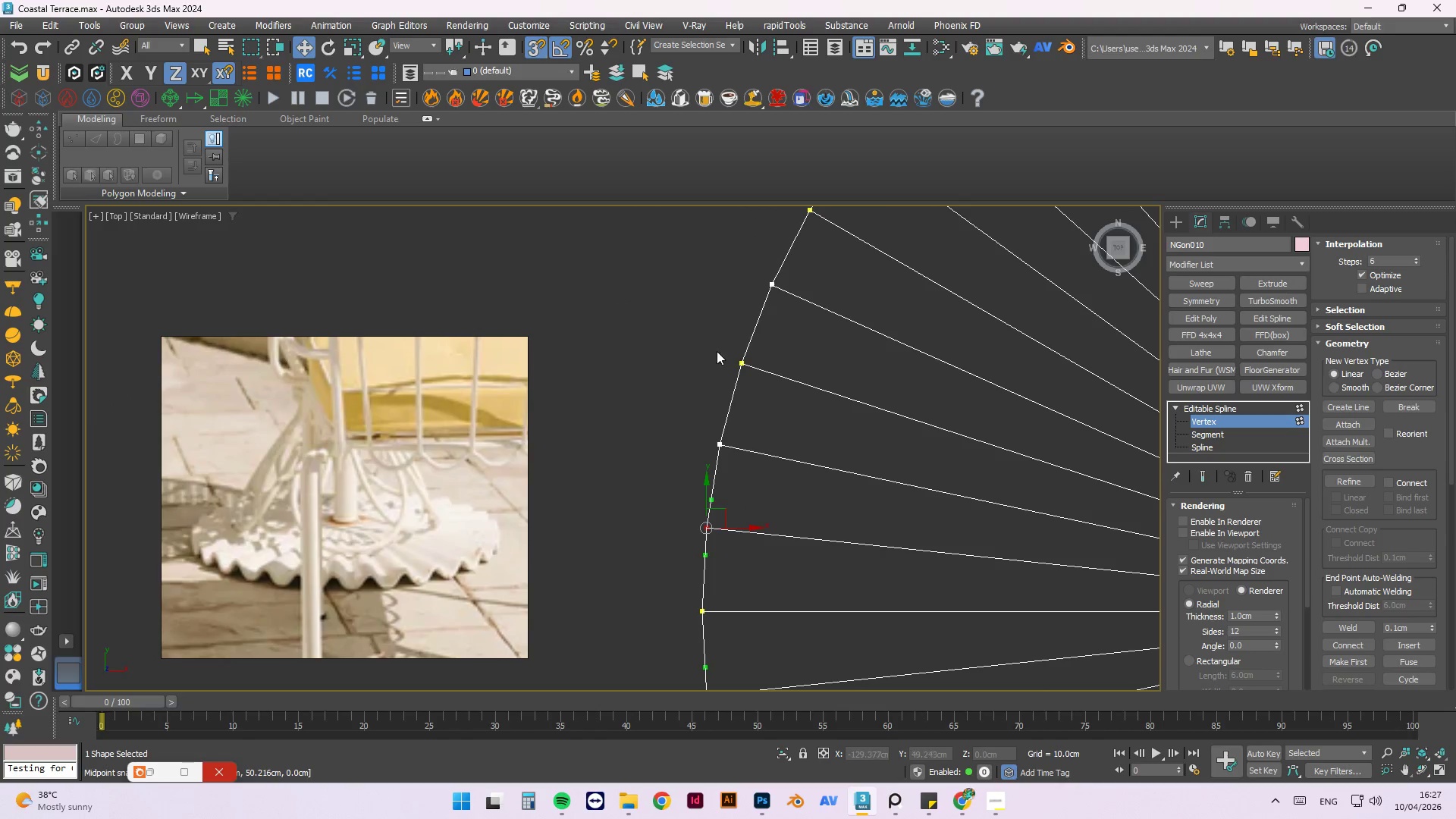 
hold_key(key=ControlLeft, duration=0.75)
left_click_drag(start_coordinate=[761, 304], to_coordinate=[796, 359])
 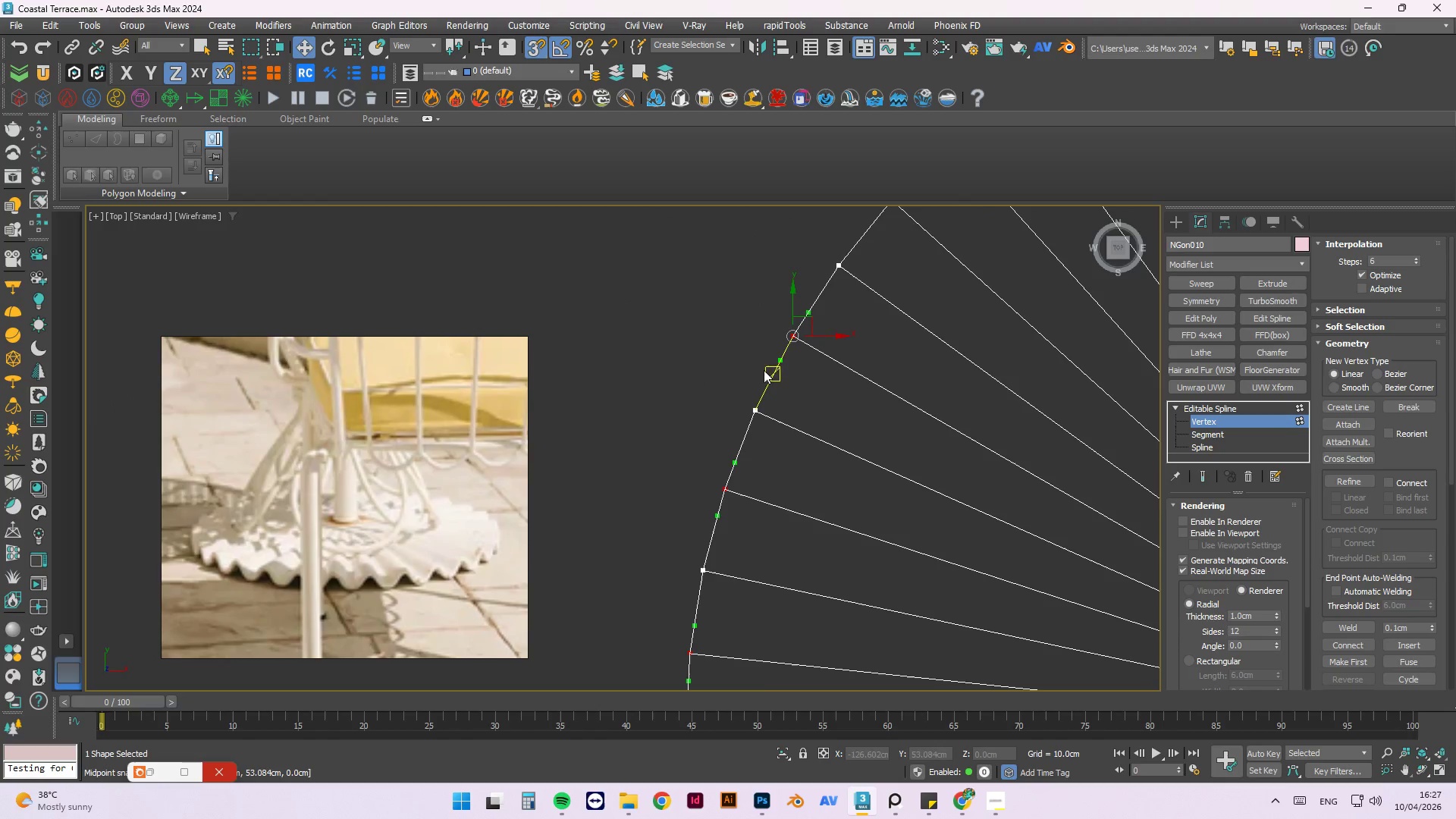 
scroll: coordinate [731, 313], scroll_direction: none, amount: 0.0
 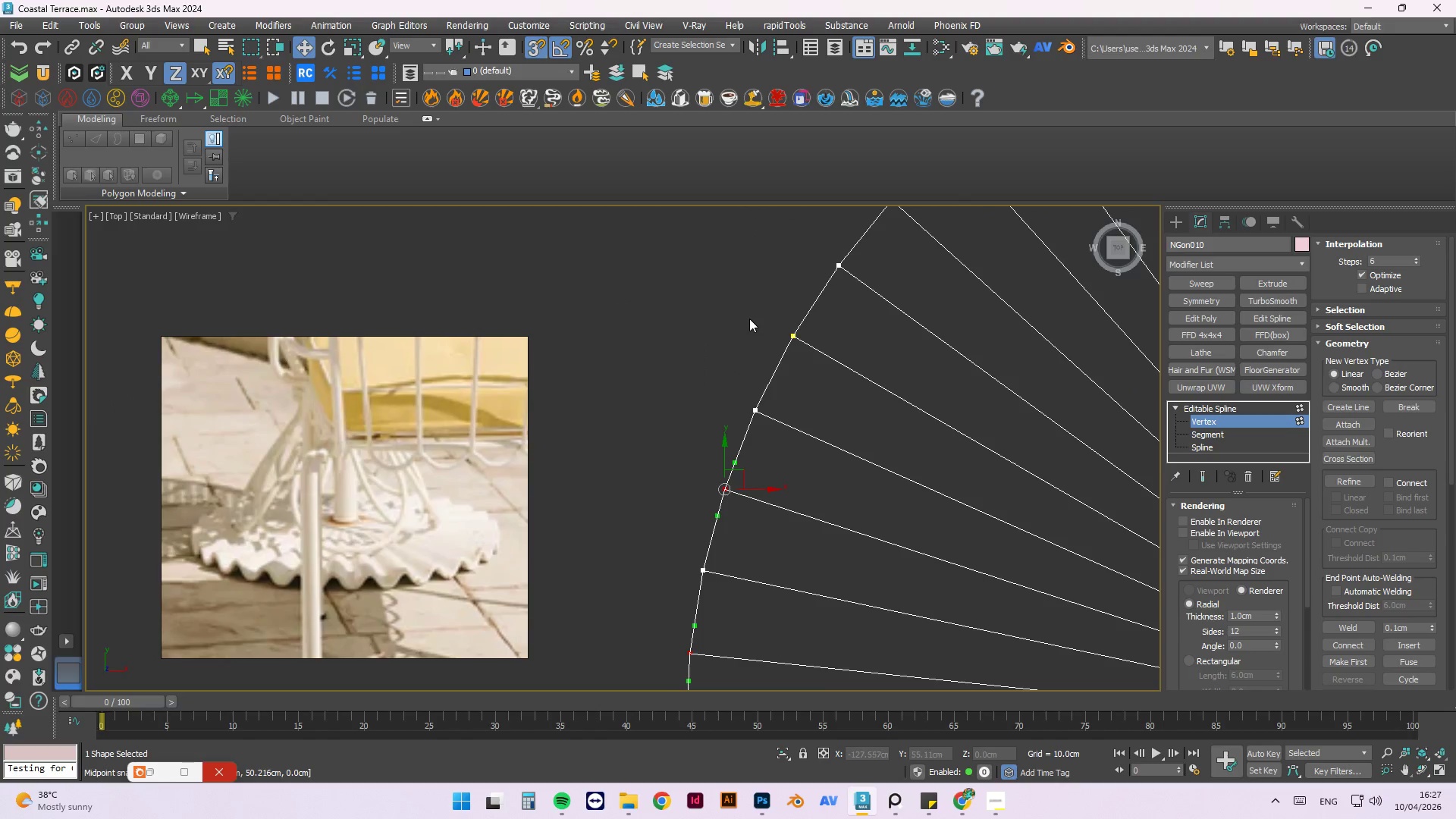 
hold_key(key=ControlLeft, duration=0.52)
left_click_drag(start_coordinate=[774, 287], to_coordinate=[835, 351])
 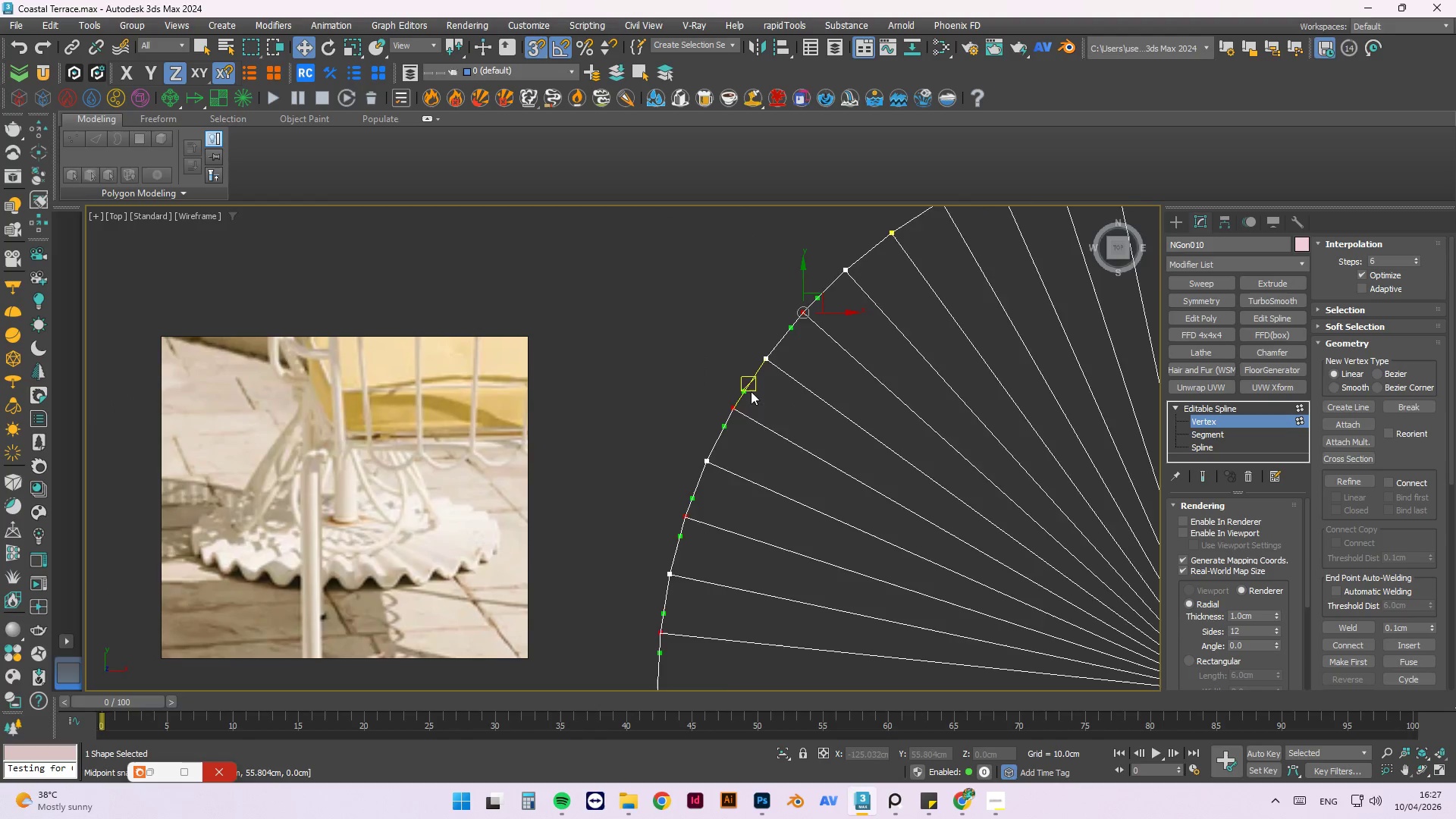 
scroll: coordinate [801, 271], scroll_direction: down, amount: 1.0
 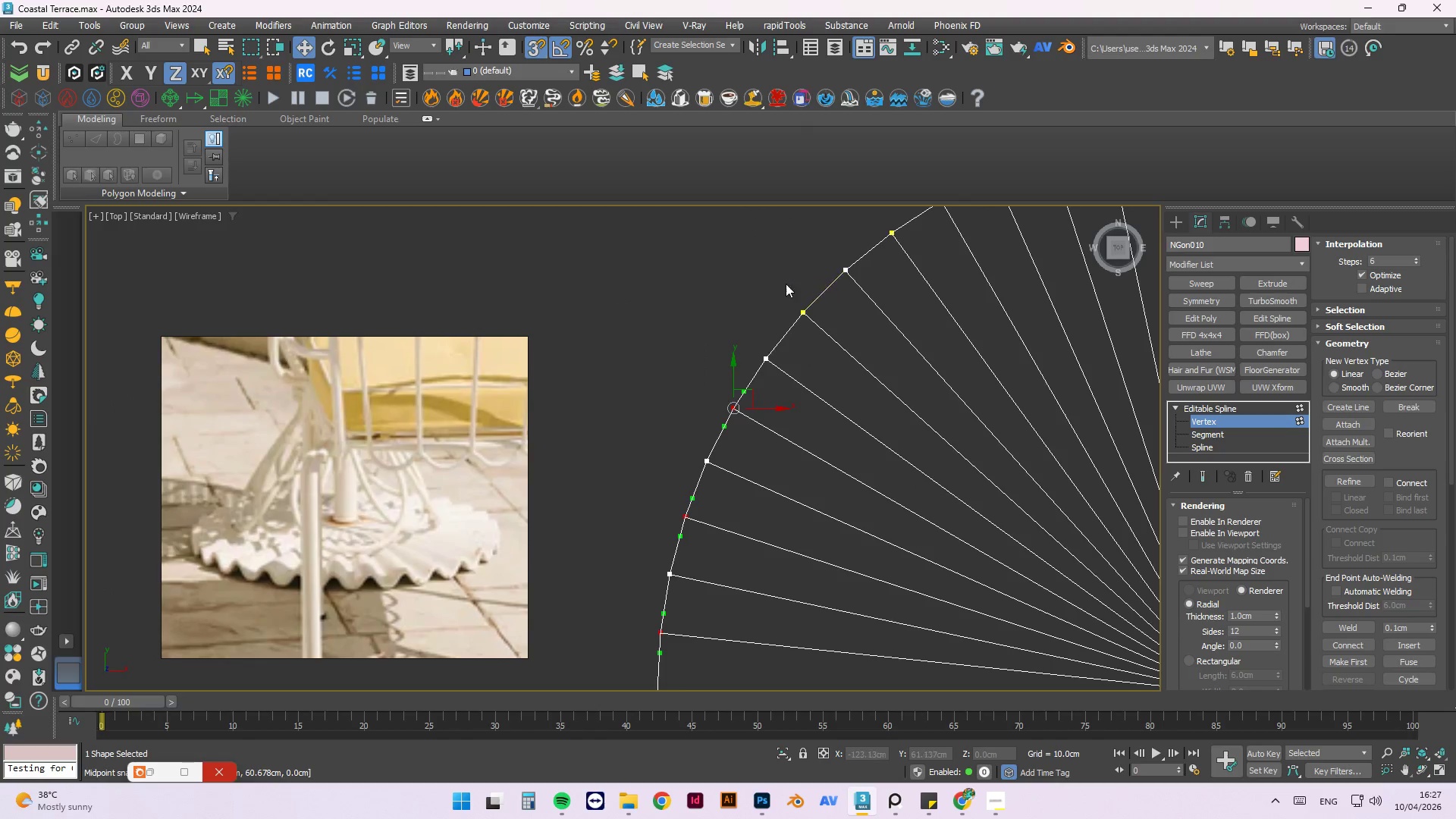 
scroll: coordinate [825, 300], scroll_direction: up, amount: 1.0
 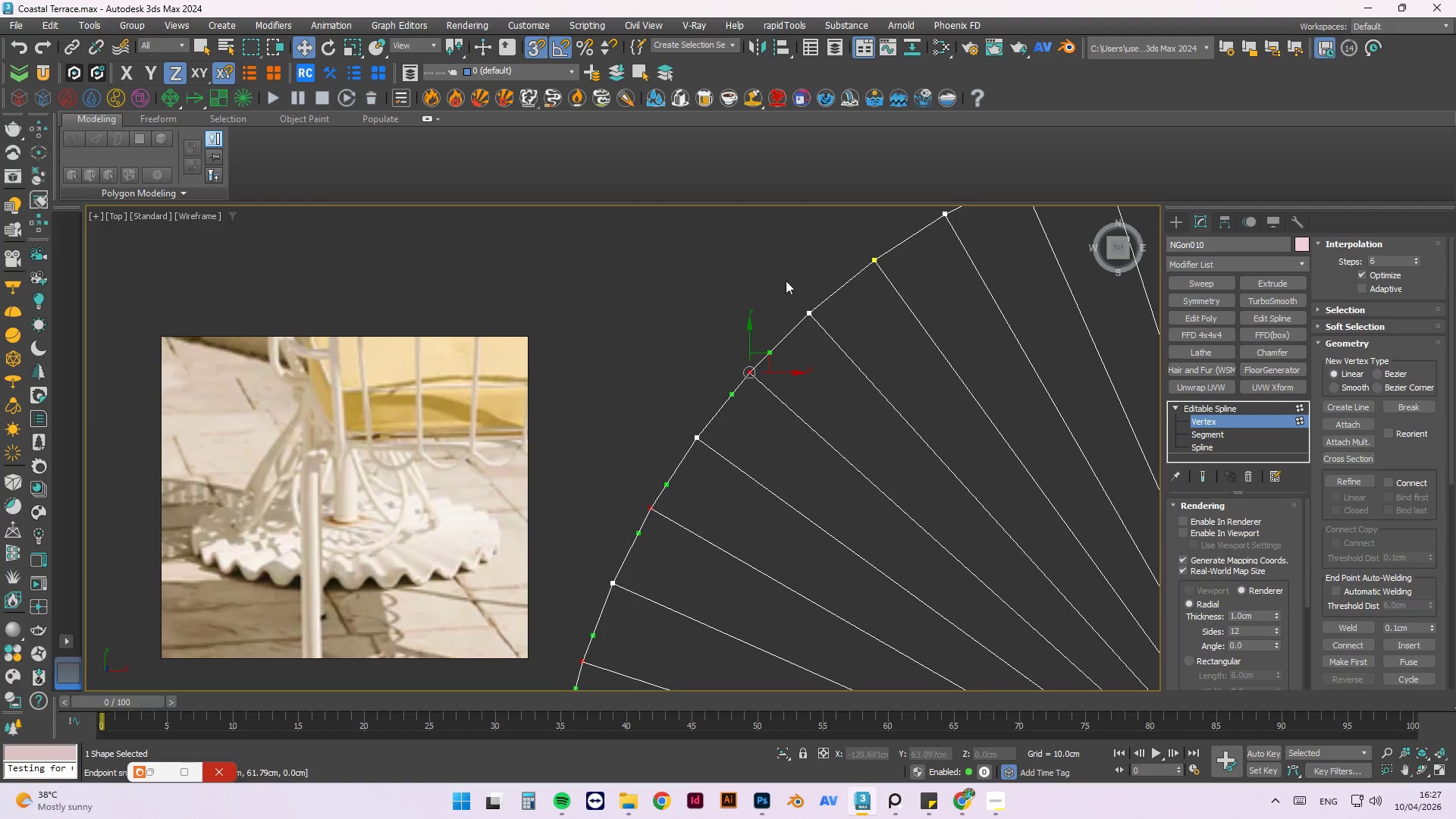 
scroll: coordinate [714, 422], scroll_direction: down, amount: 2.0
 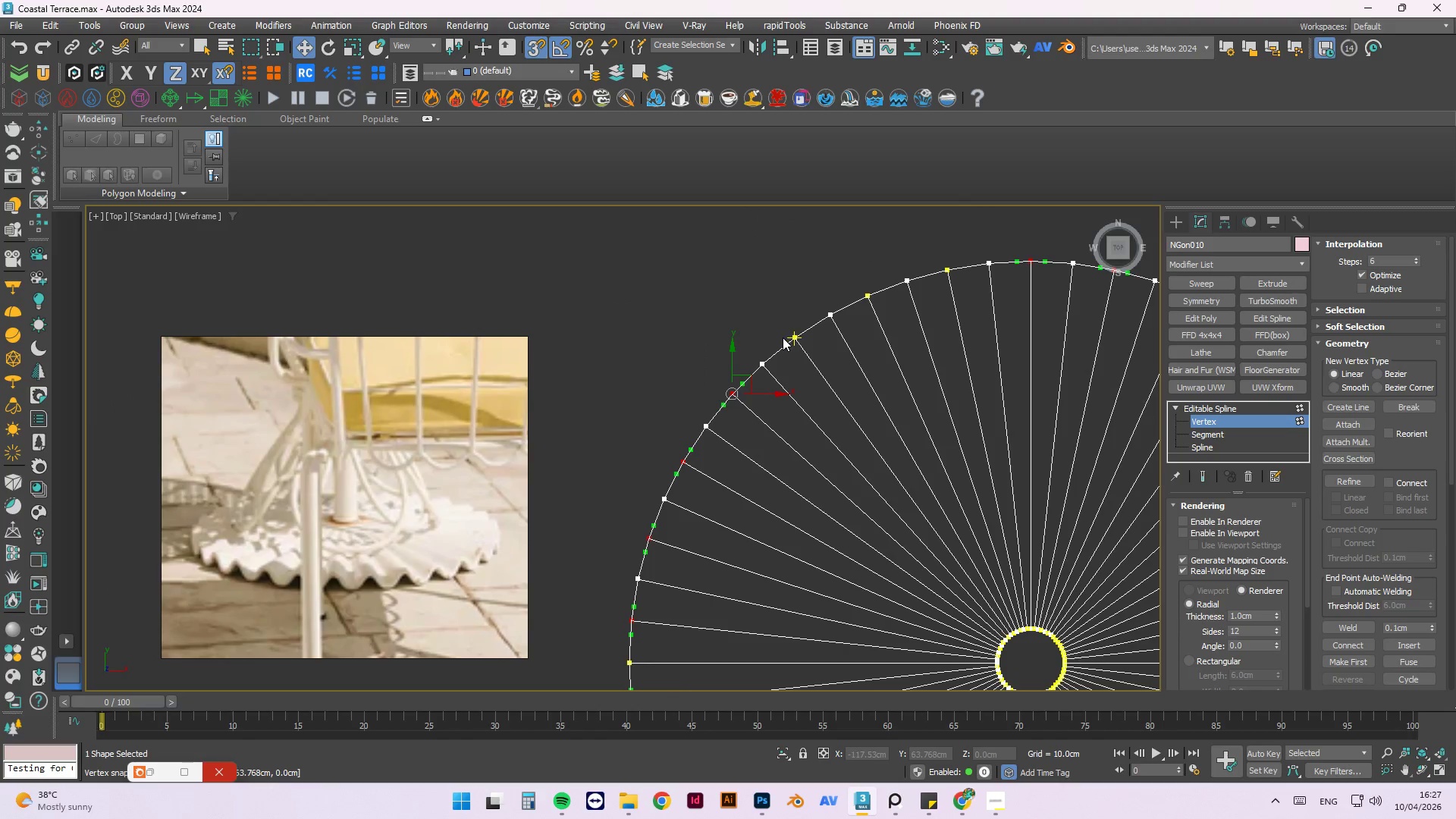 
hold_key(key=ControlLeft, duration=0.52)
left_click_drag(start_coordinate=[779, 302], to_coordinate=[842, 363])
 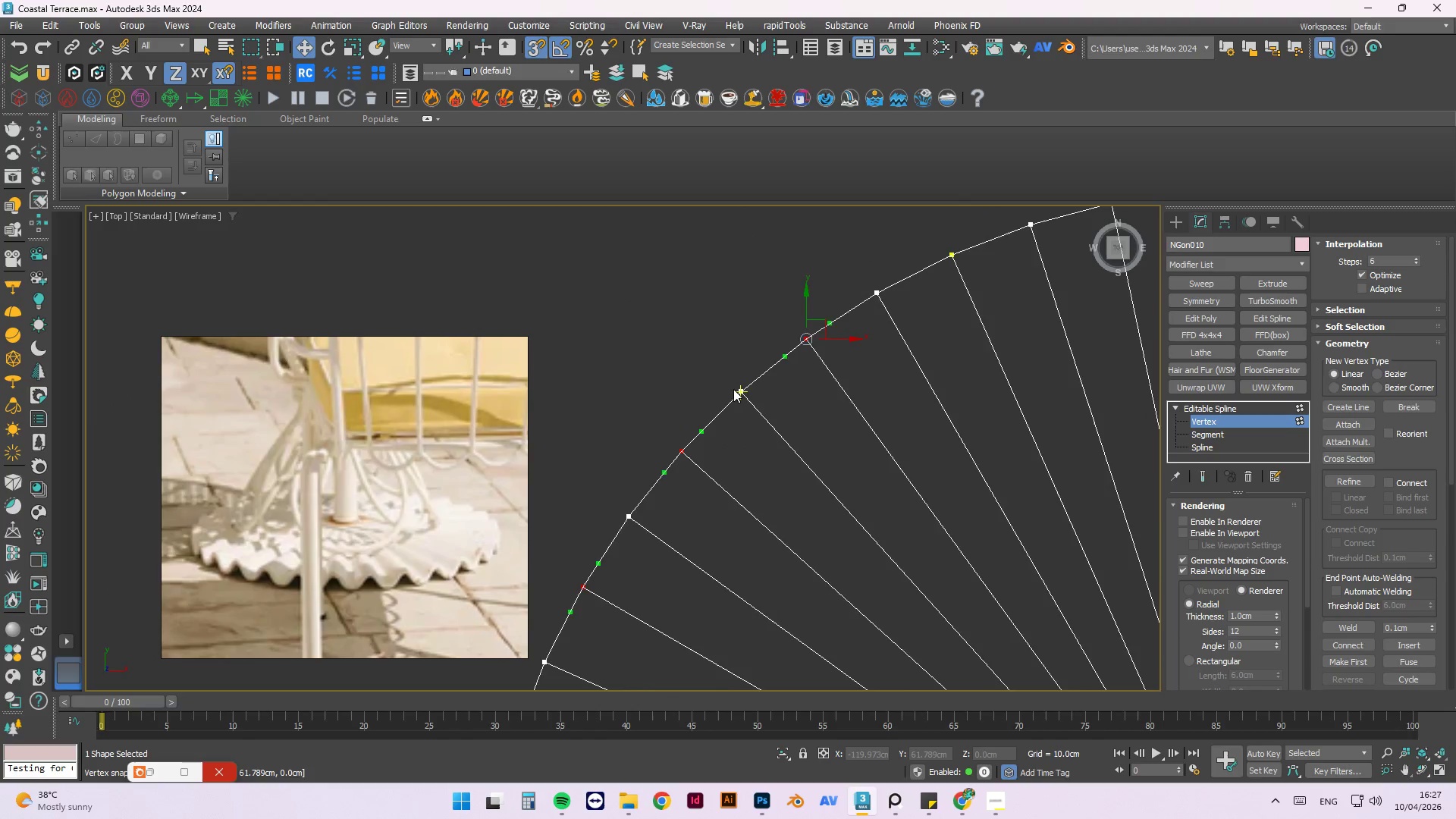 
scroll: coordinate [783, 336], scroll_direction: up, amount: 2.0
 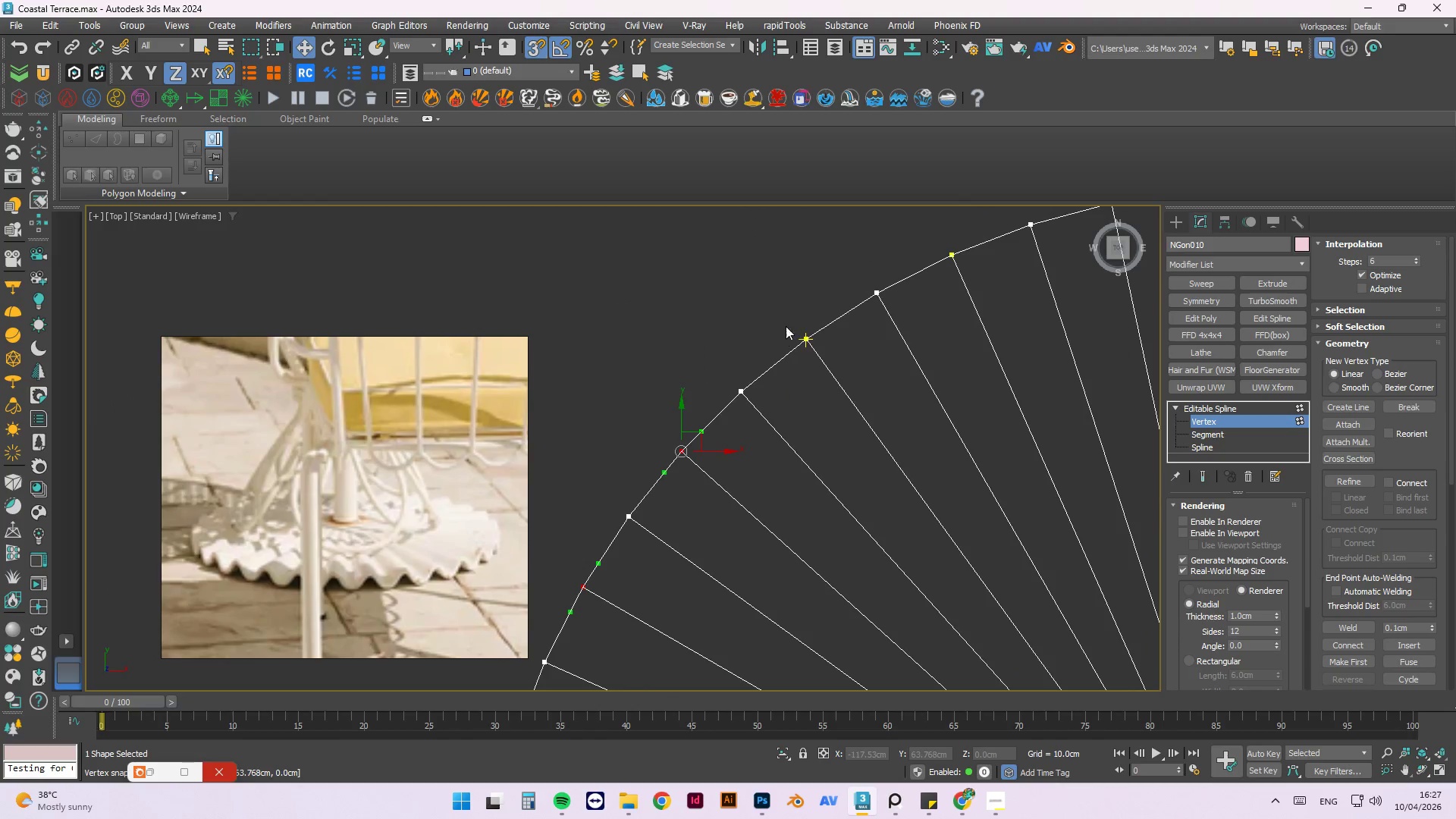 
scroll: coordinate [733, 389], scroll_direction: down, amount: 2.0
 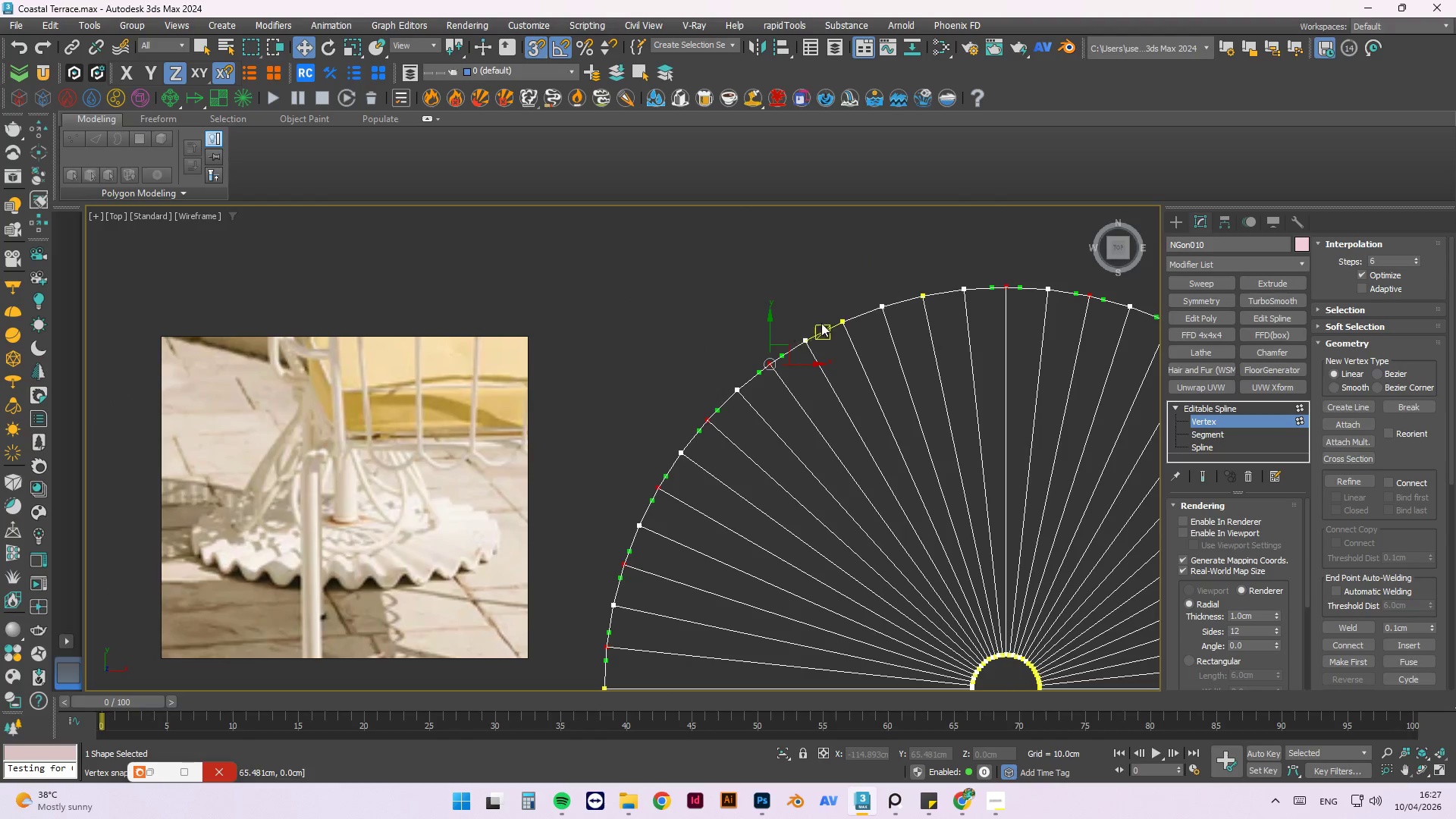 
hold_key(key=ControlLeft, duration=0.59)
left_click_drag(start_coordinate=[820, 303], to_coordinate=[883, 384])
 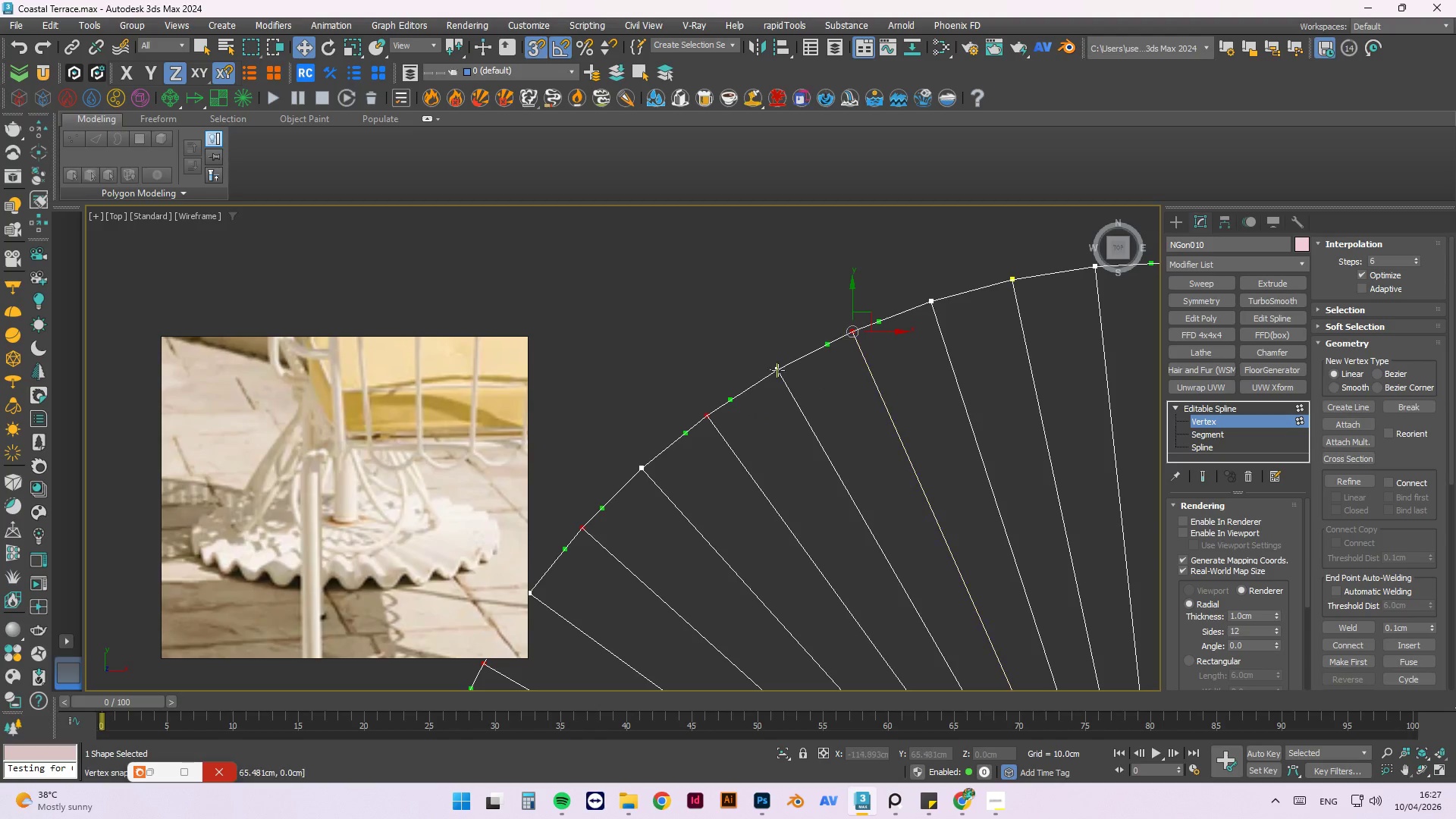 
scroll: coordinate [833, 312], scroll_direction: up, amount: 2.0
 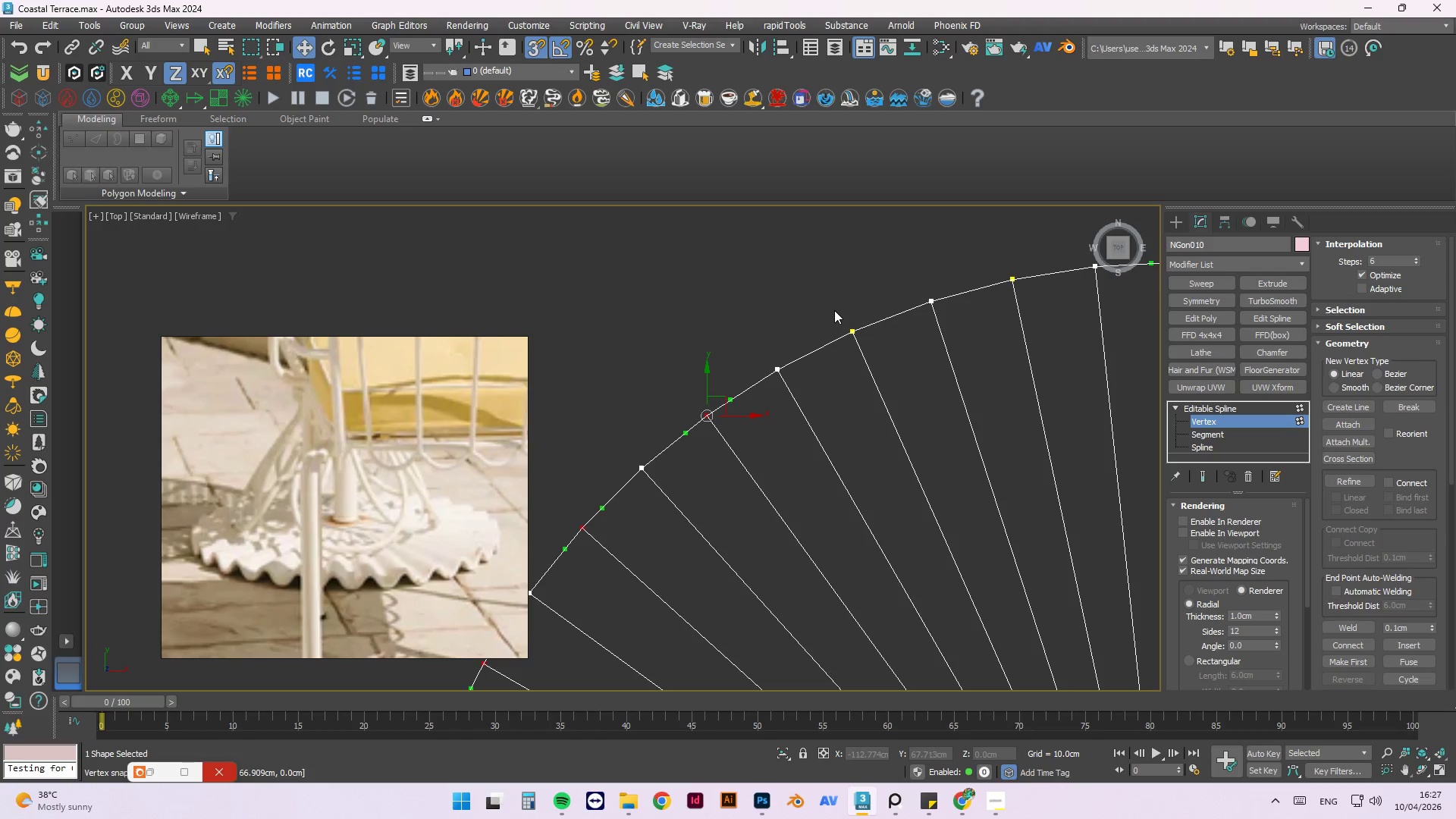 
scroll: coordinate [871, 315], scroll_direction: none, amount: 0.0
 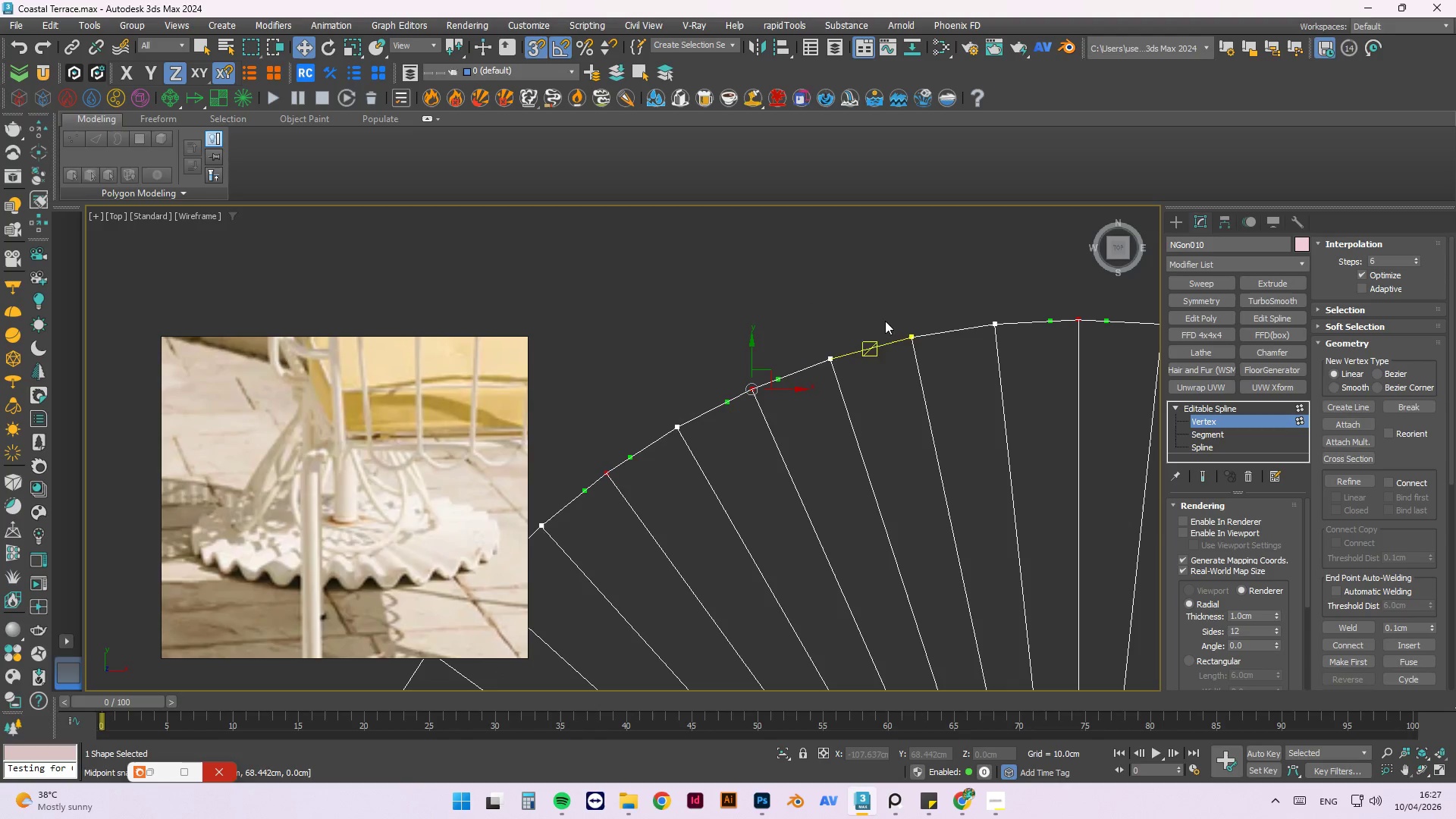 
hold_key(key=ControlLeft, duration=0.75)
left_click_drag(start_coordinate=[887, 305], to_coordinate=[927, 358])
 